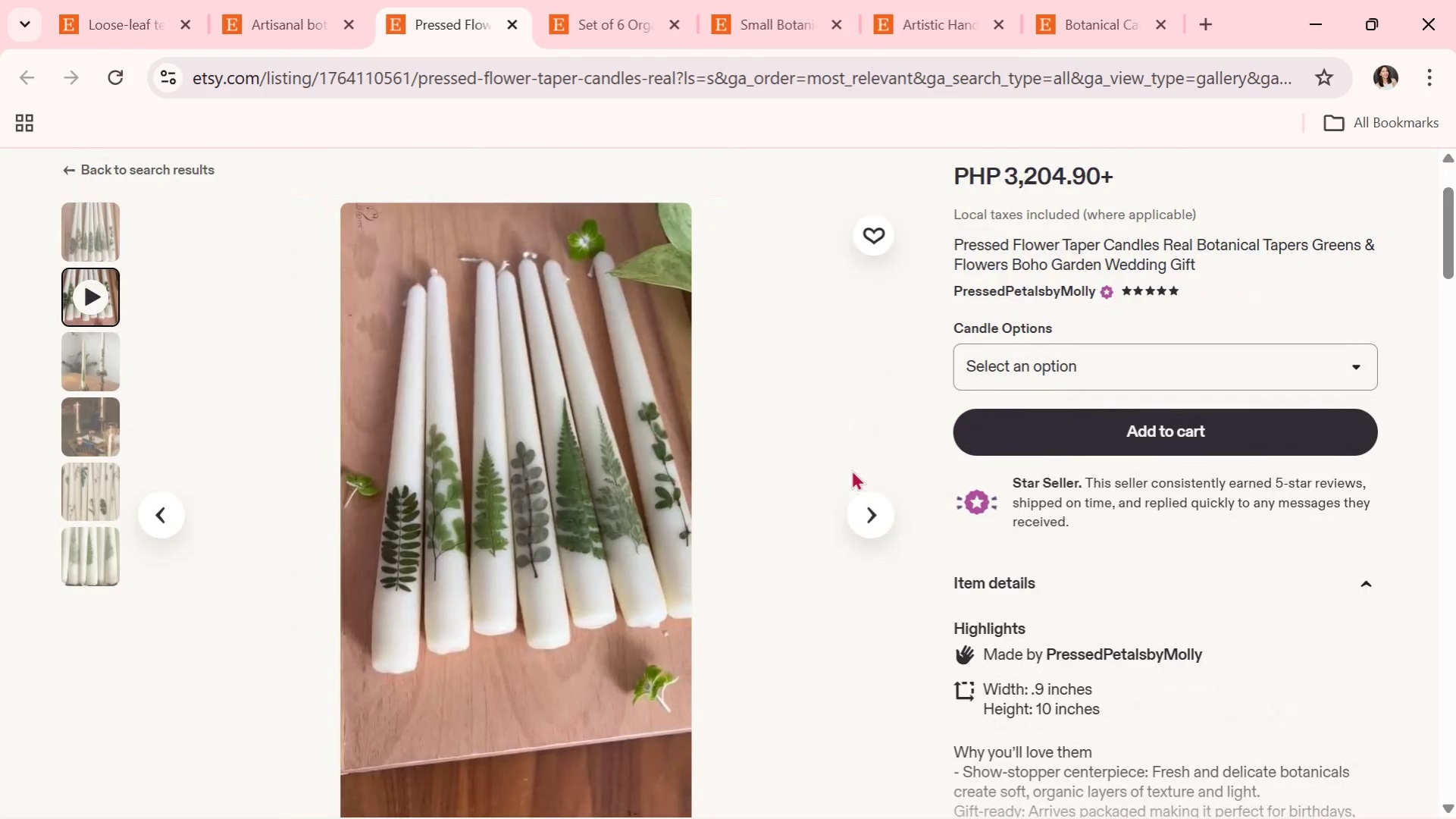 
left_click([875, 517])
 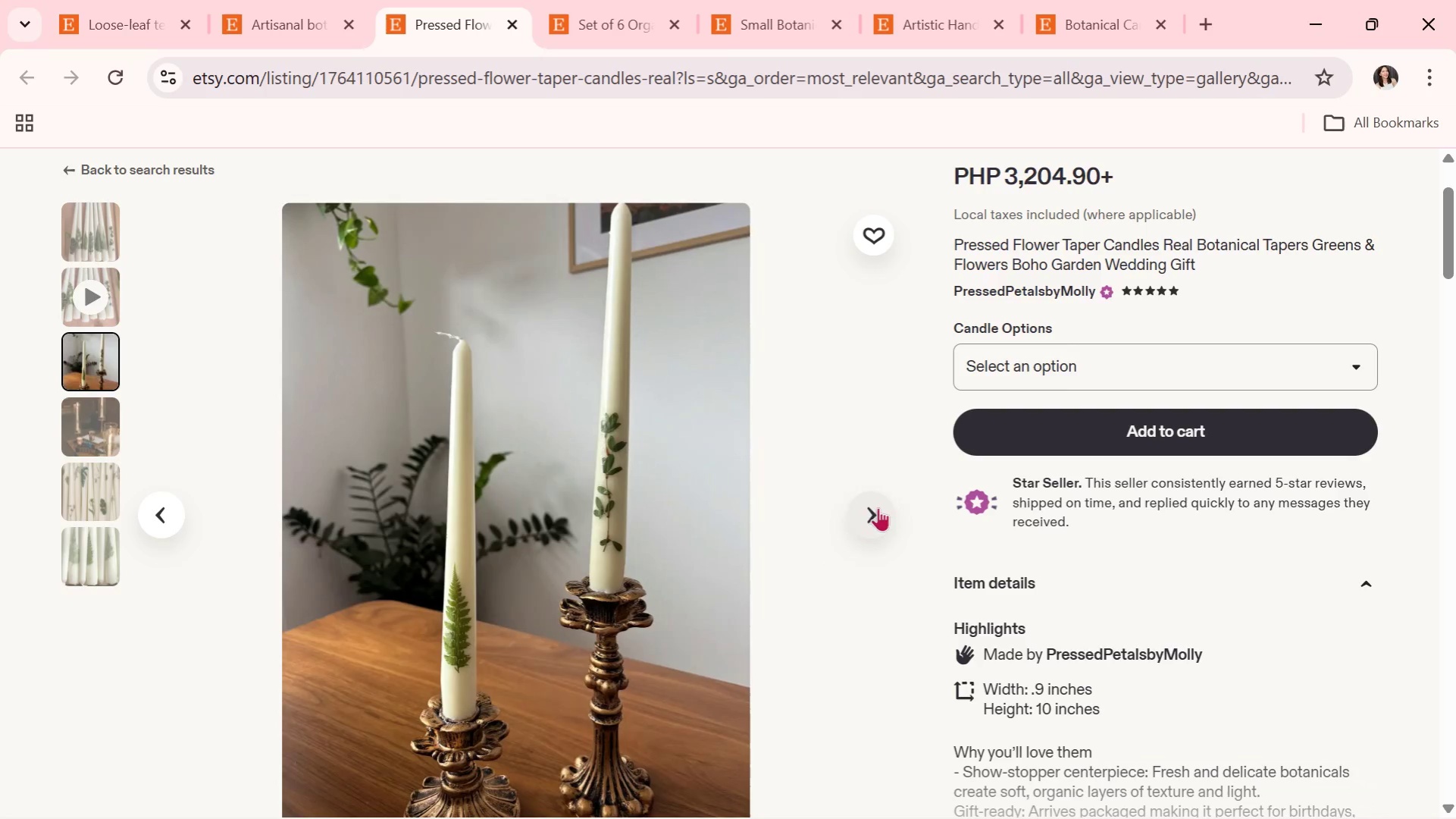 
wait(7.17)
 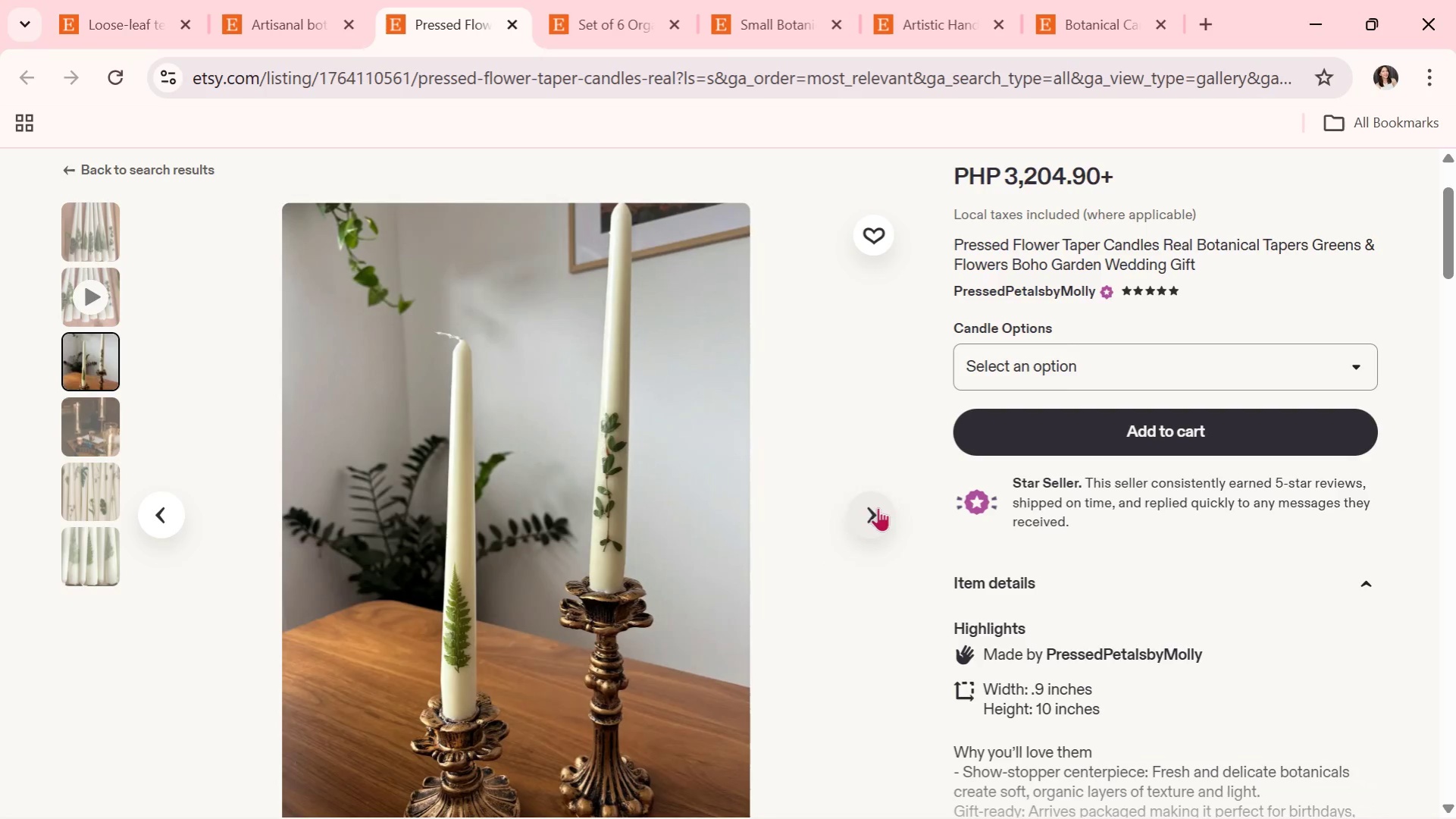 
left_click([869, 525])
 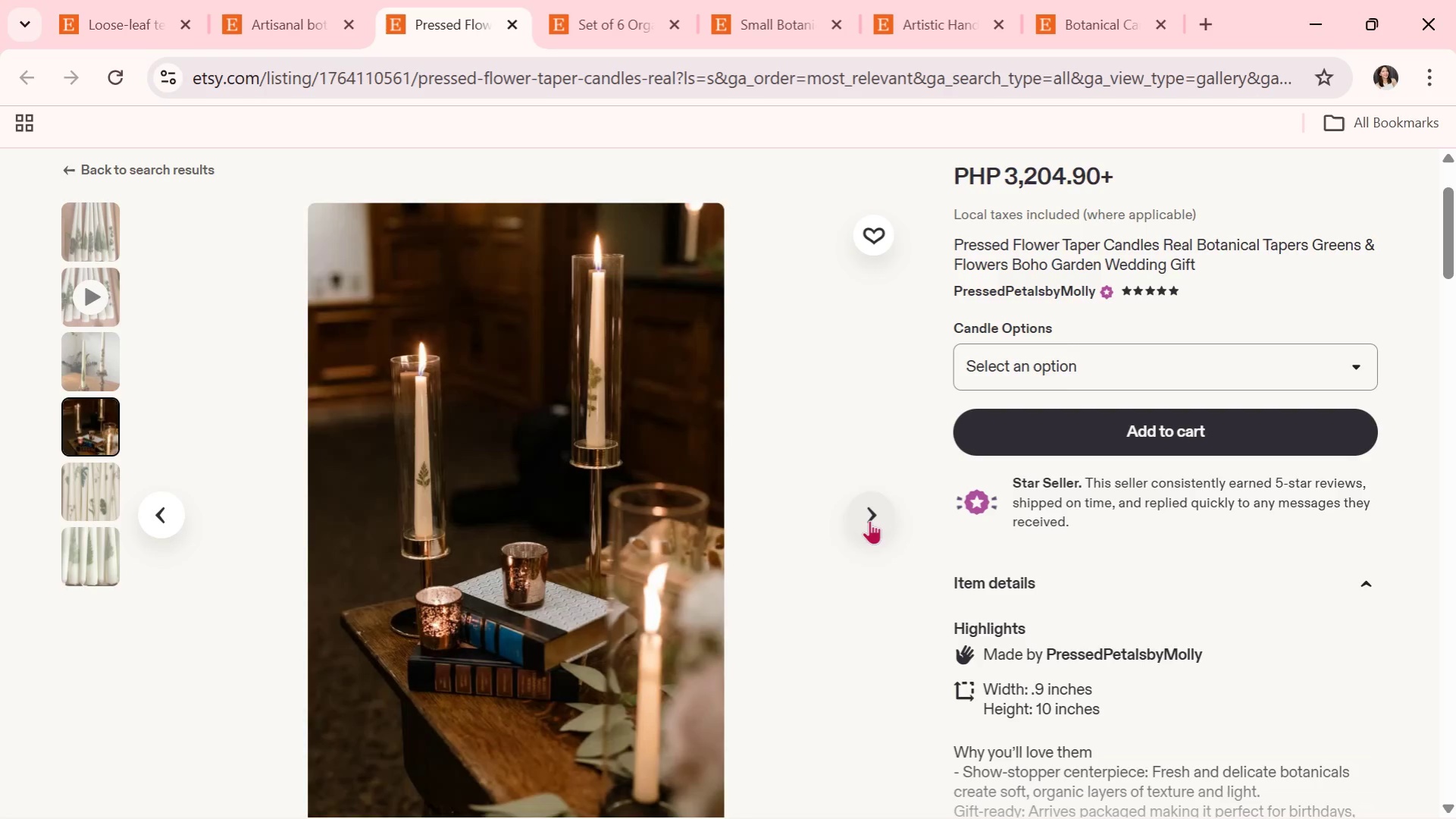 
wait(5.06)
 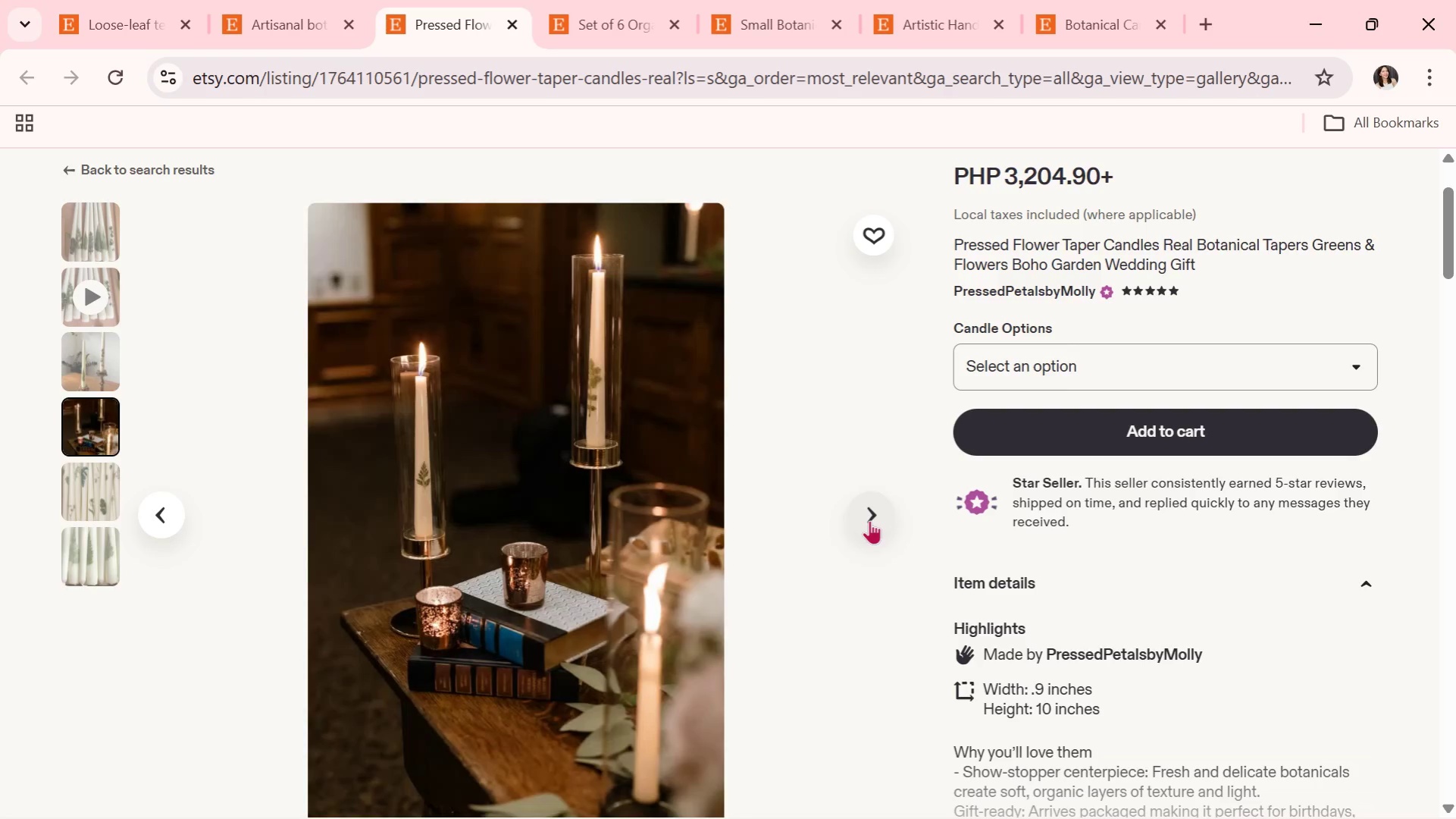 
left_click([870, 519])
 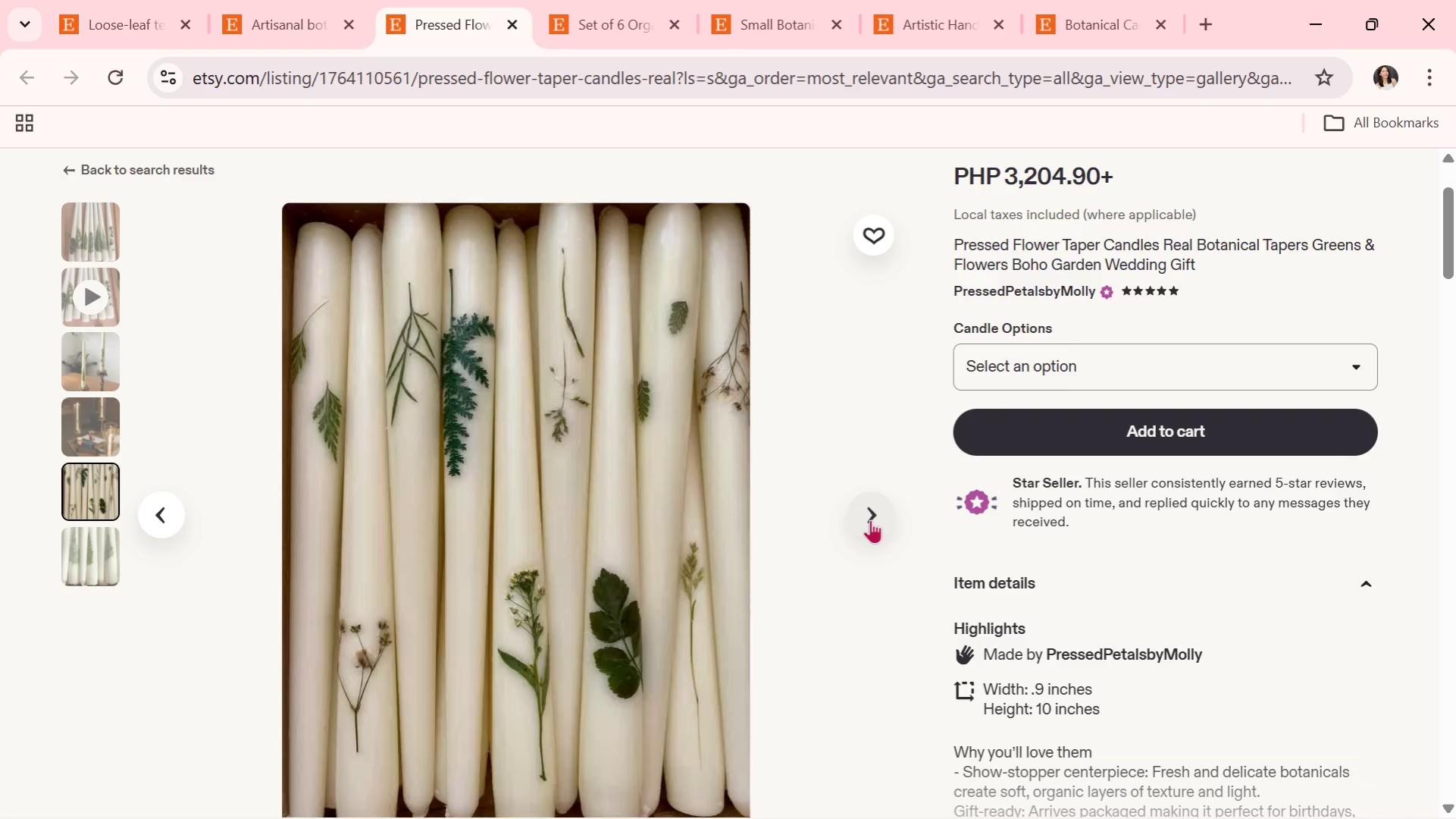 
wait(5.05)
 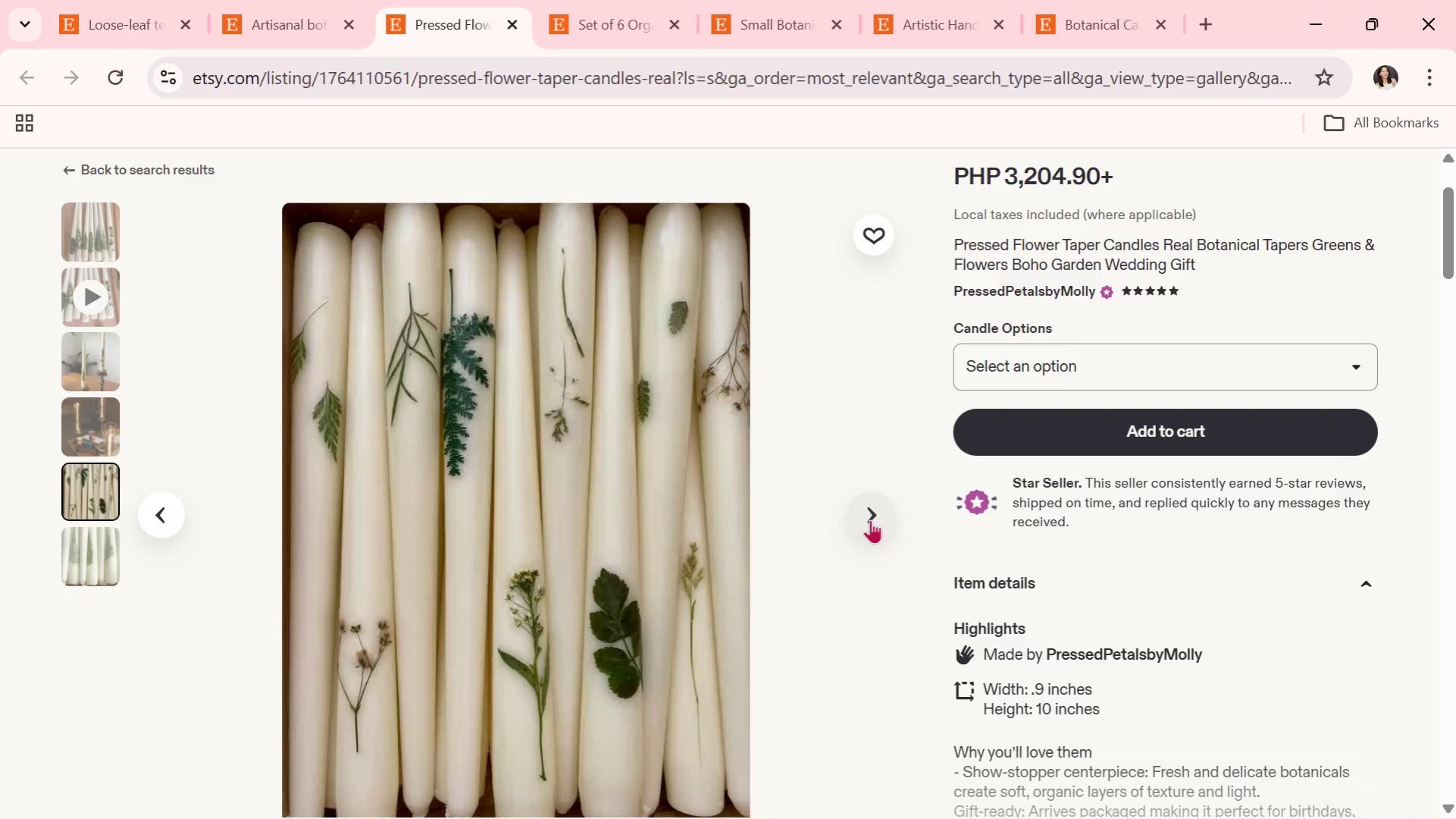 
left_click([870, 519])
 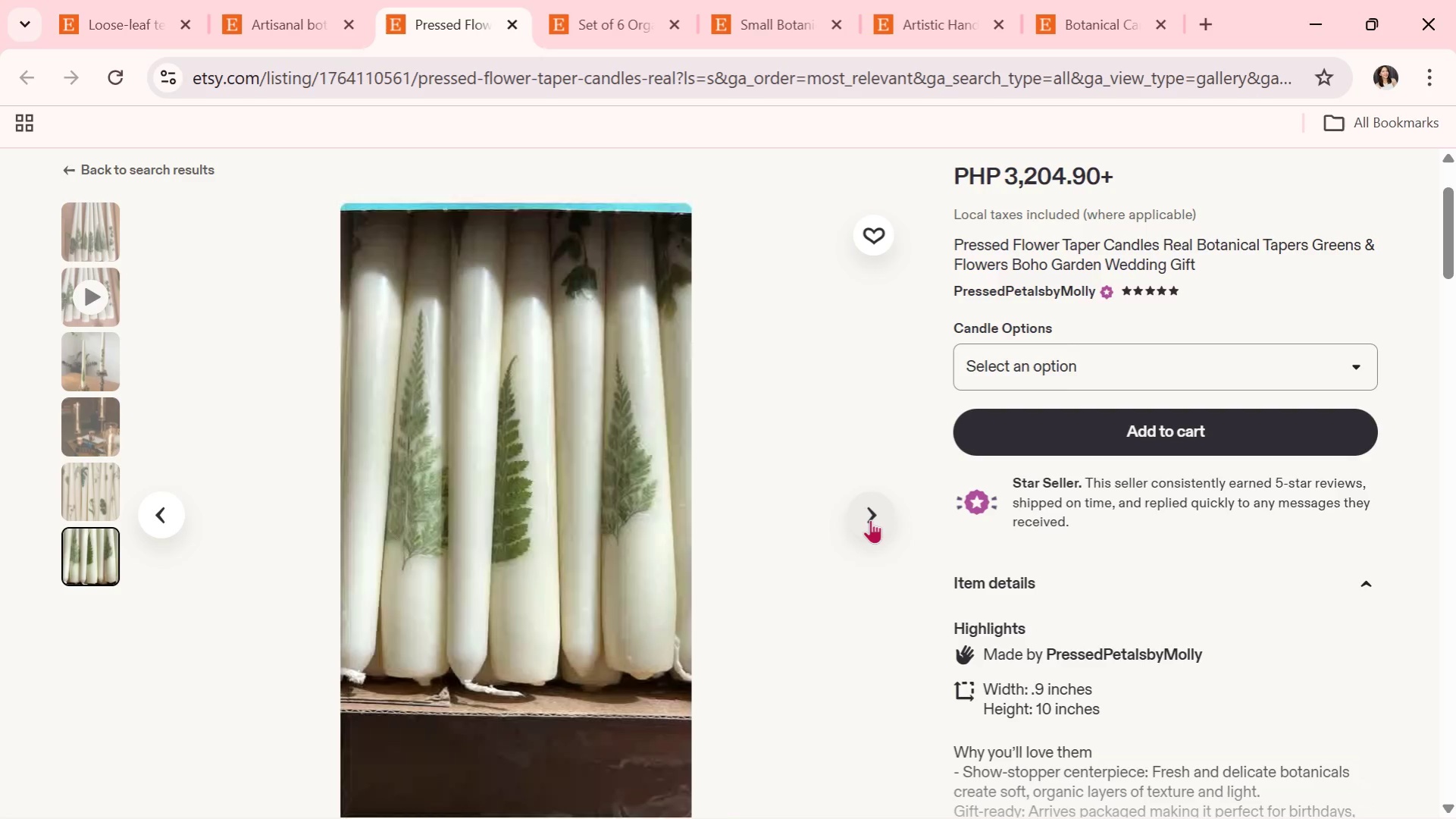 
left_click([870, 519])
 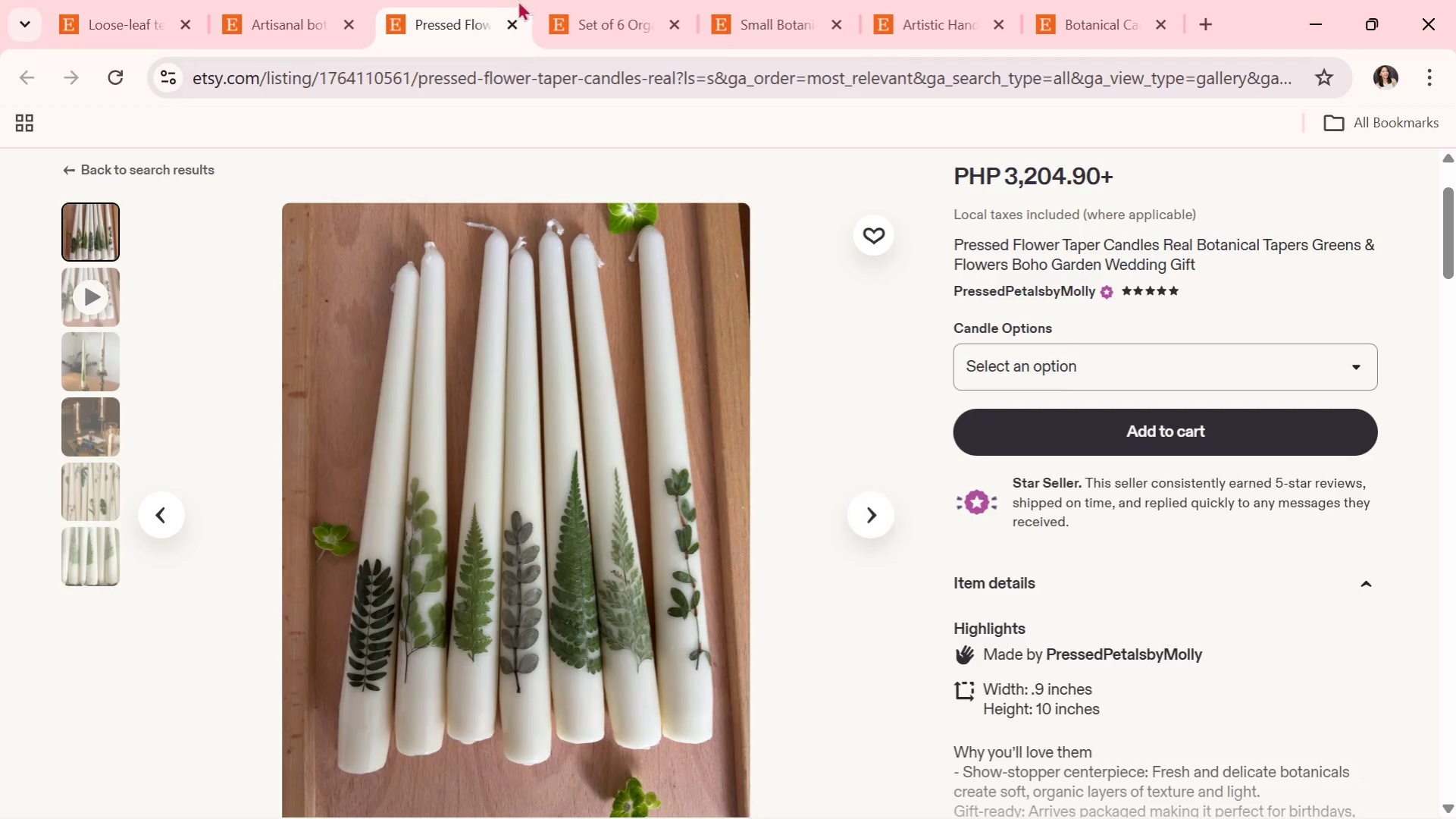 
left_click([513, 23])
 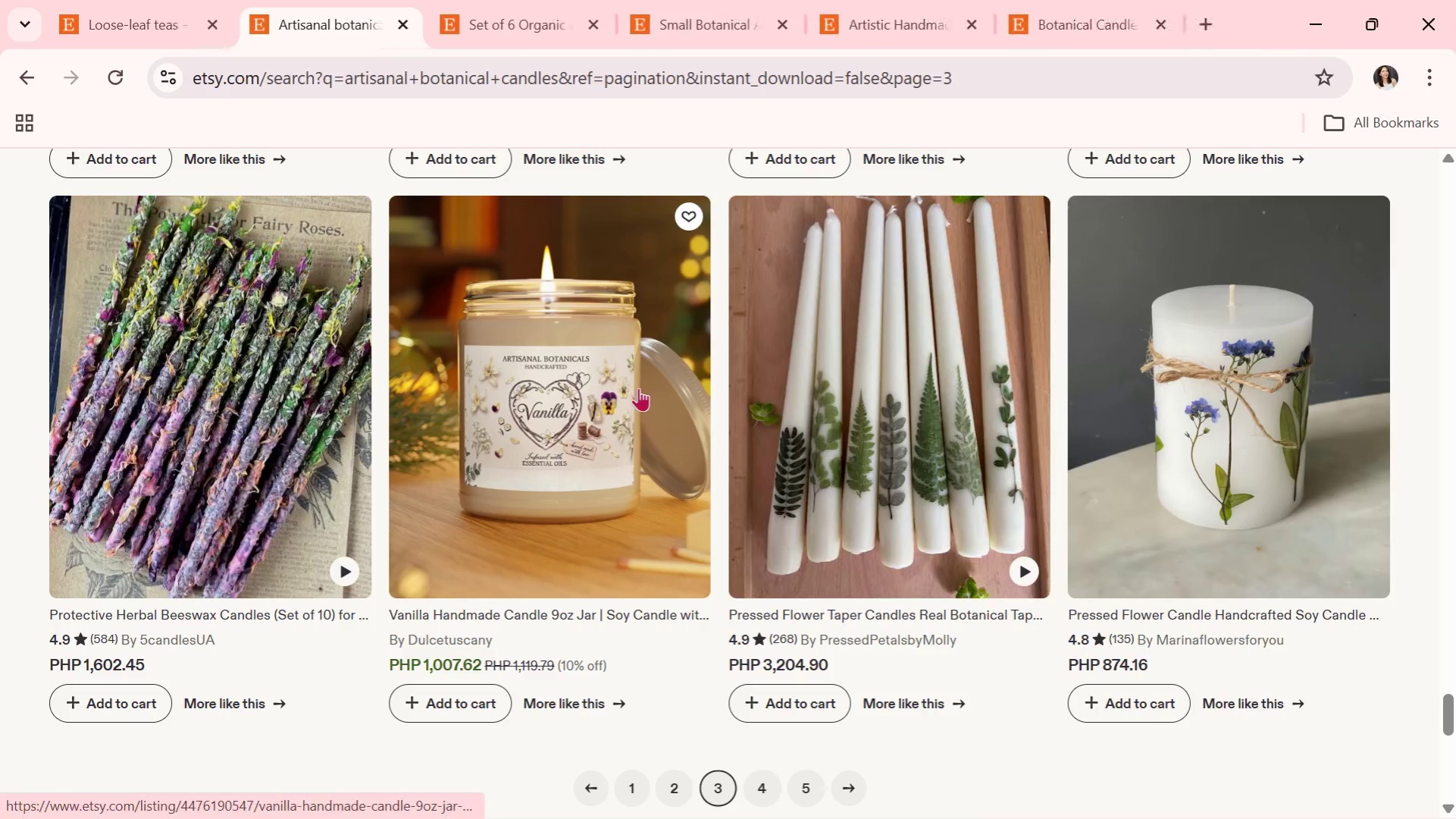 
scroll: coordinate [638, 388], scroll_direction: down, amount: 1.0
 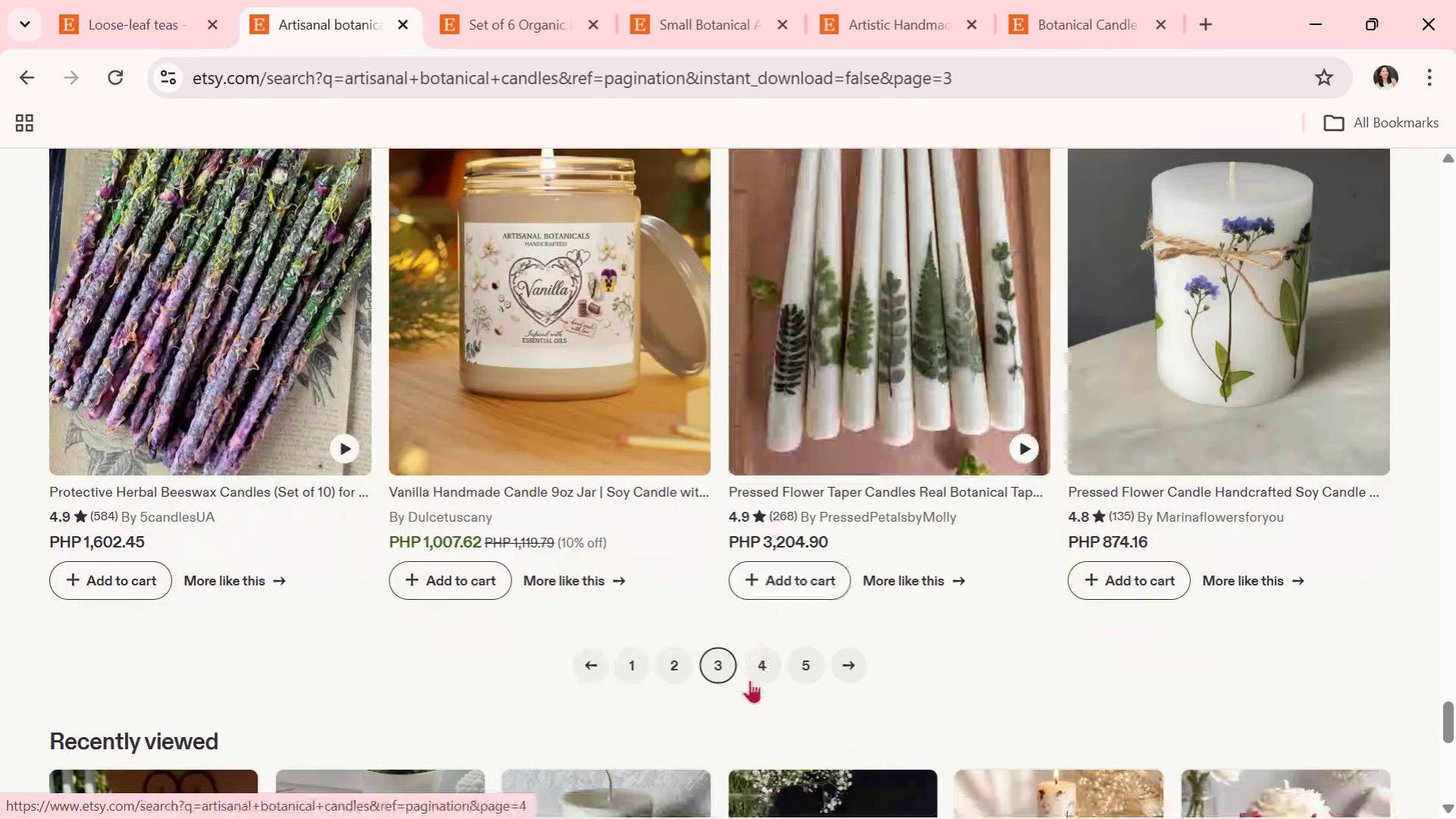 
left_click([762, 670])
 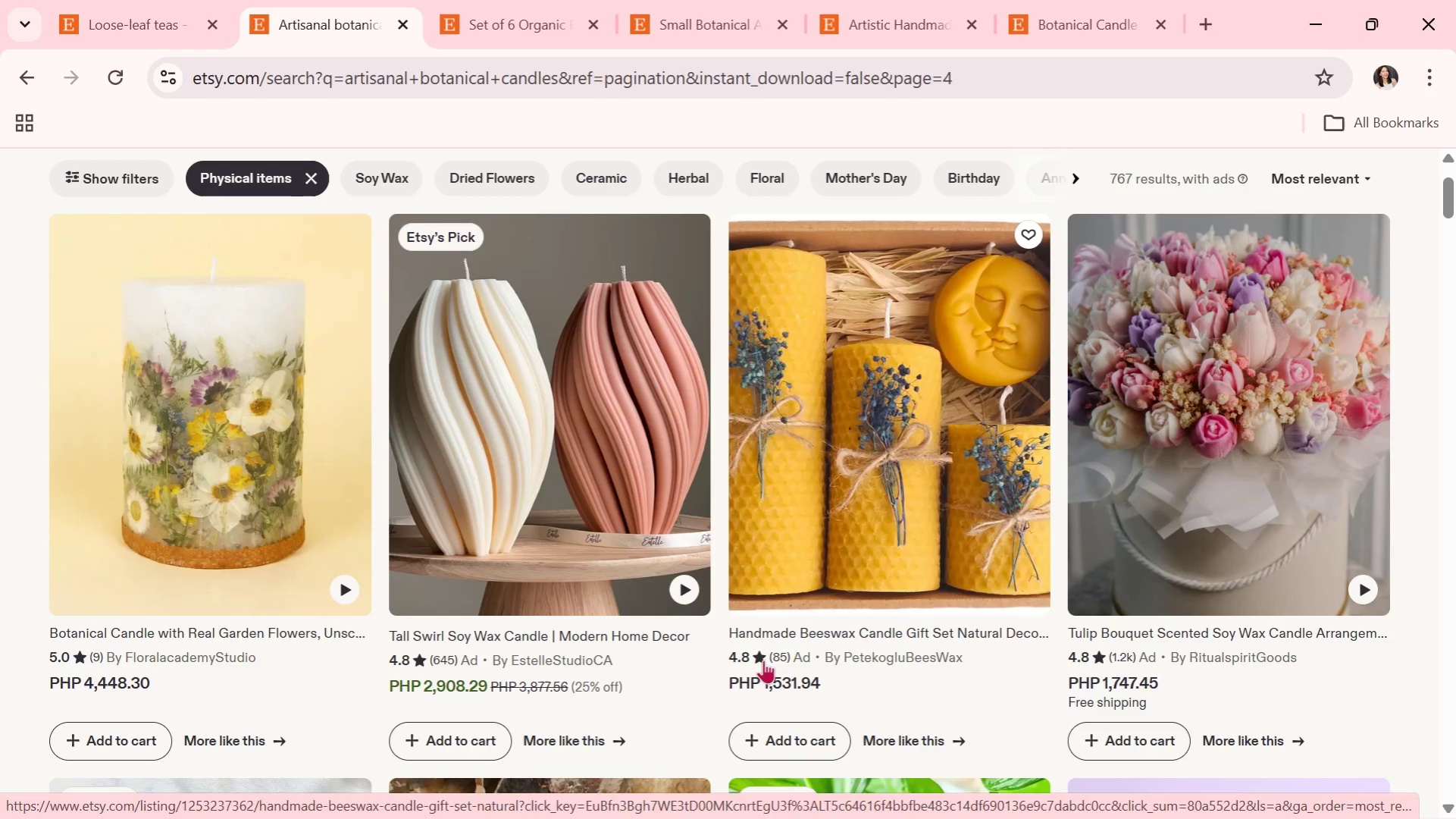 
scroll: coordinate [524, 538], scroll_direction: down, amount: 7.0
 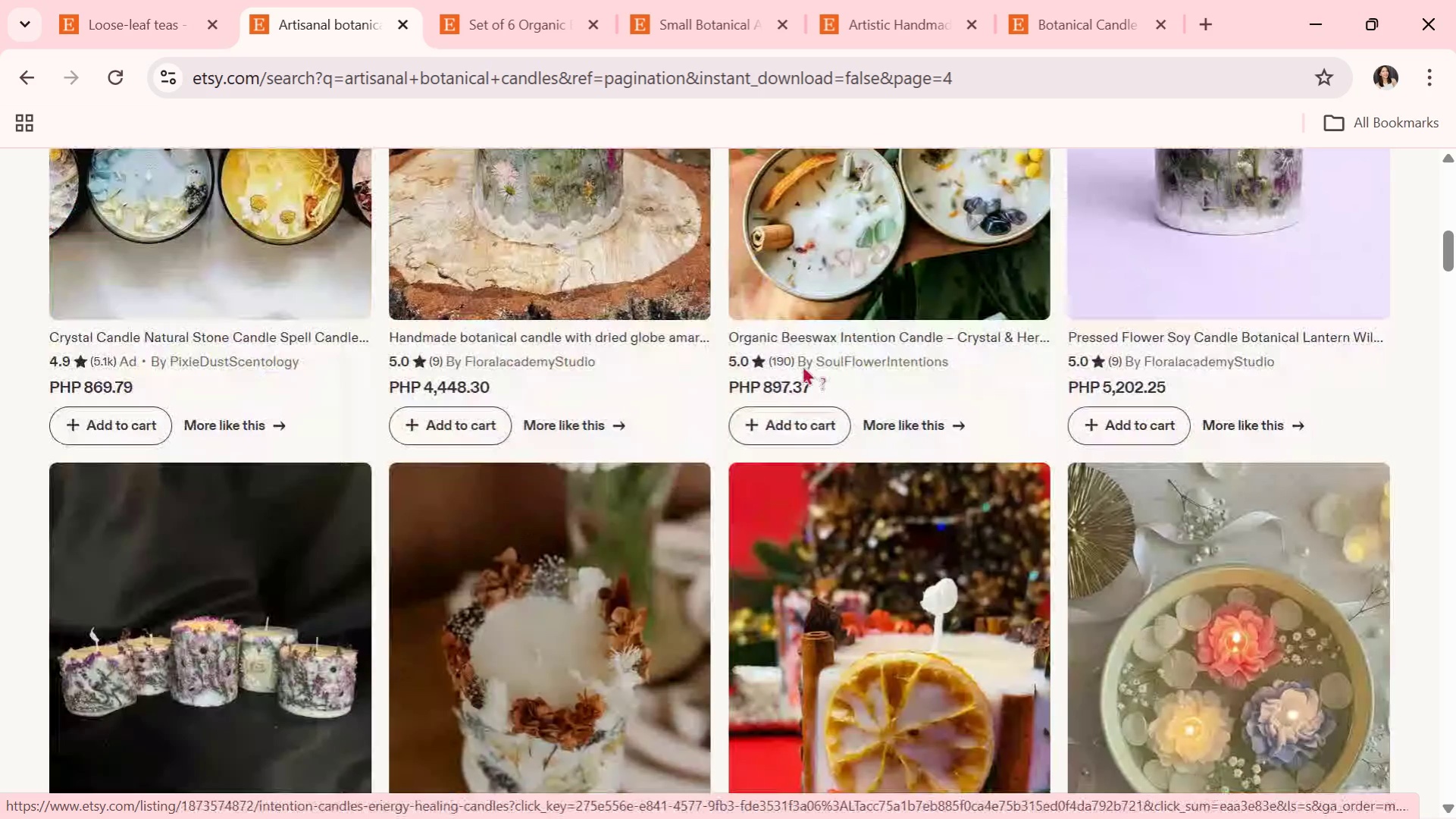 
scroll: coordinate [793, 374], scroll_direction: up, amount: 1.0
 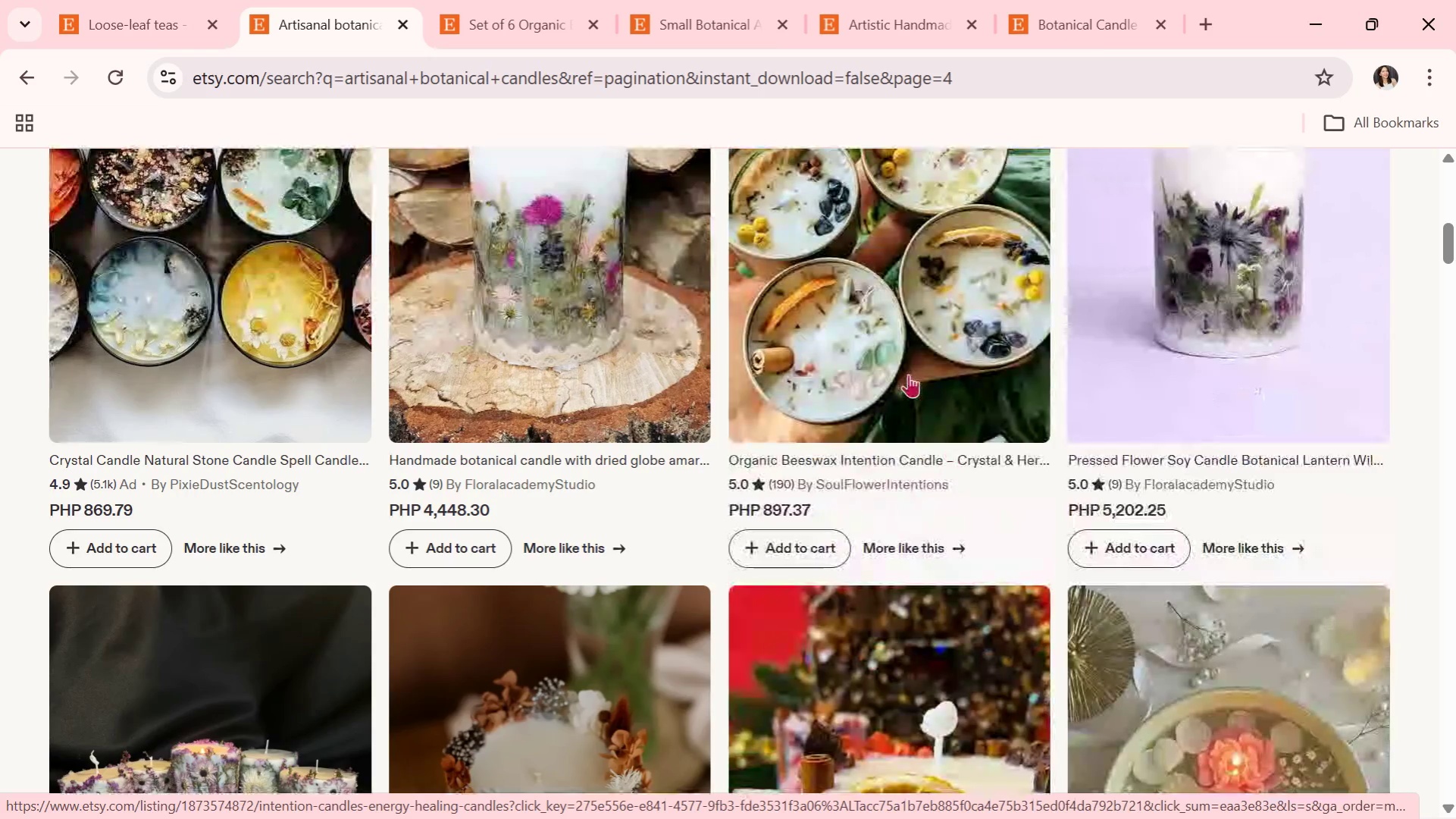 
left_click([892, 333])
 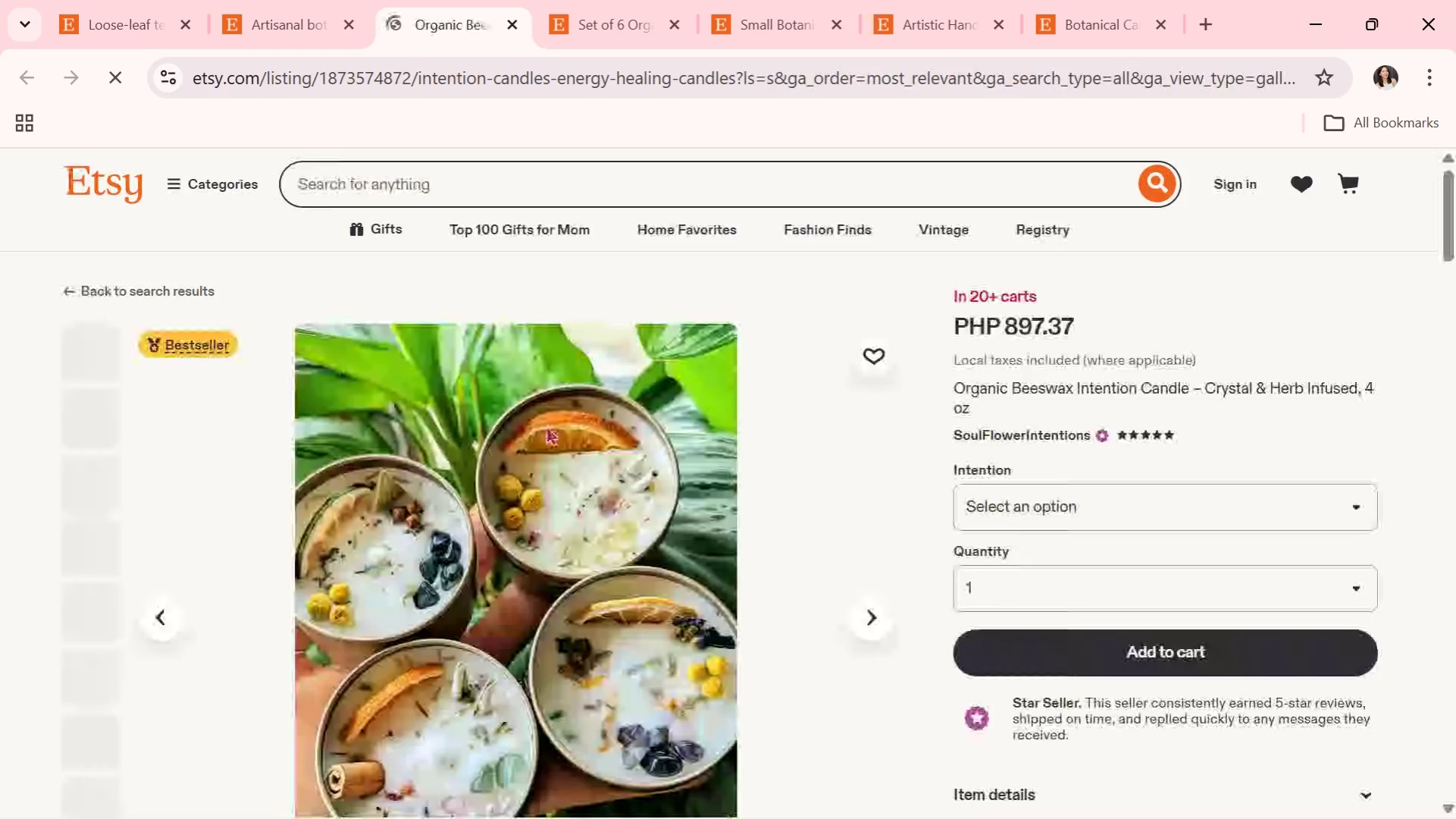 
scroll: coordinate [556, 425], scroll_direction: down, amount: 1.0
 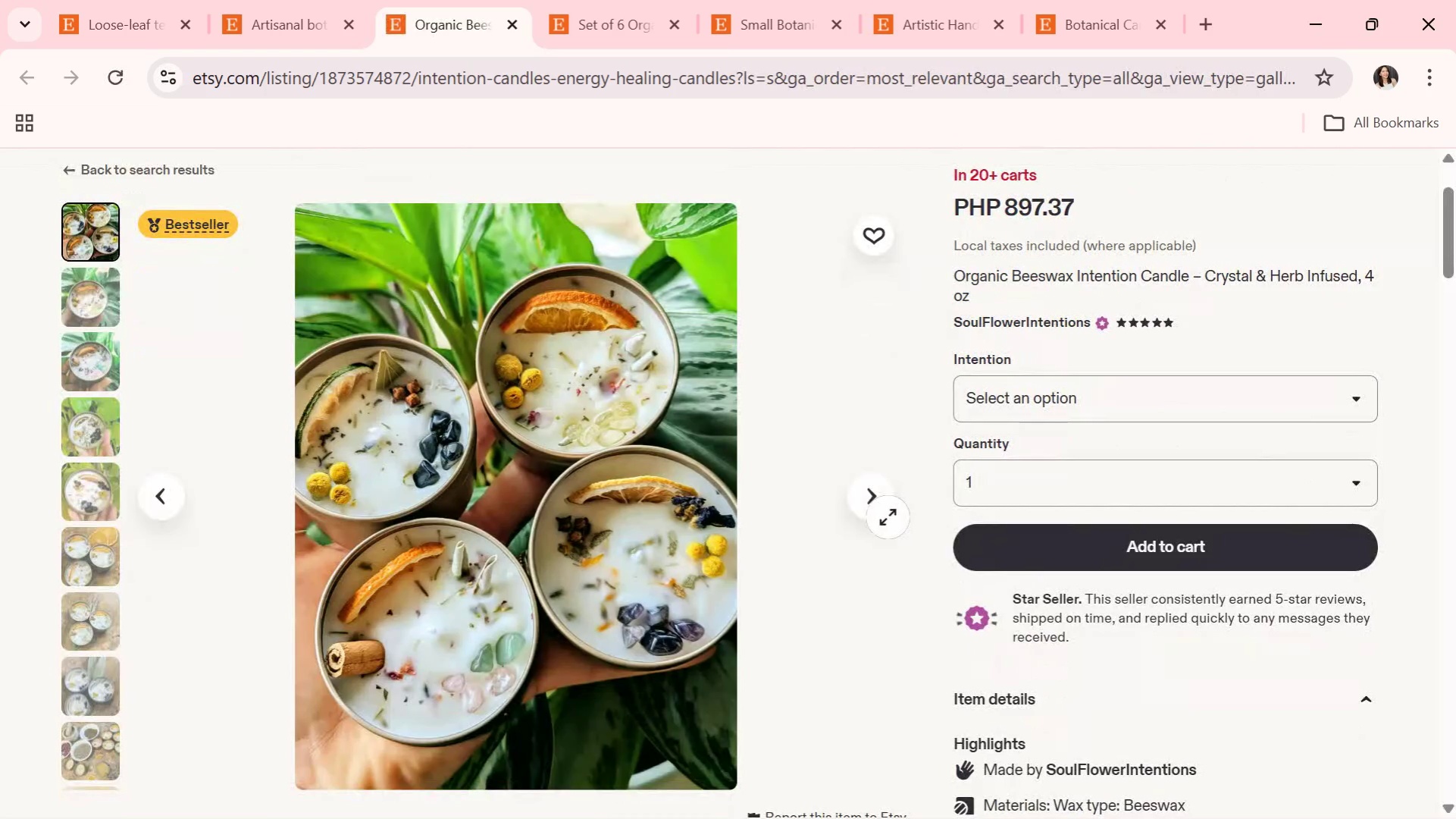 
left_click([872, 502])
 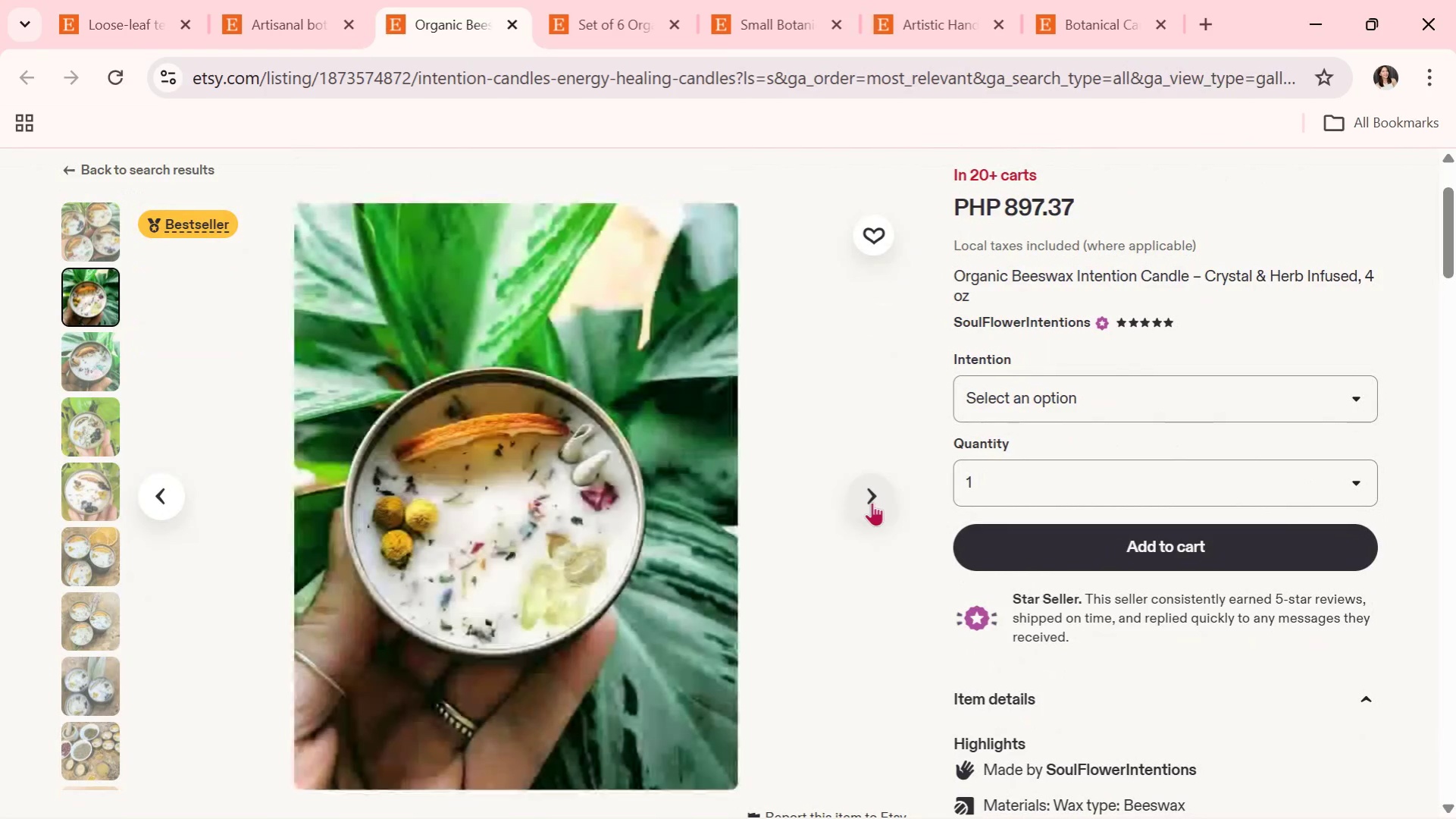 
left_click([872, 502])
 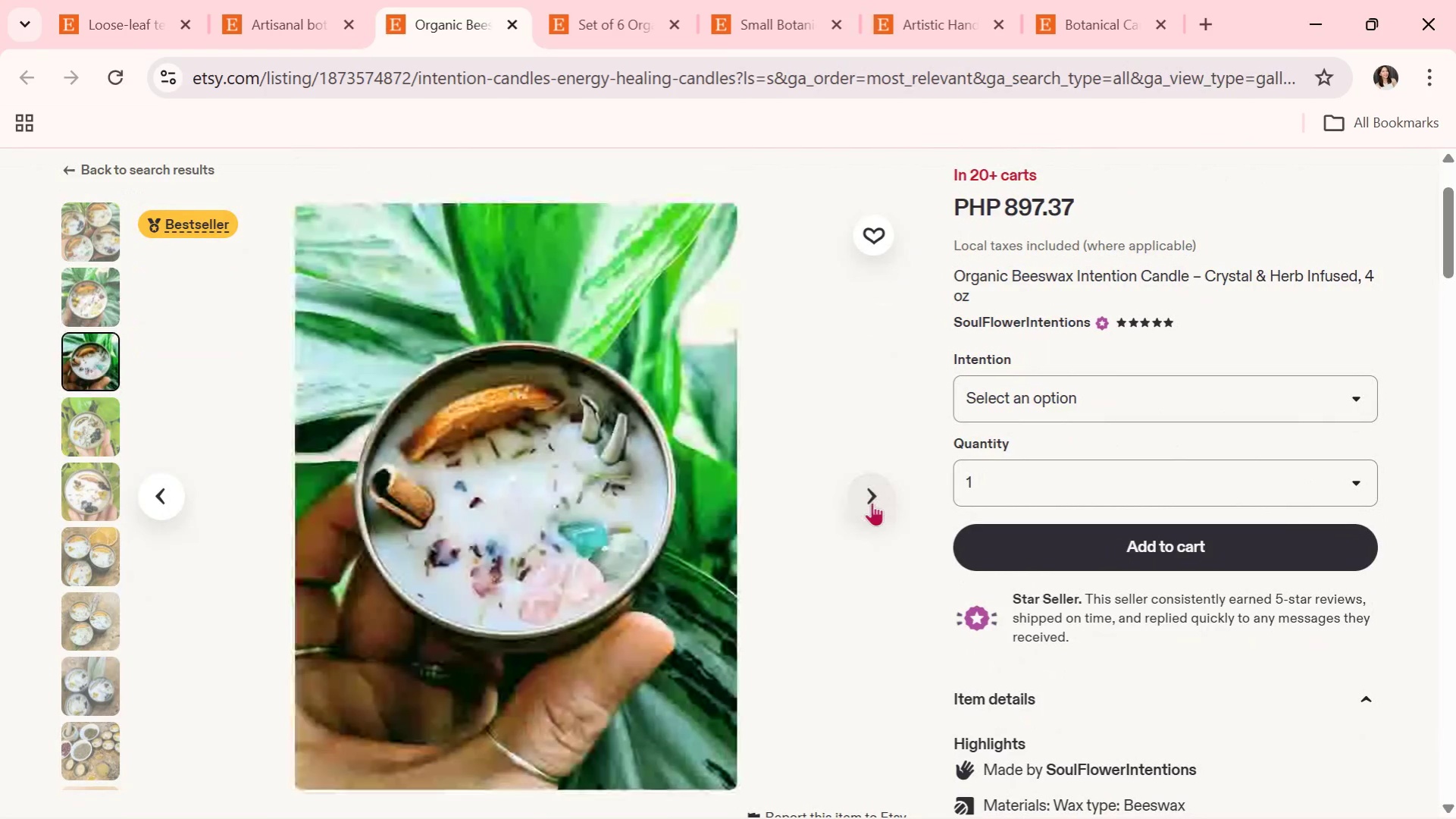 
wait(6.84)
 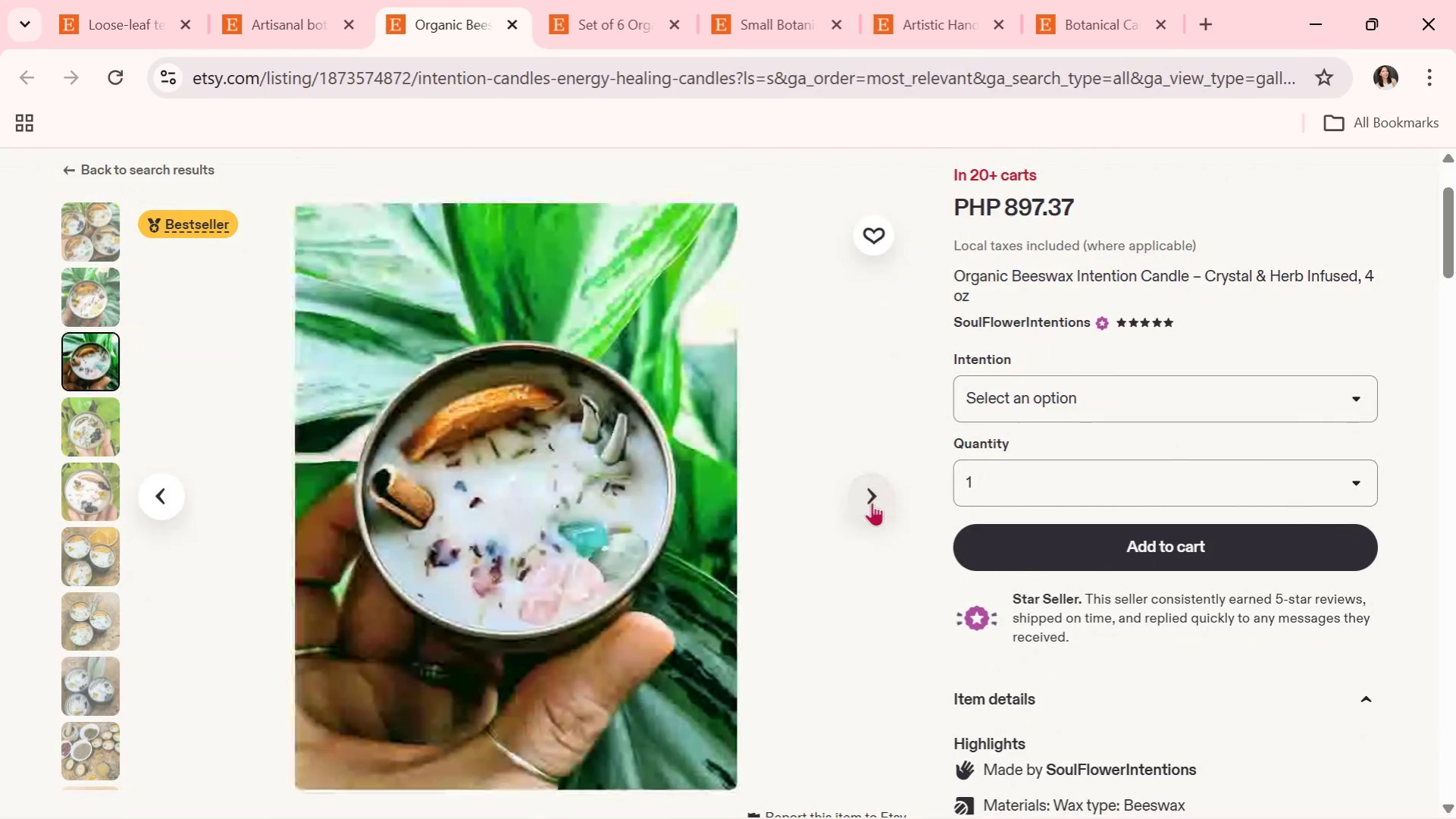 
left_click([872, 502])
 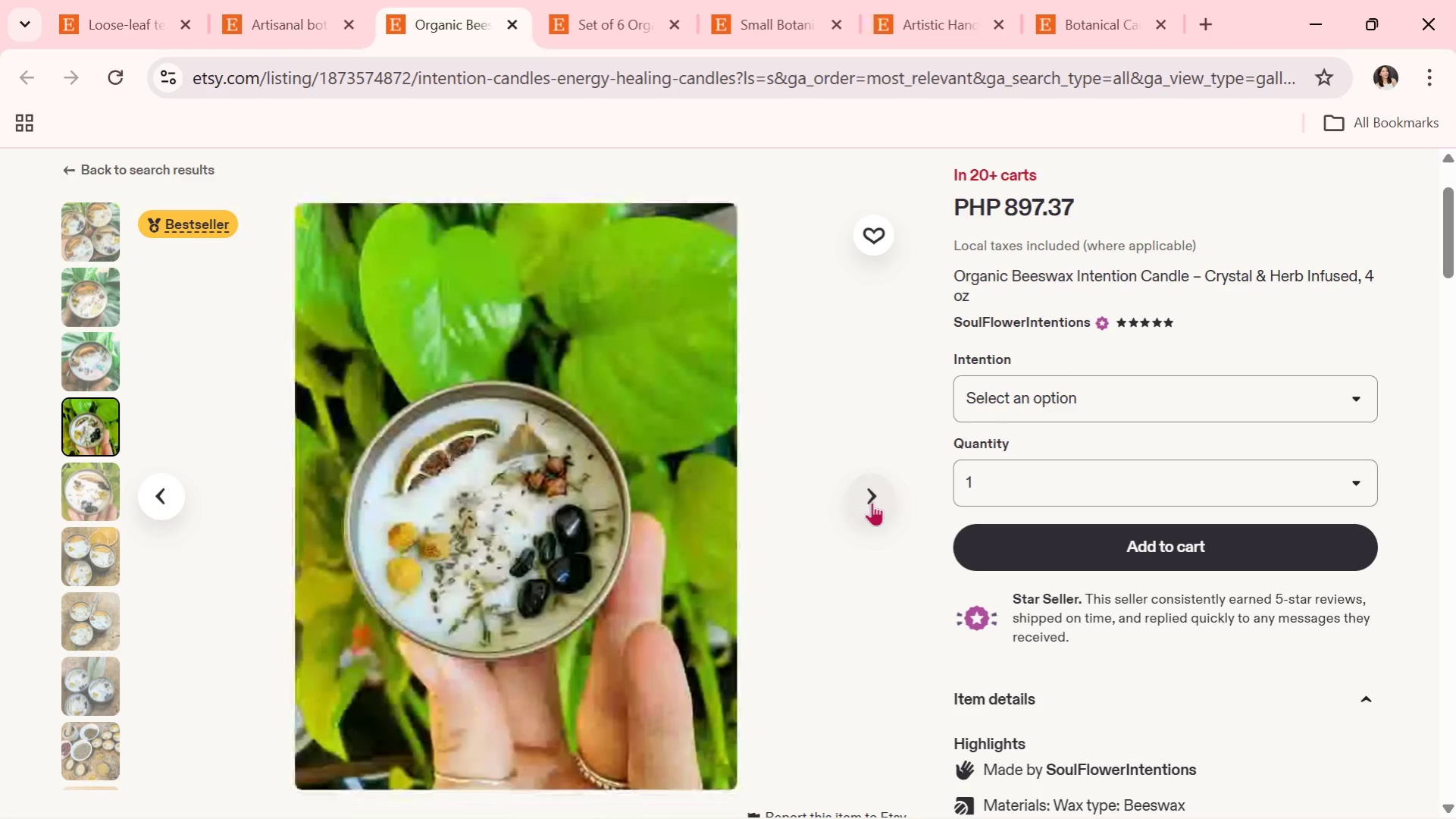 
wait(6.66)
 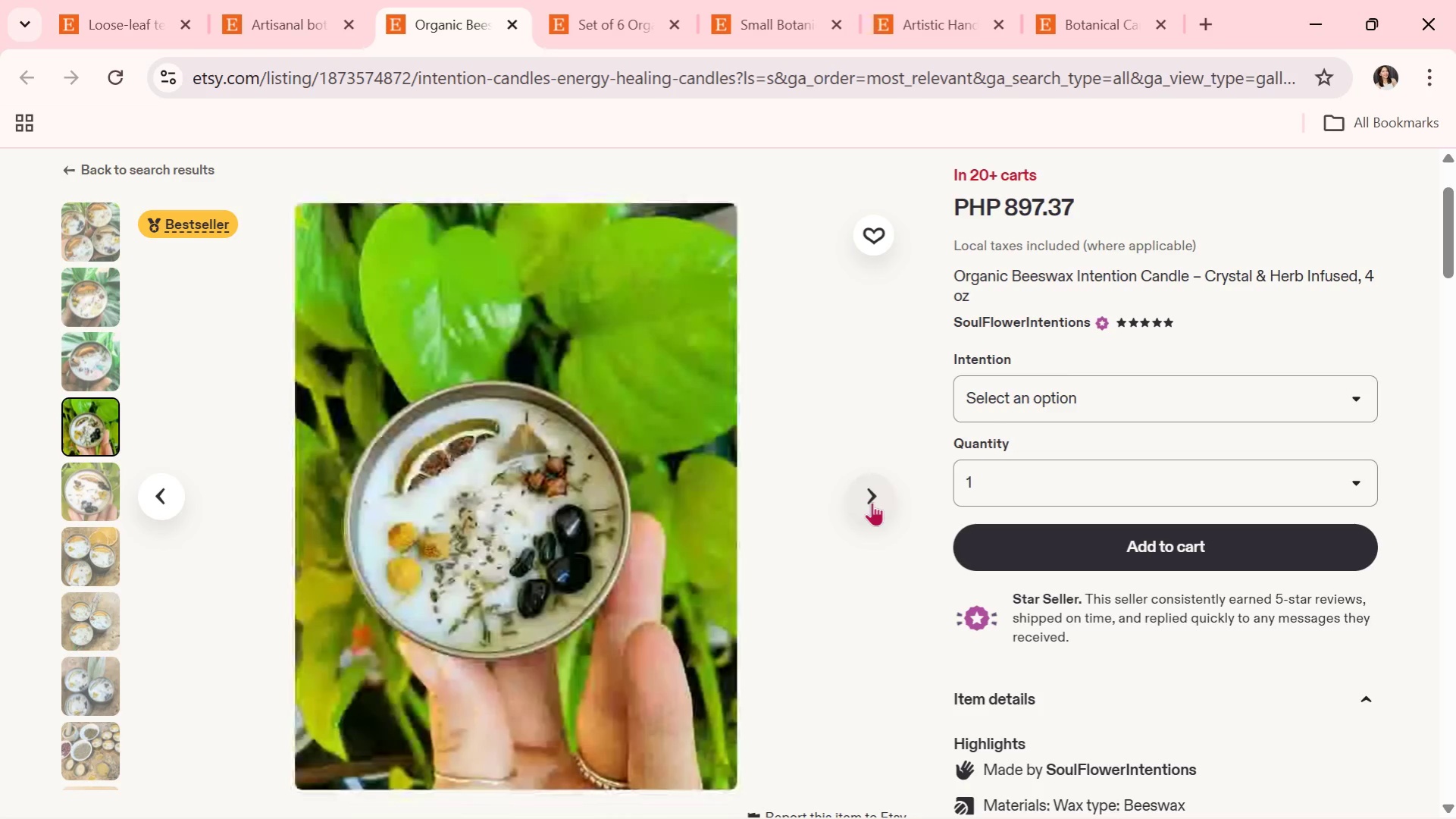 
left_click([872, 502])
 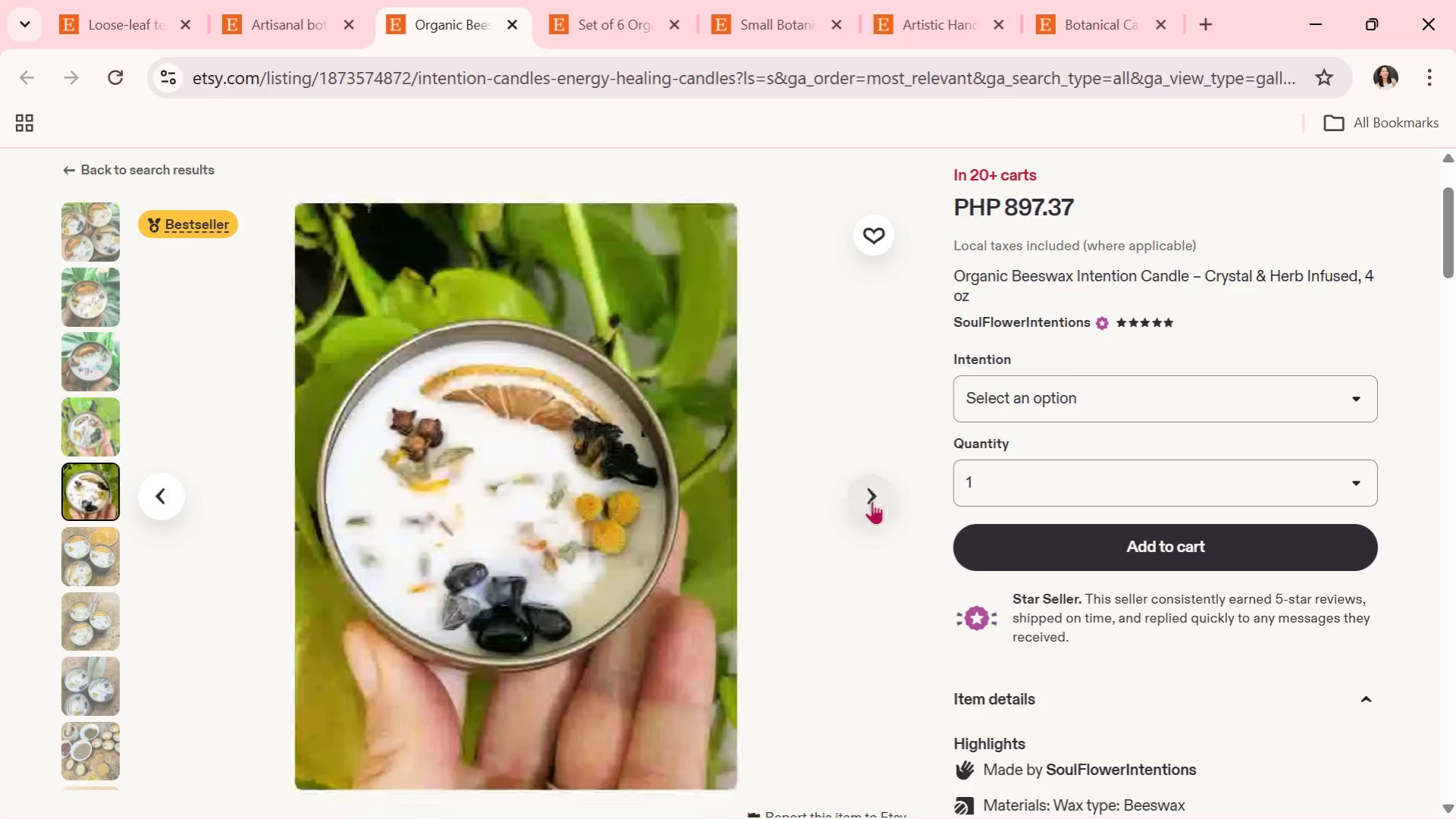 
wait(9.66)
 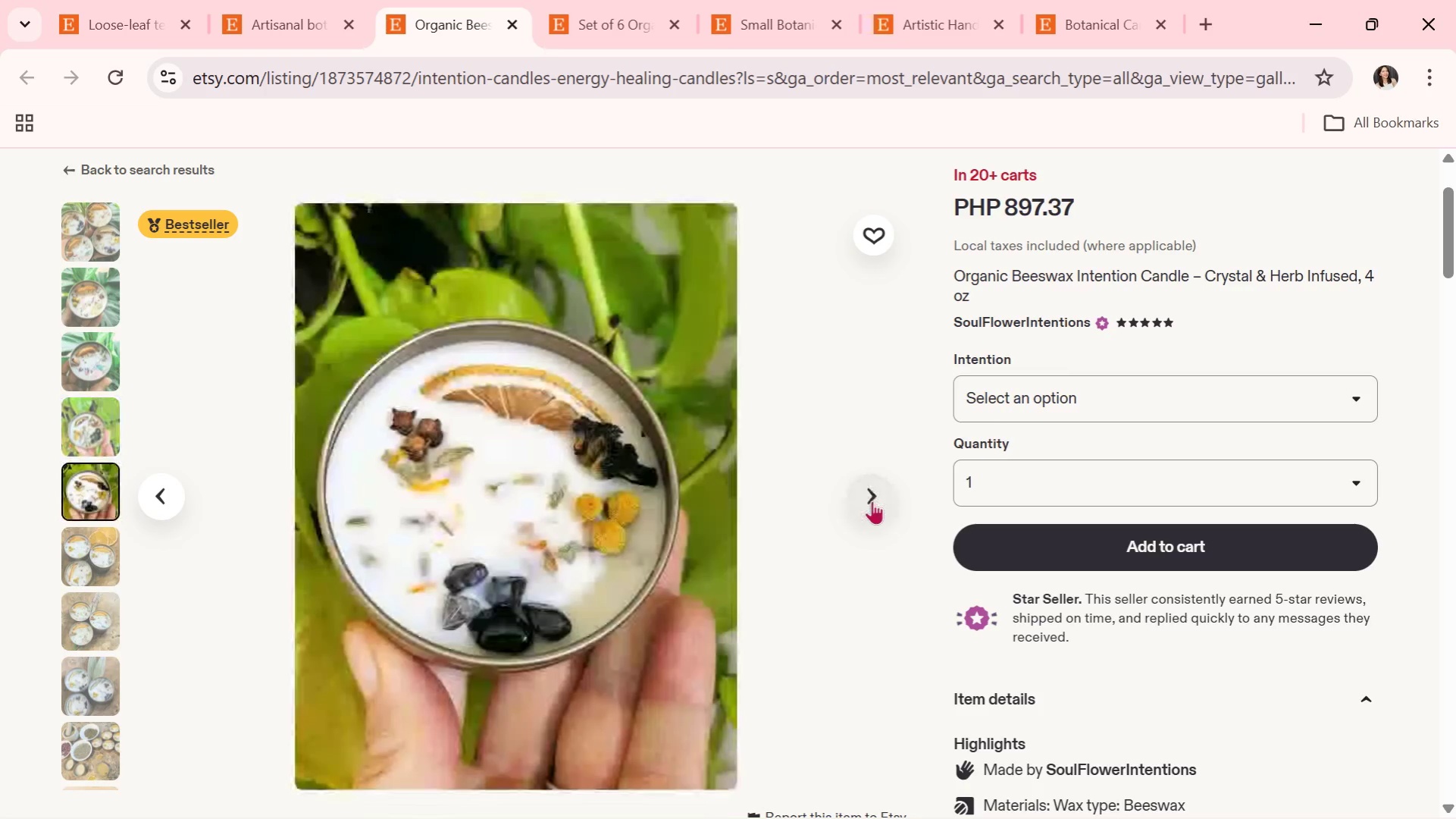 
left_click([872, 500])
 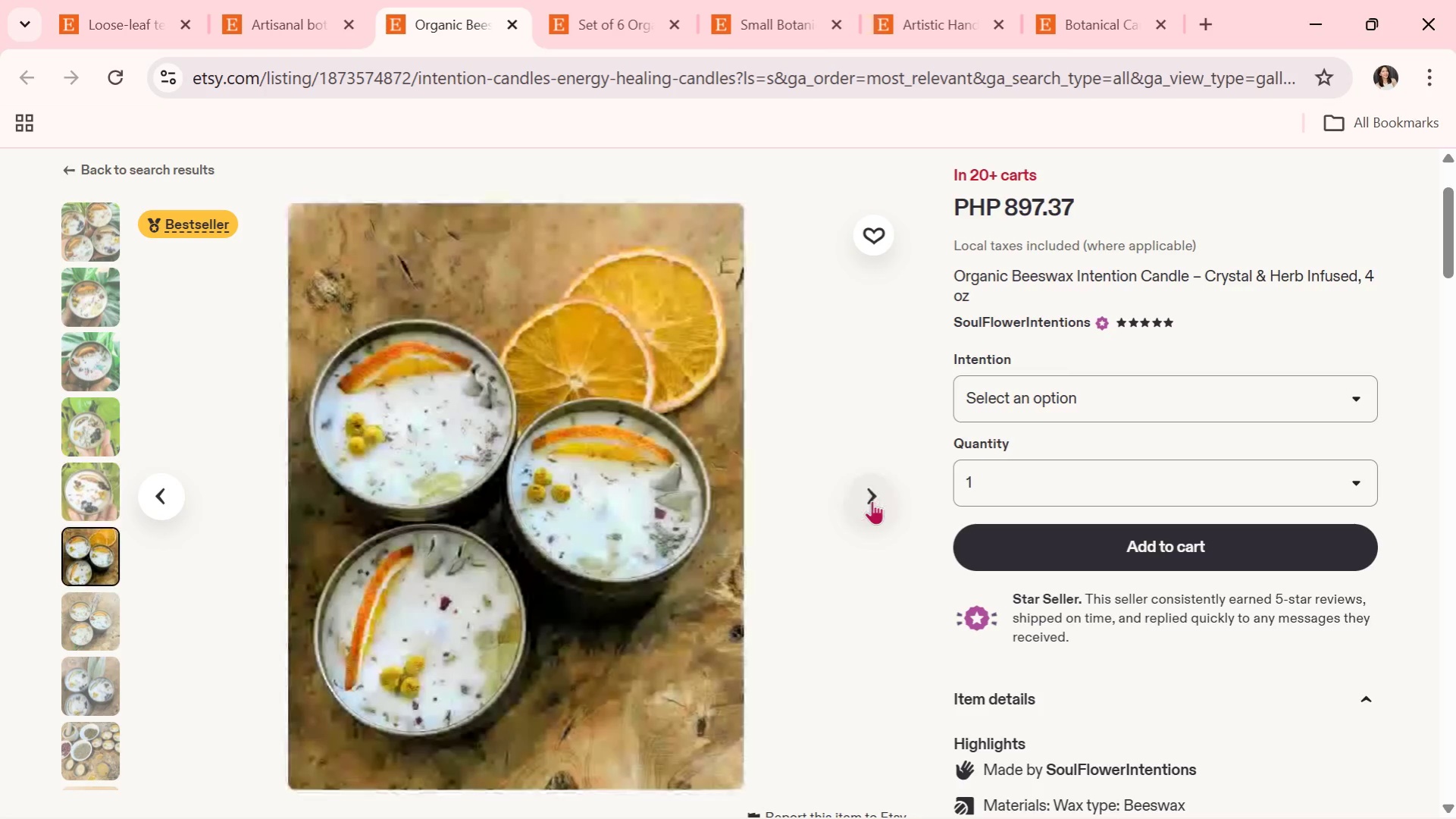 
wait(10.14)
 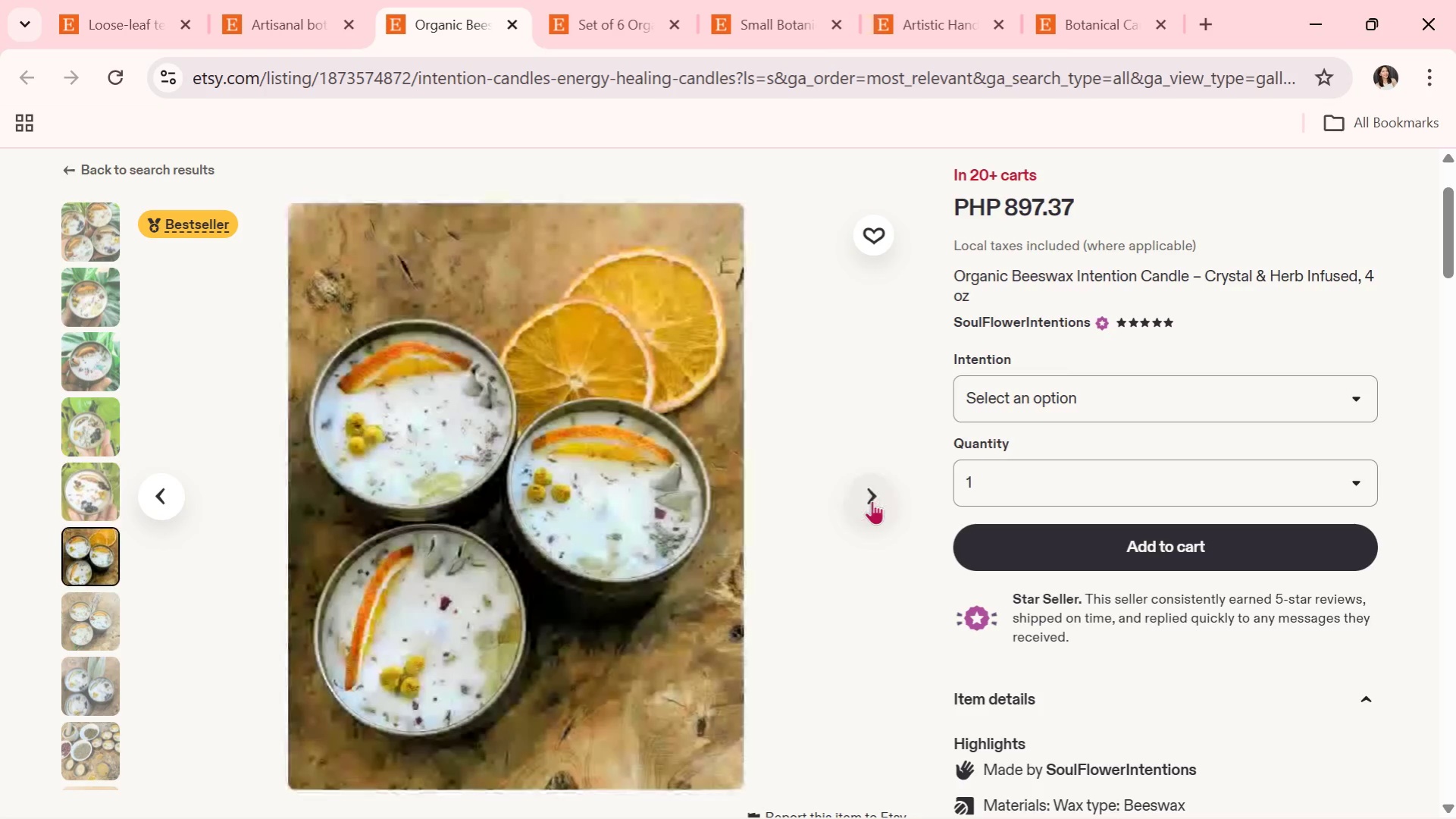 
left_click([872, 500])
 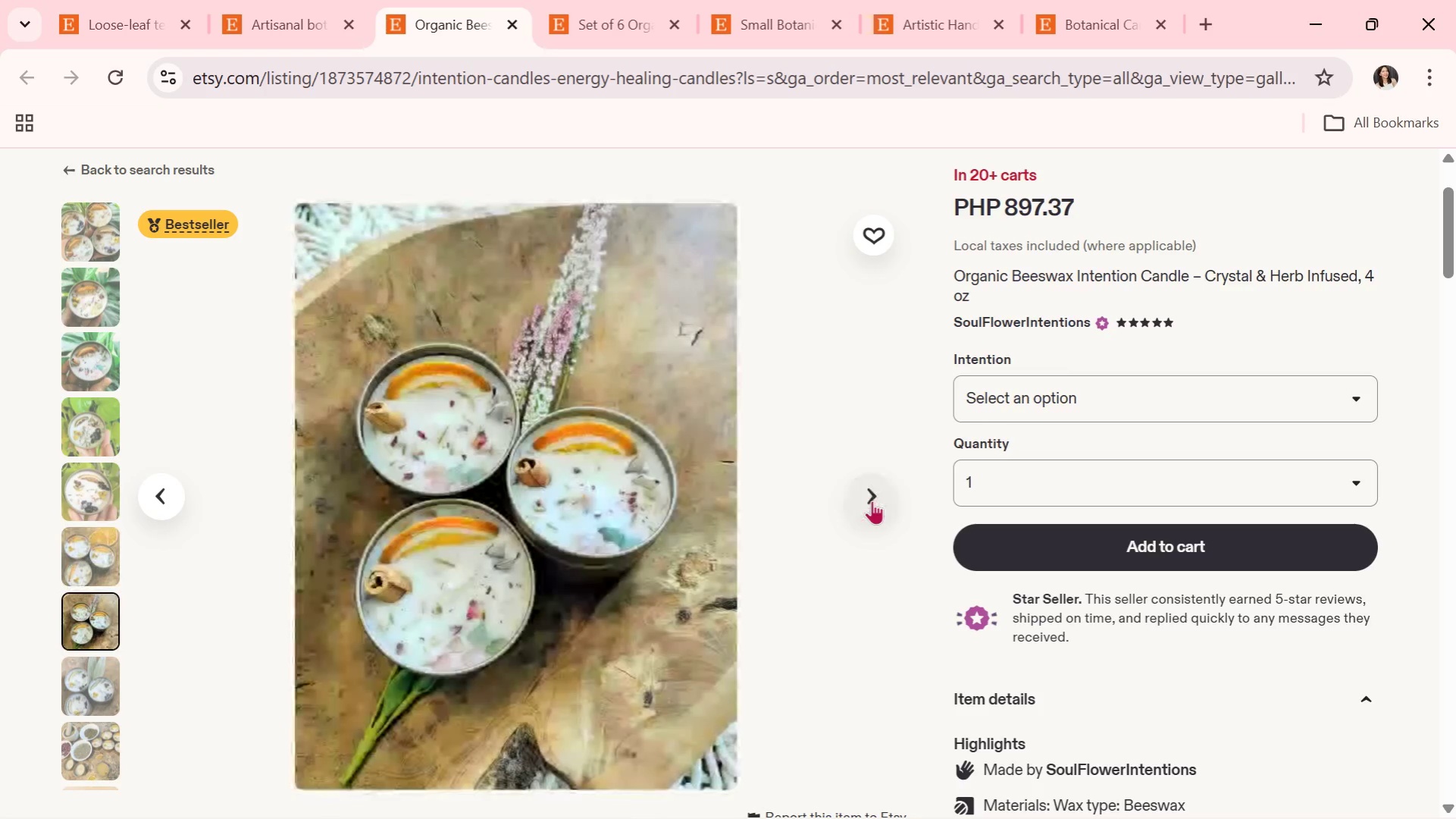 
wait(8.17)
 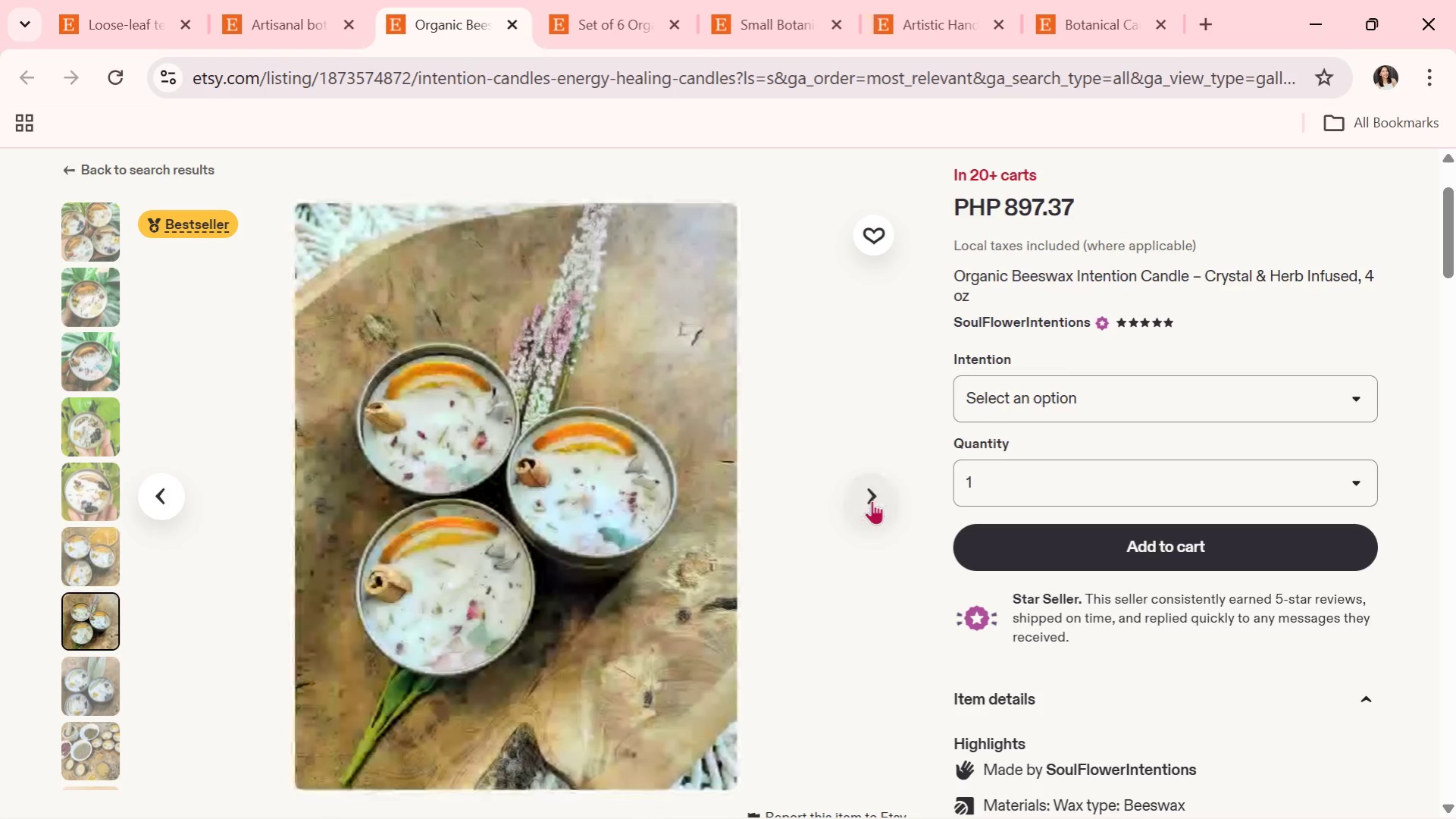 
left_click([870, 494])
 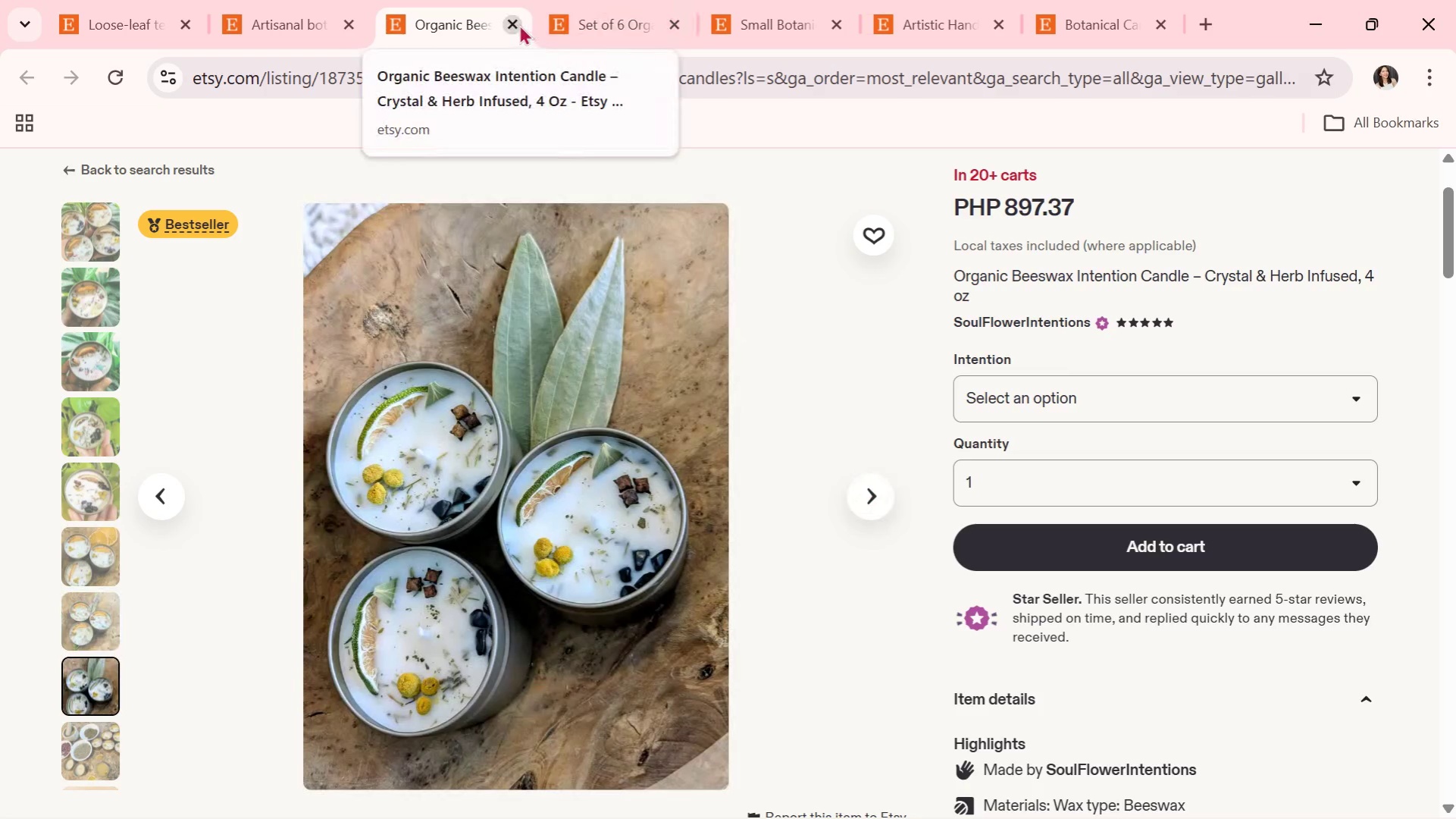 
wait(7.03)
 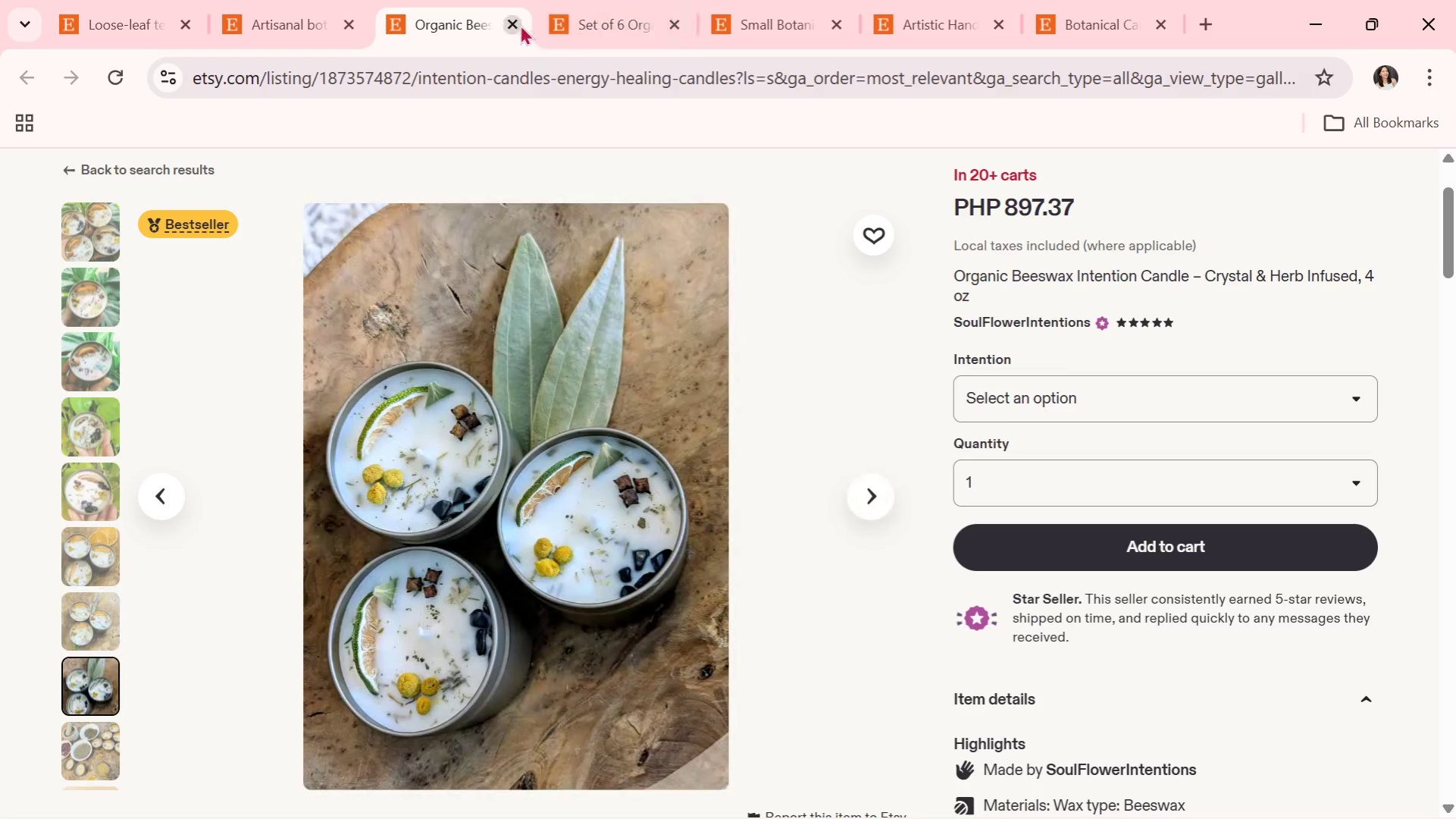 
left_click([519, 24])
 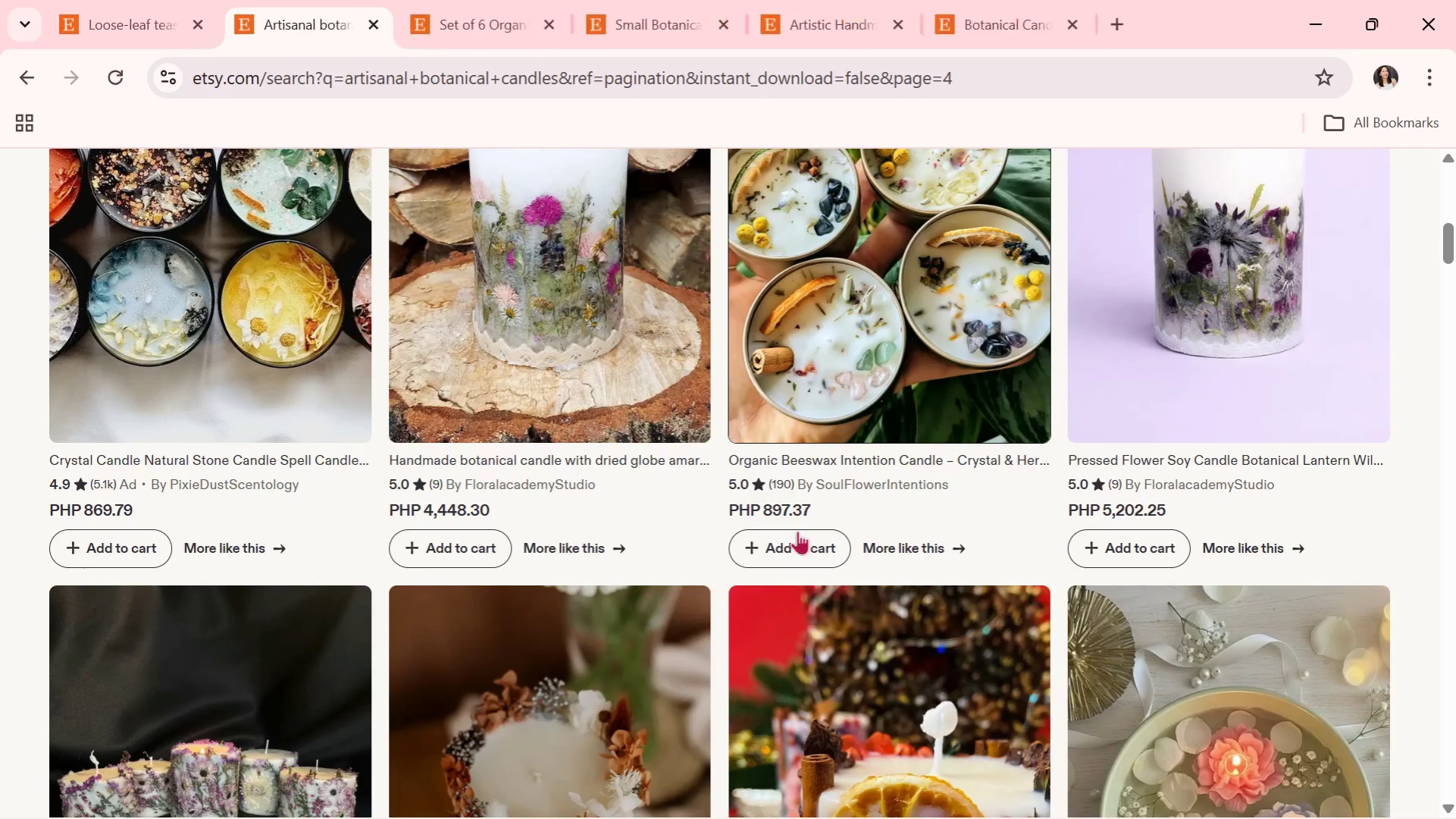 
scroll: coordinate [802, 544], scroll_direction: down, amount: 2.0
 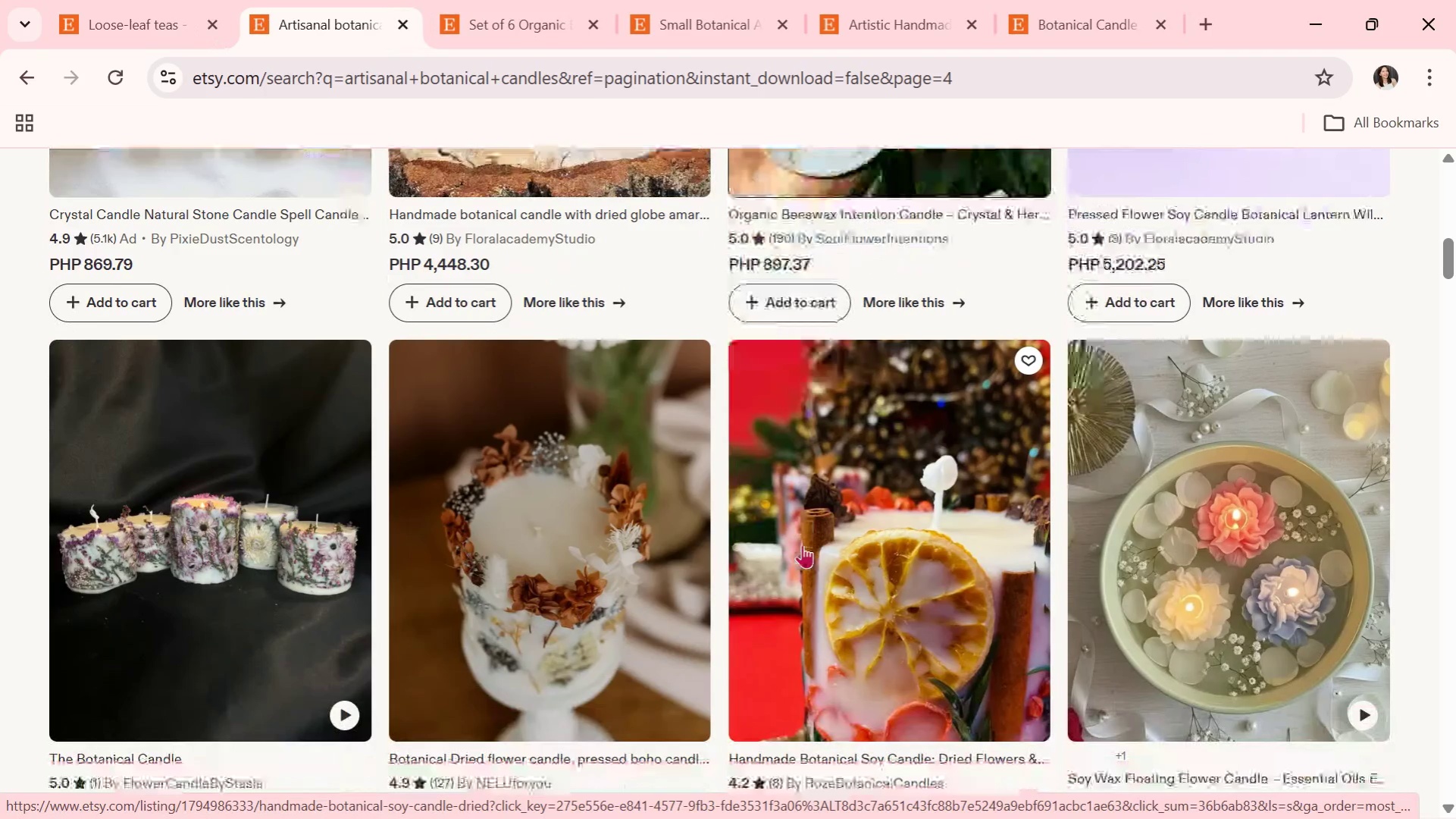 
wait(6.08)
 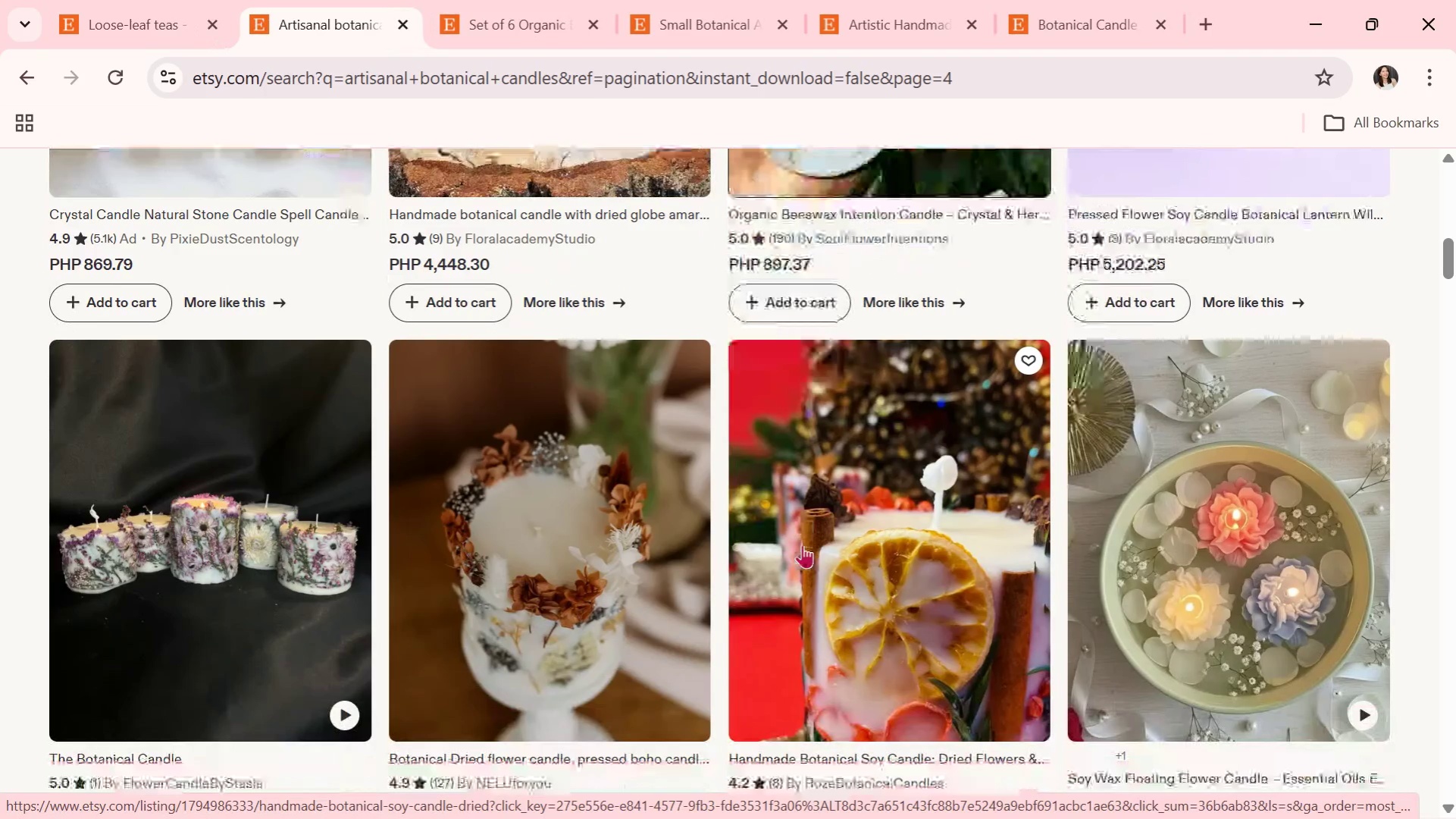 
scroll: coordinate [802, 544], scroll_direction: down, amount: 1.0
 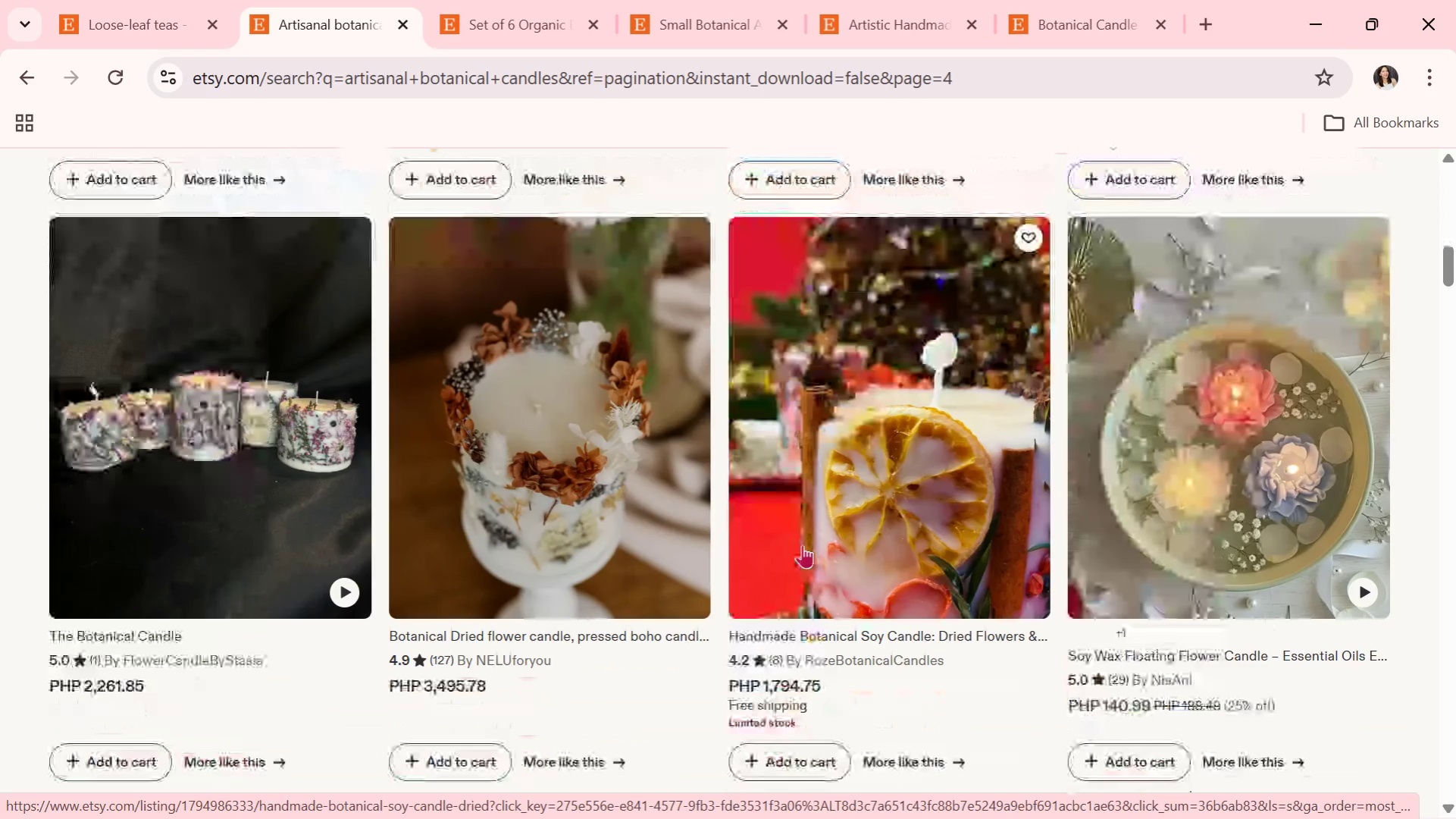 
wait(7.29)
 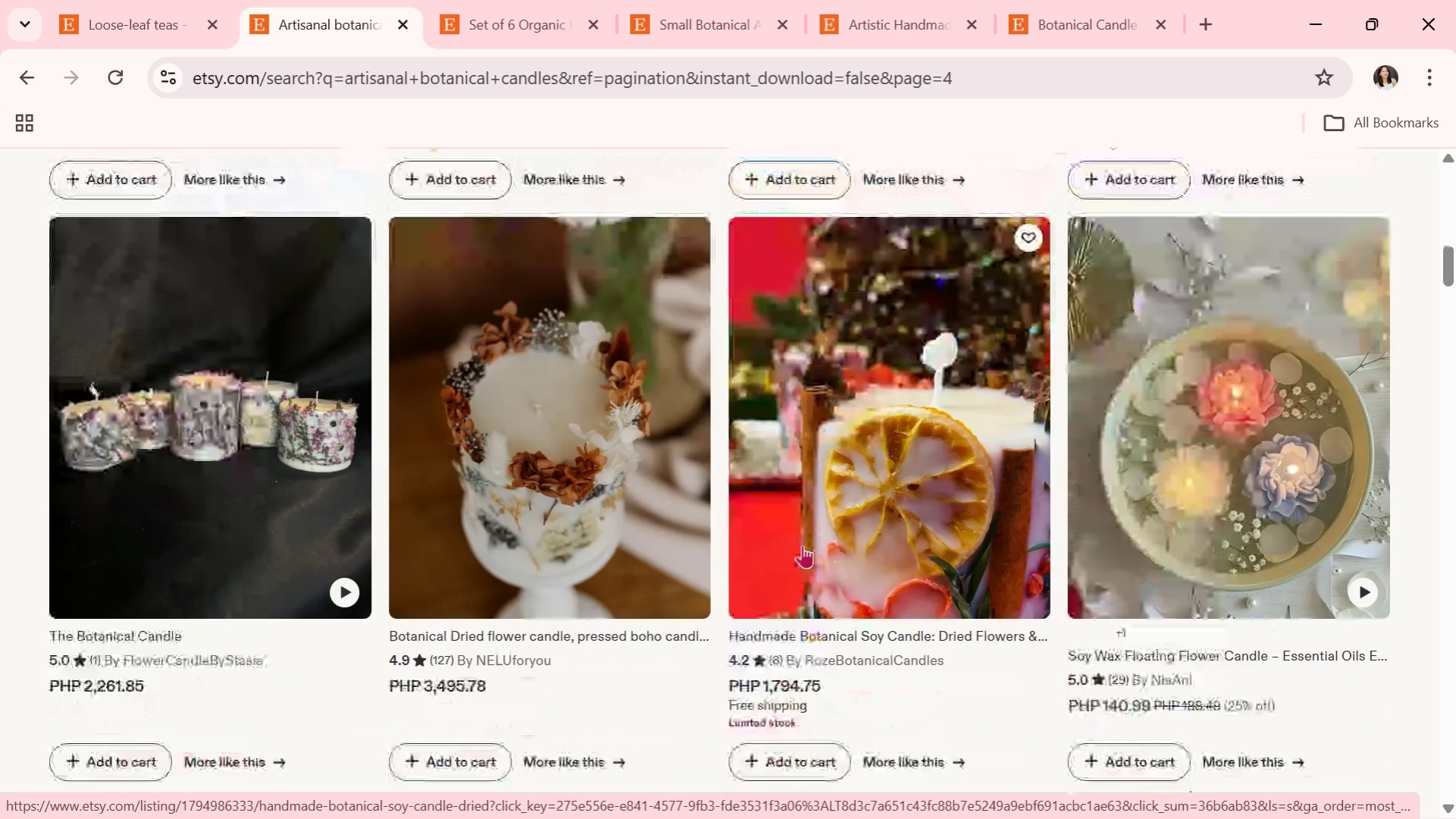 
scroll: coordinate [802, 544], scroll_direction: down, amount: 2.0
 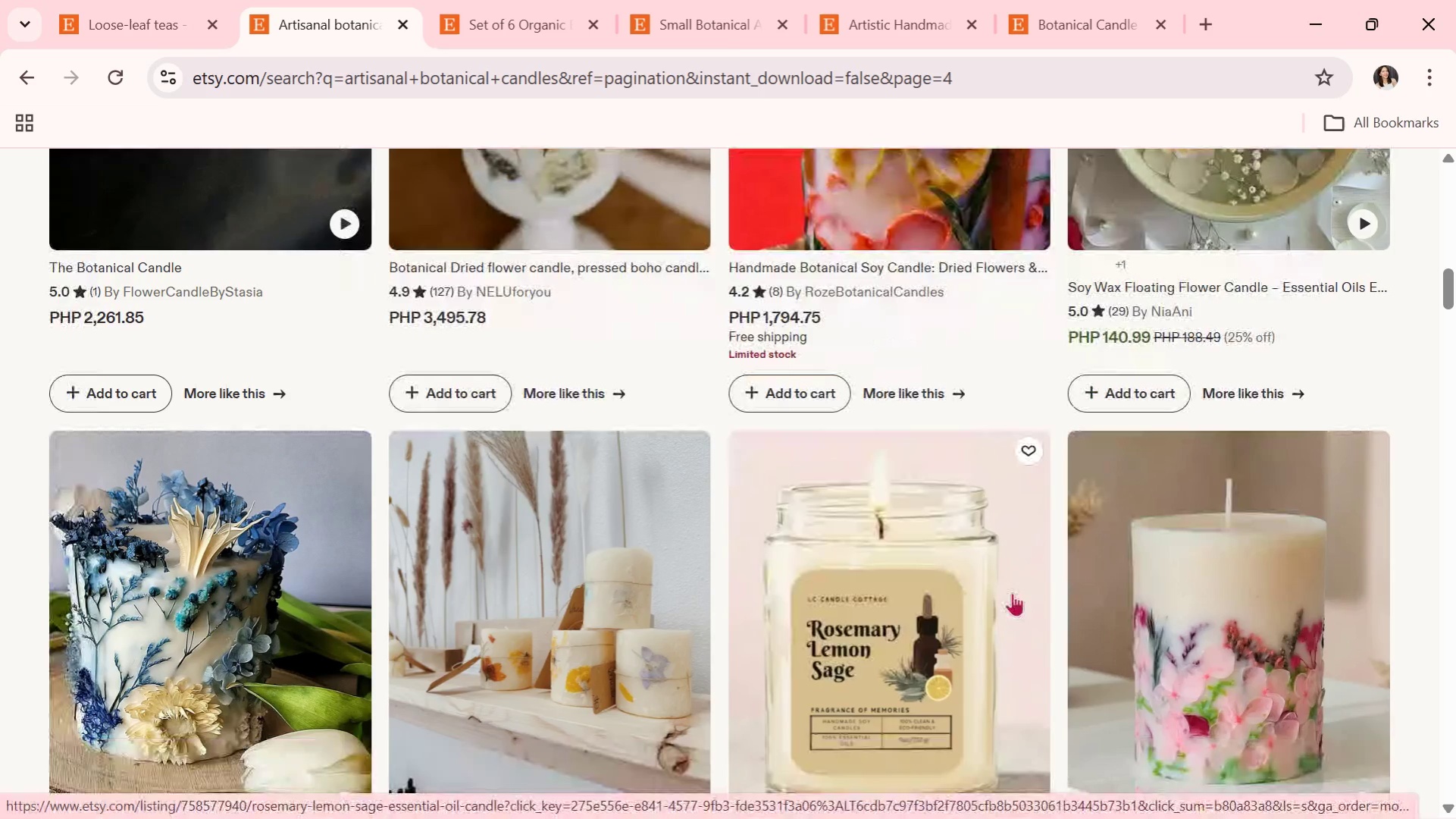 
wait(6.55)
 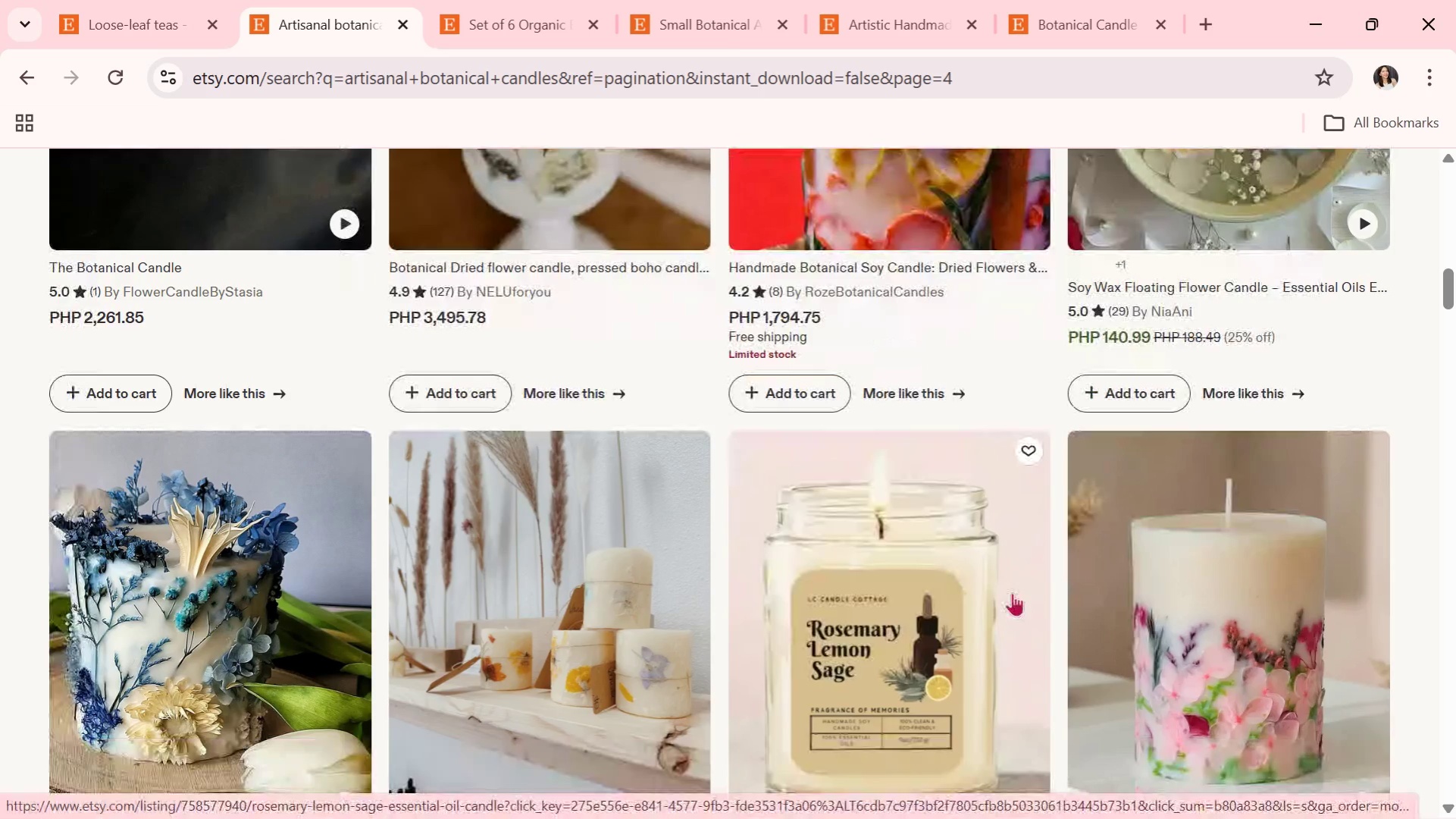 
scroll: coordinate [1012, 592], scroll_direction: down, amount: 4.0
 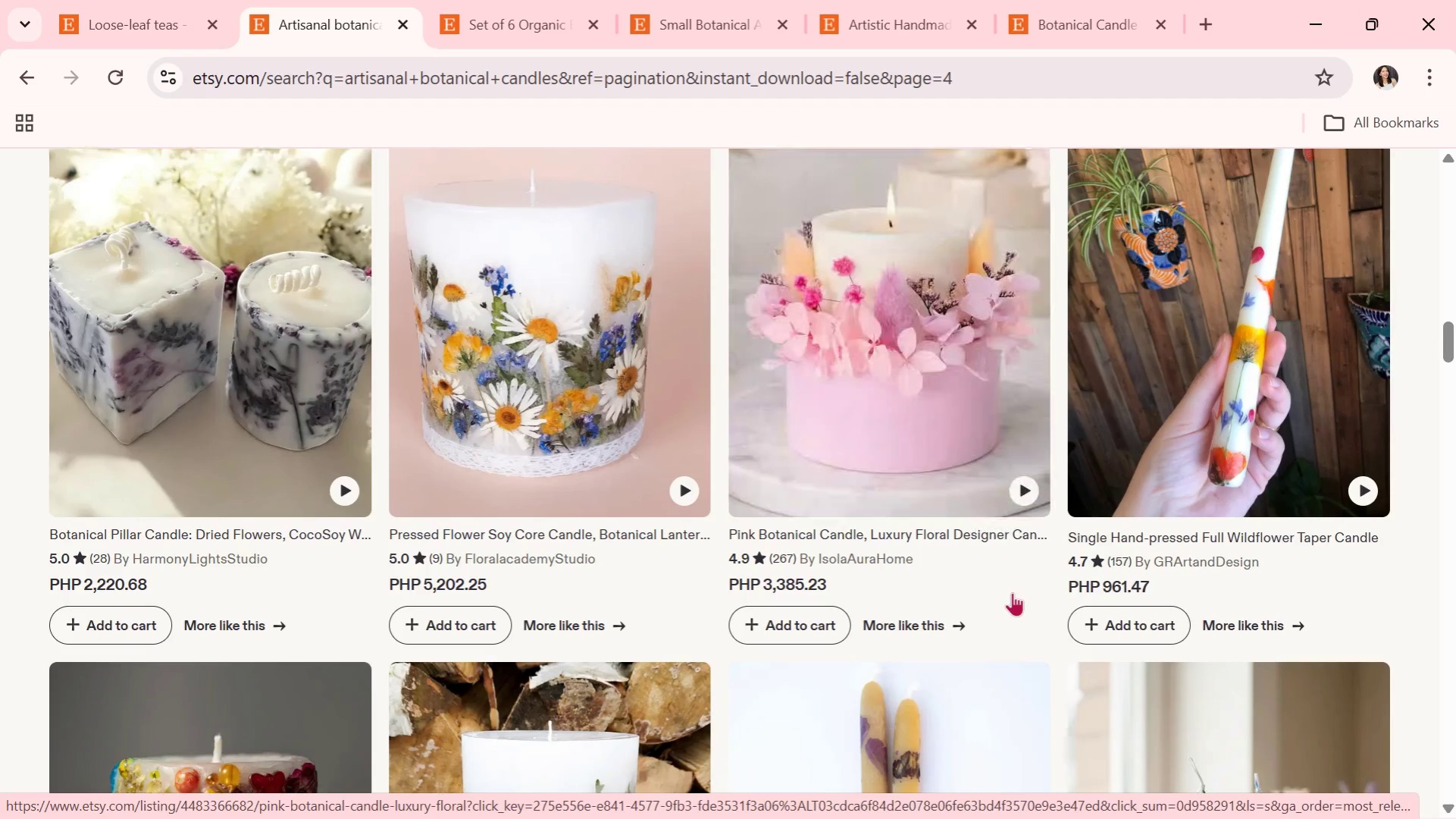 
left_click([1184, 379])
 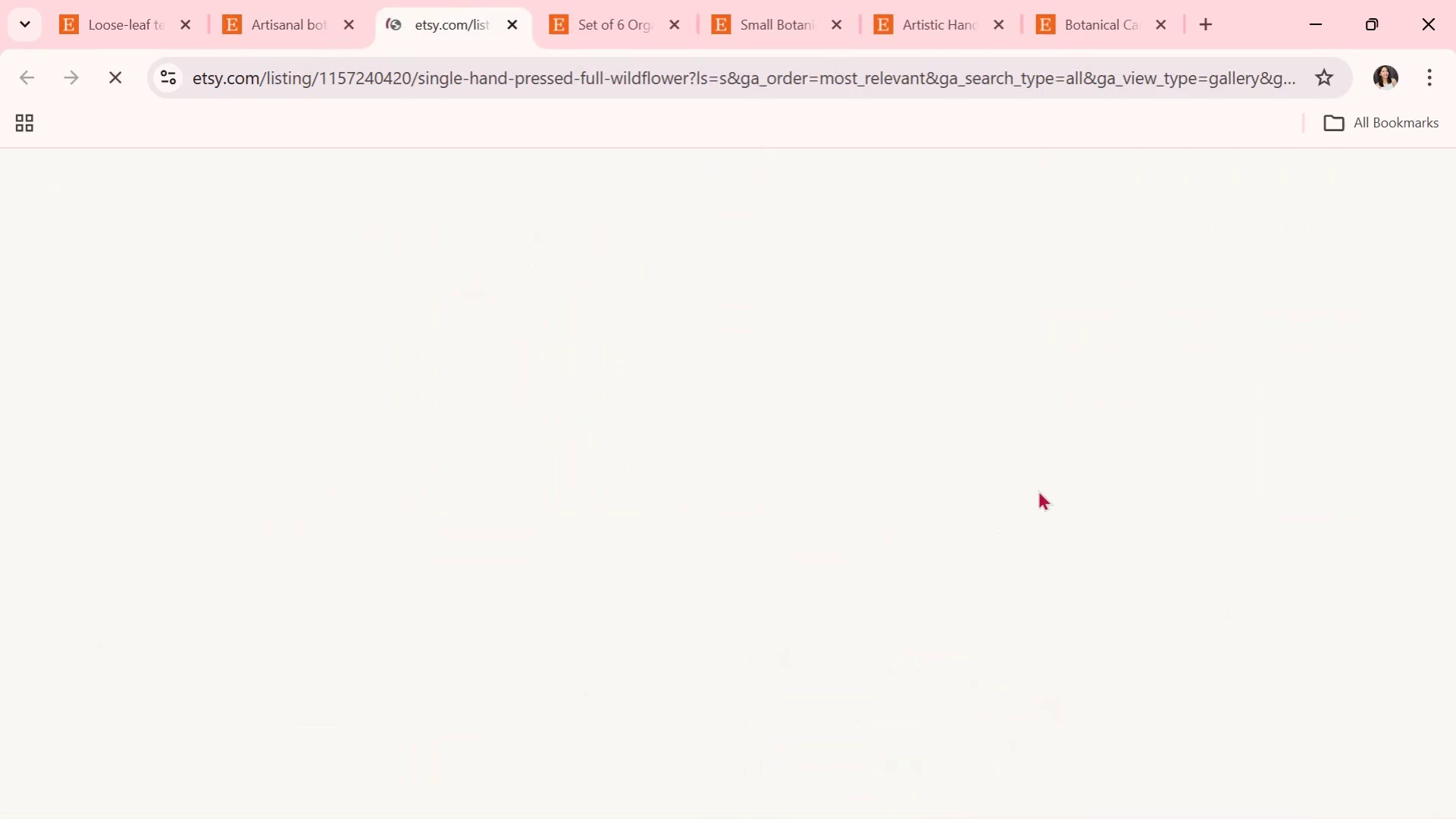 
scroll: coordinate [1038, 488], scroll_direction: down, amount: 1.0
 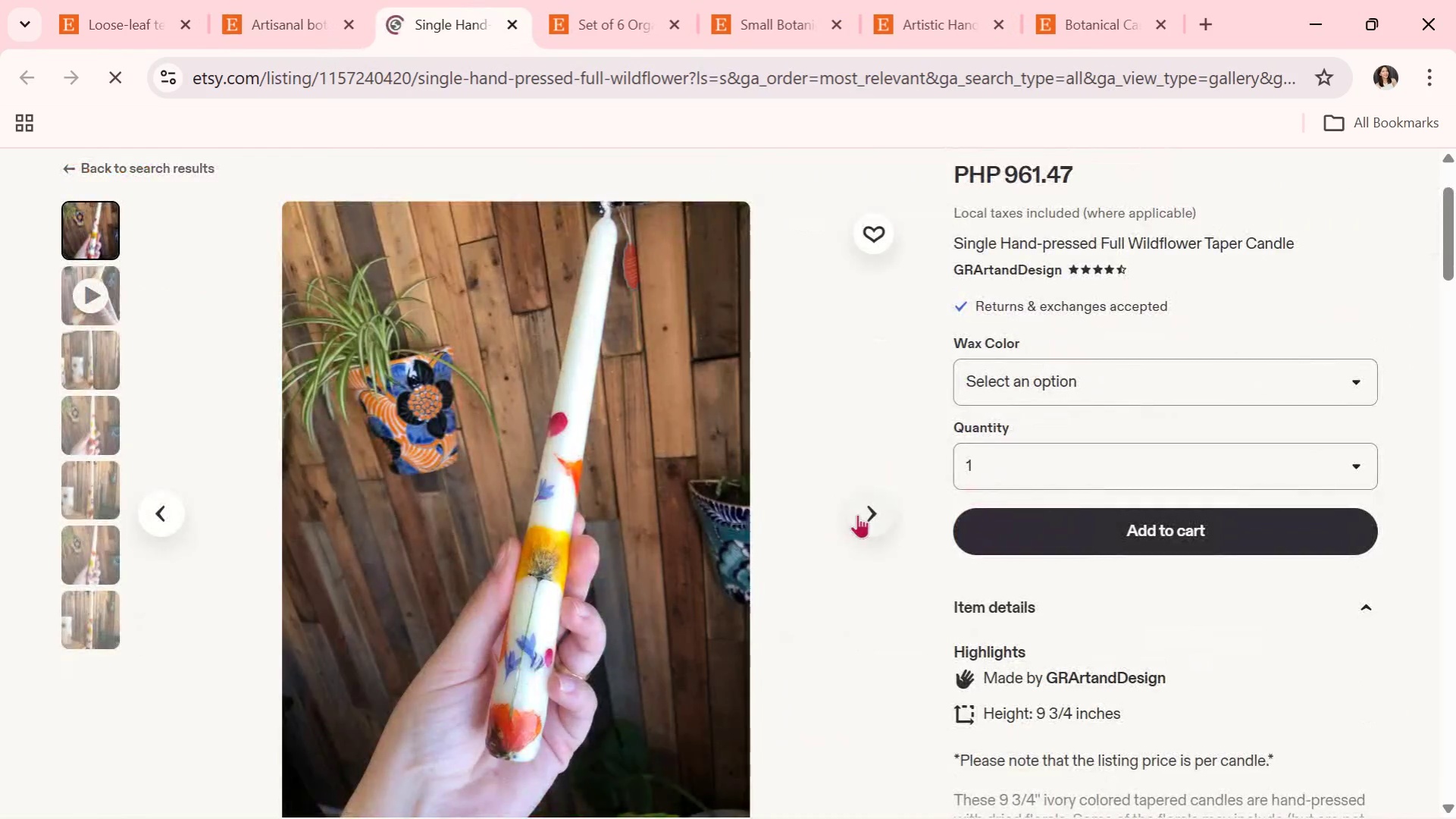 
left_click([857, 513])
 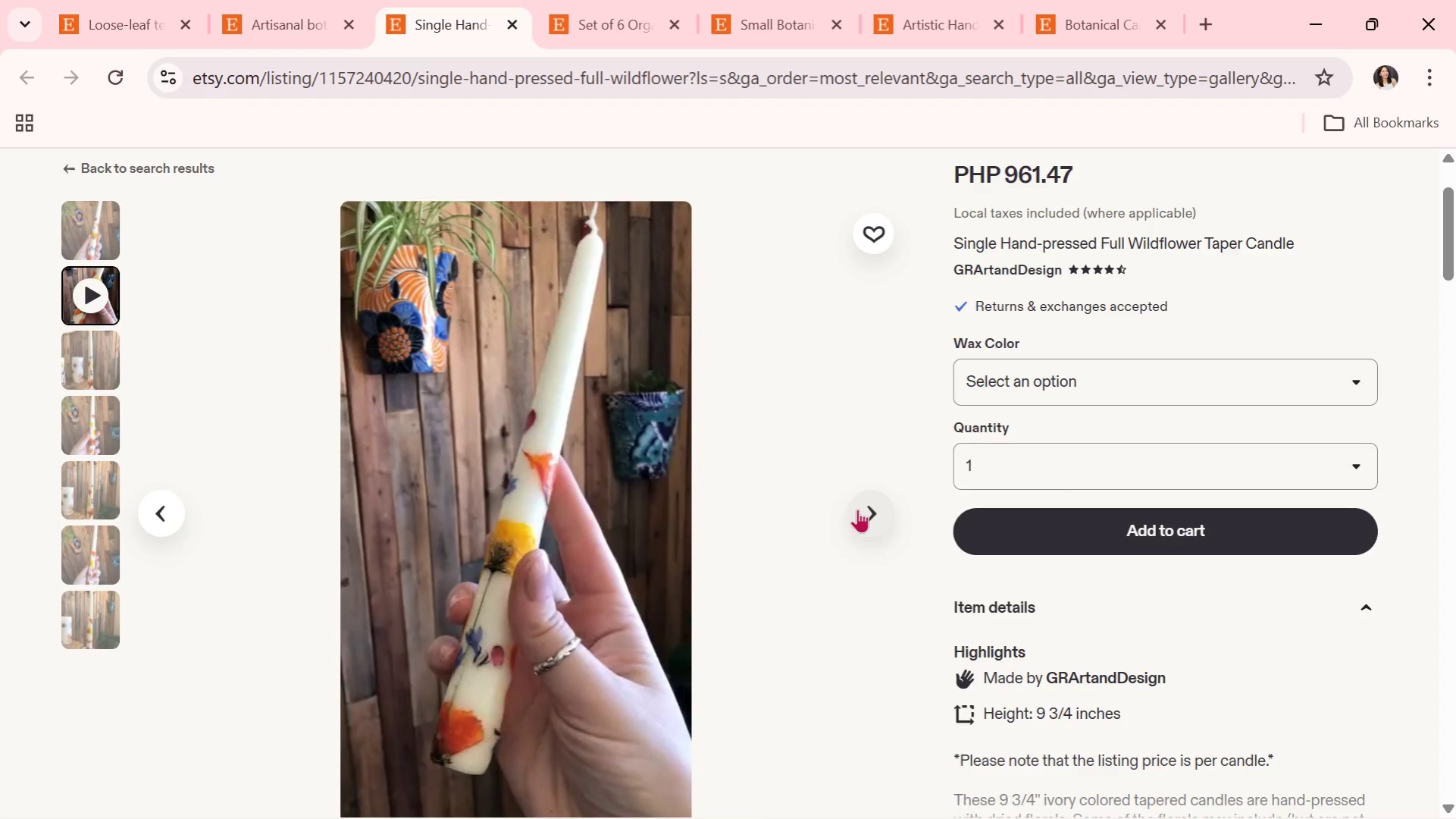 
wait(15.8)
 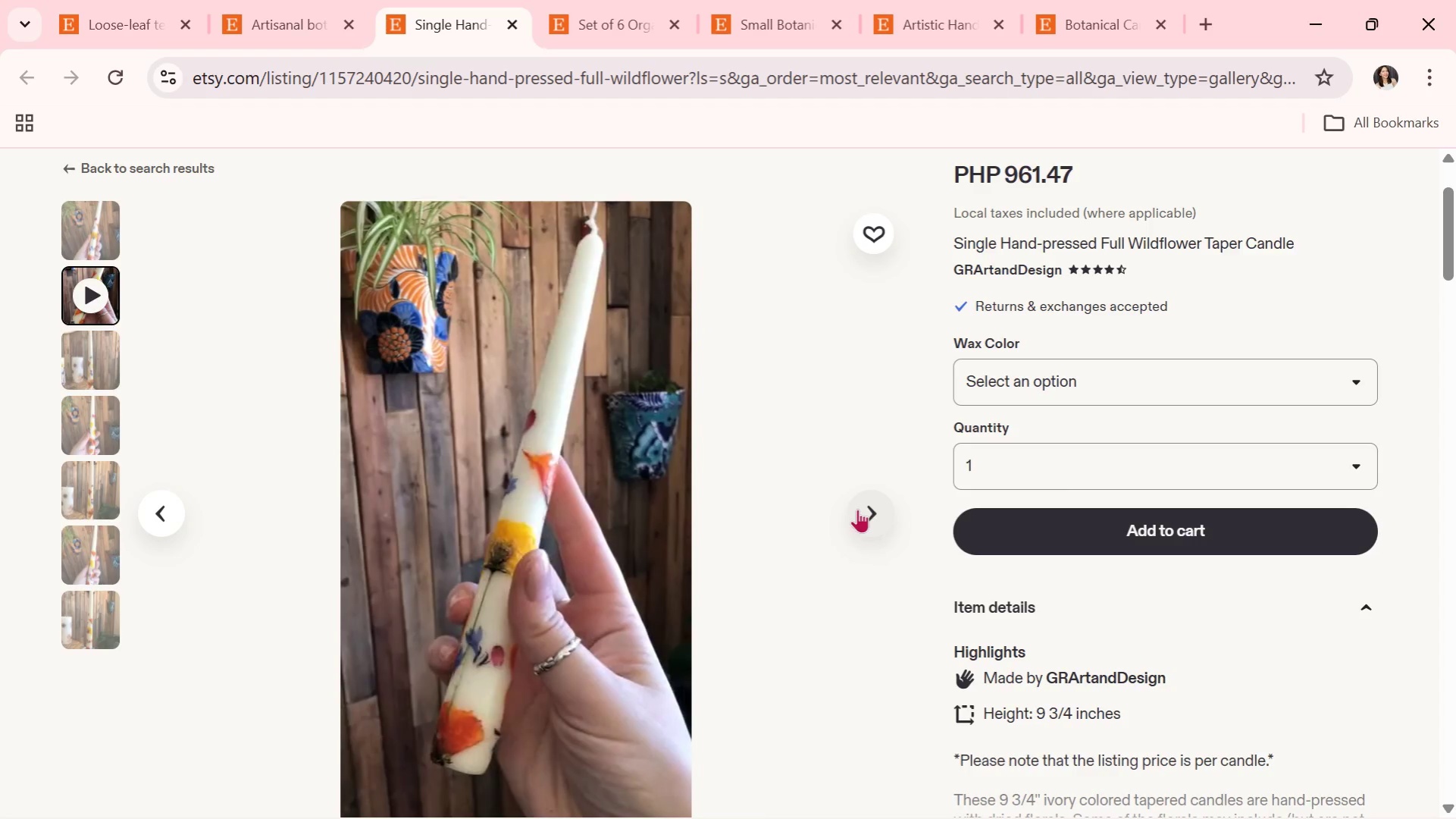 
left_click([857, 509])
 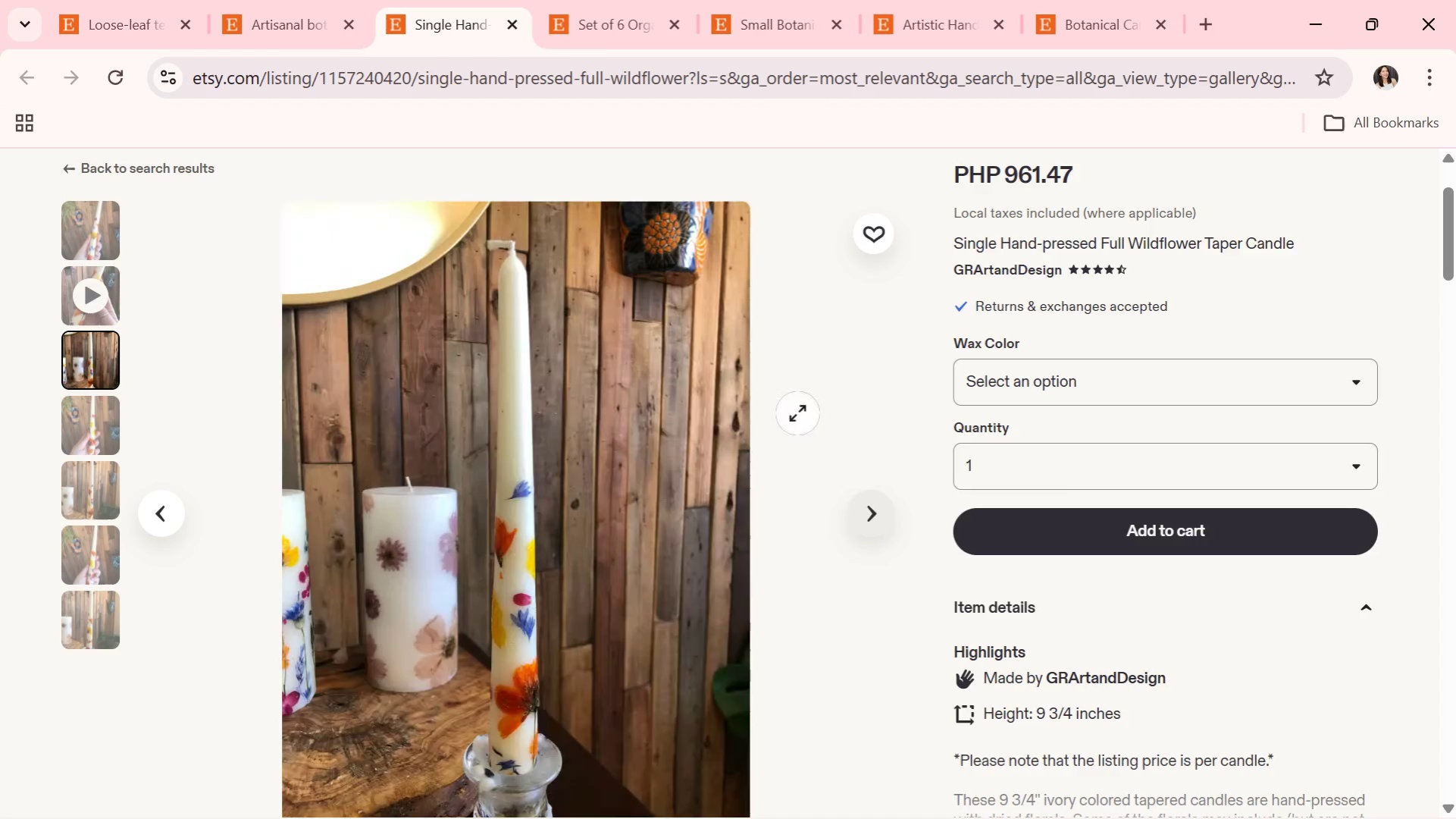 
left_click([513, 18])
 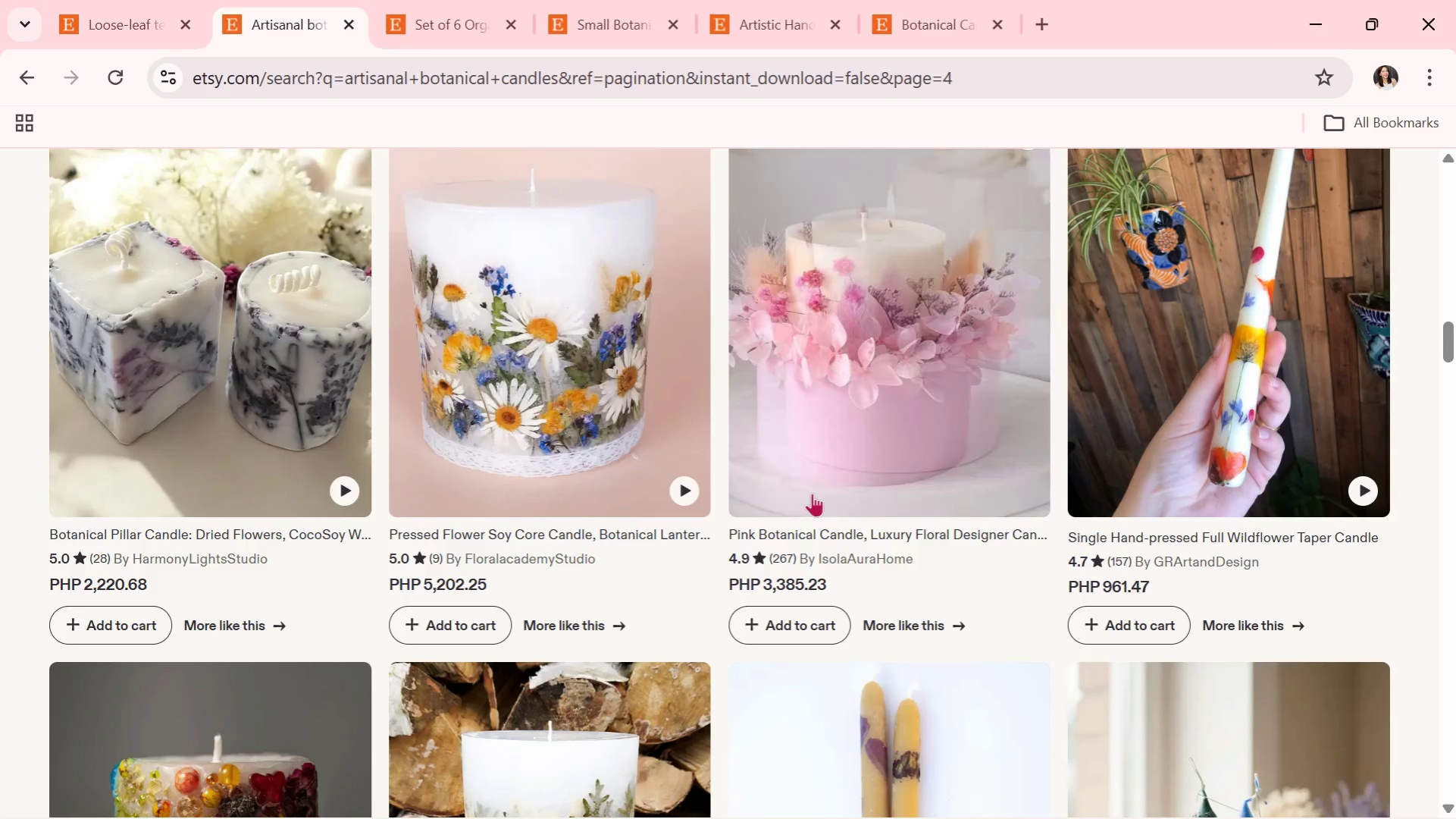 
scroll: coordinate [830, 503], scroll_direction: down, amount: 7.0
 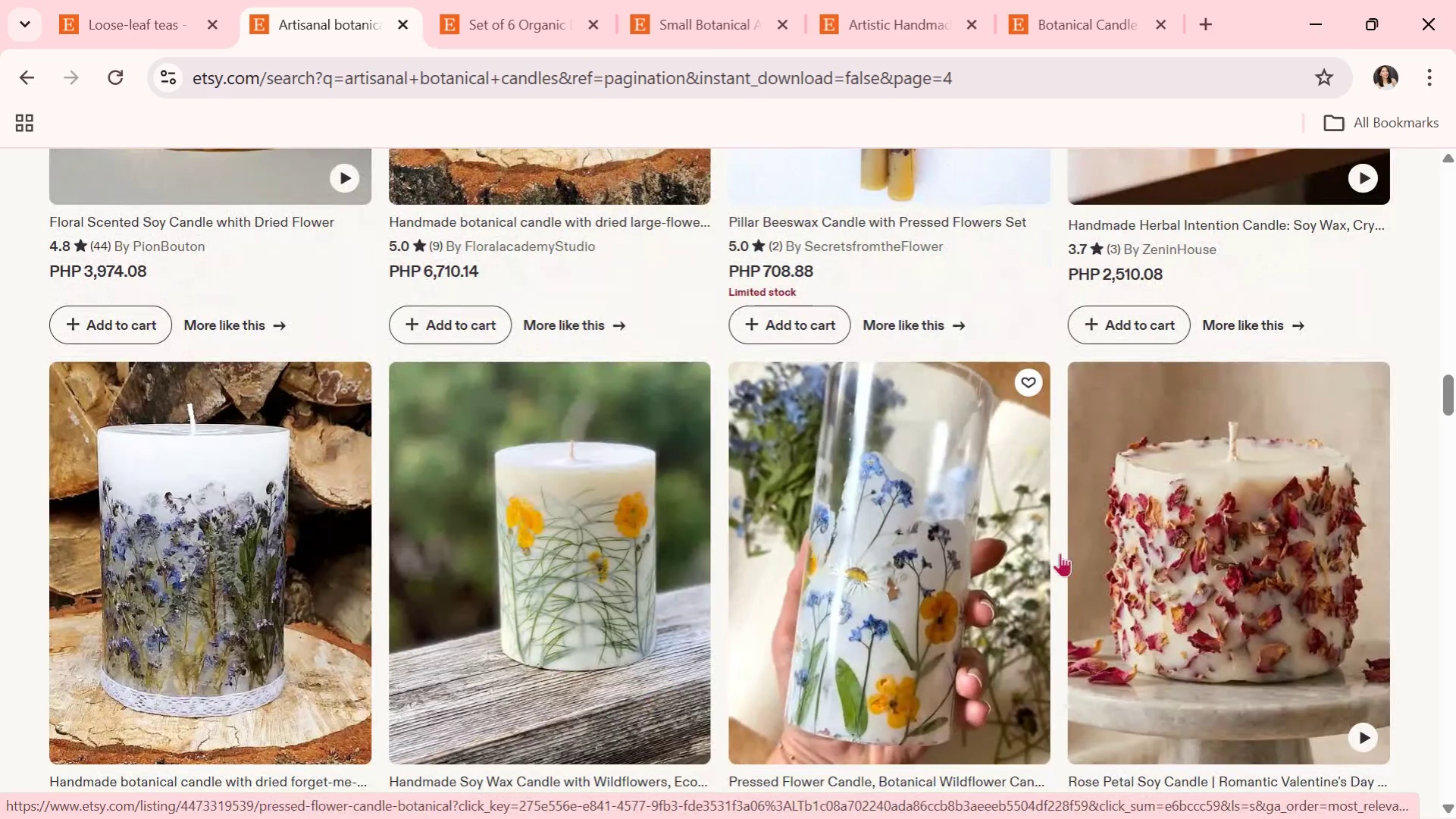 
left_click([1170, 576])
 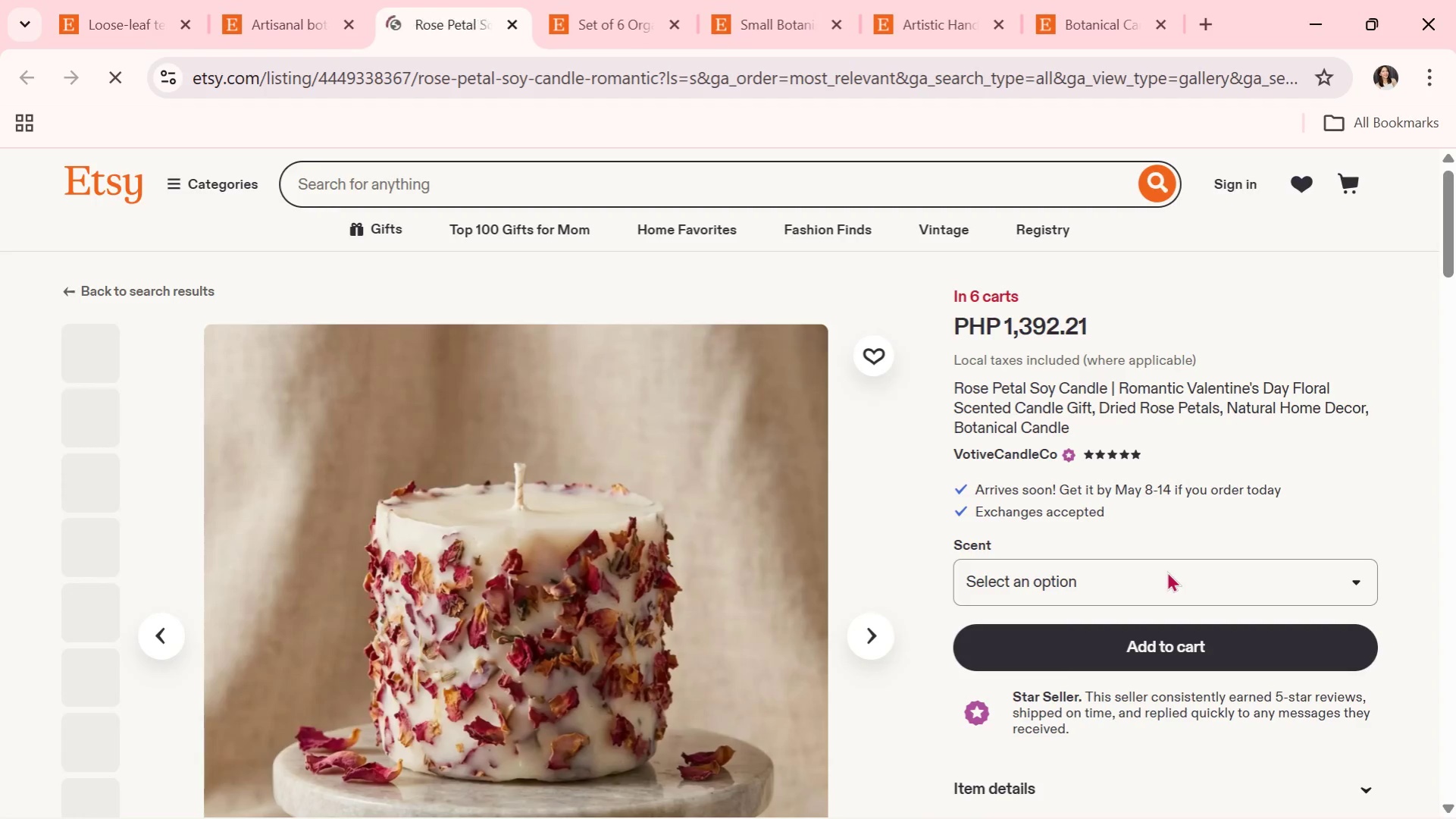 
scroll: coordinate [1166, 571], scroll_direction: down, amount: 1.0
 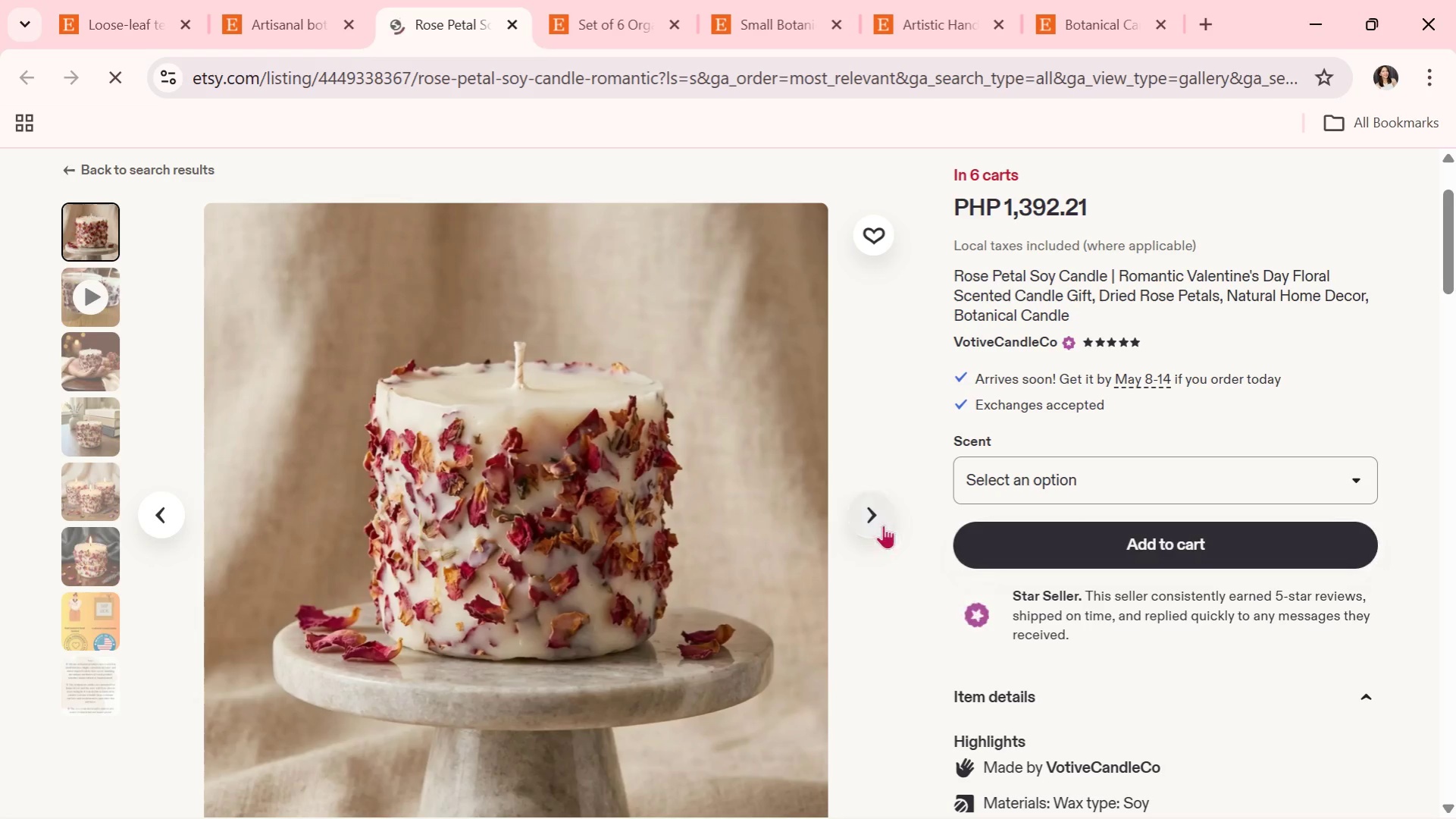 
left_click([883, 524])
 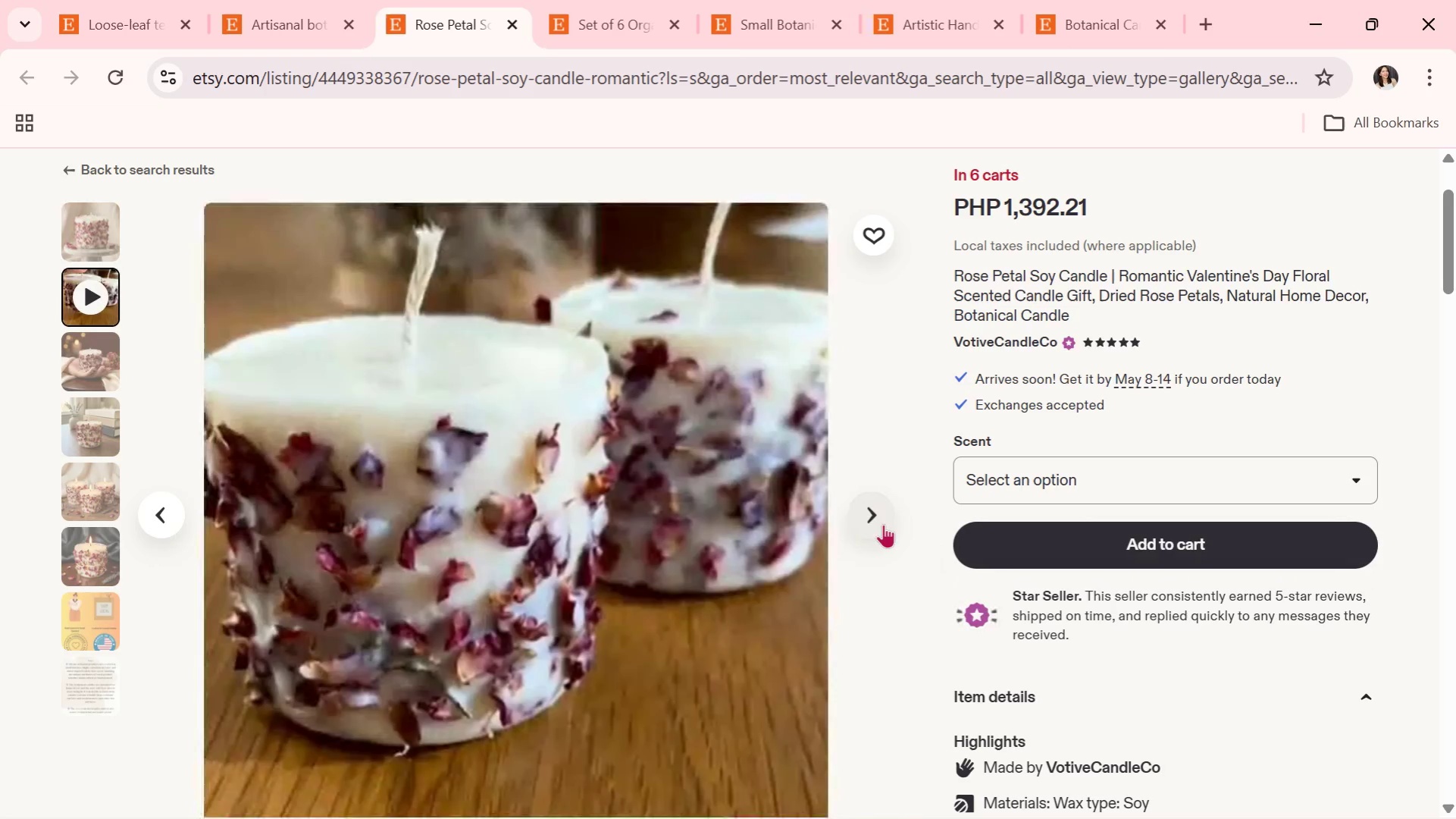 
scroll: coordinate [883, 524], scroll_direction: down, amount: 1.0
 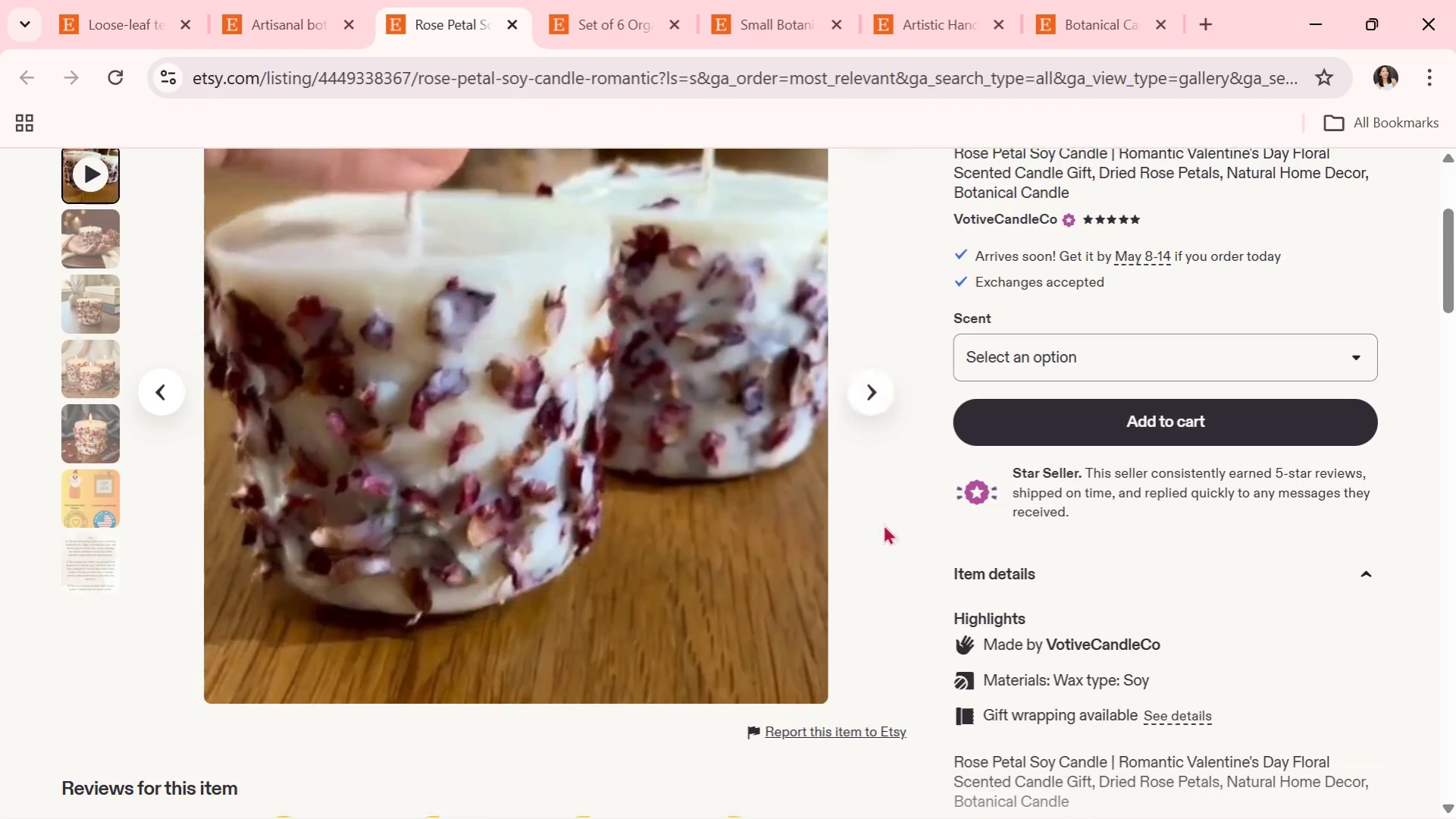 
scroll: coordinate [883, 524], scroll_direction: up, amount: 1.0
 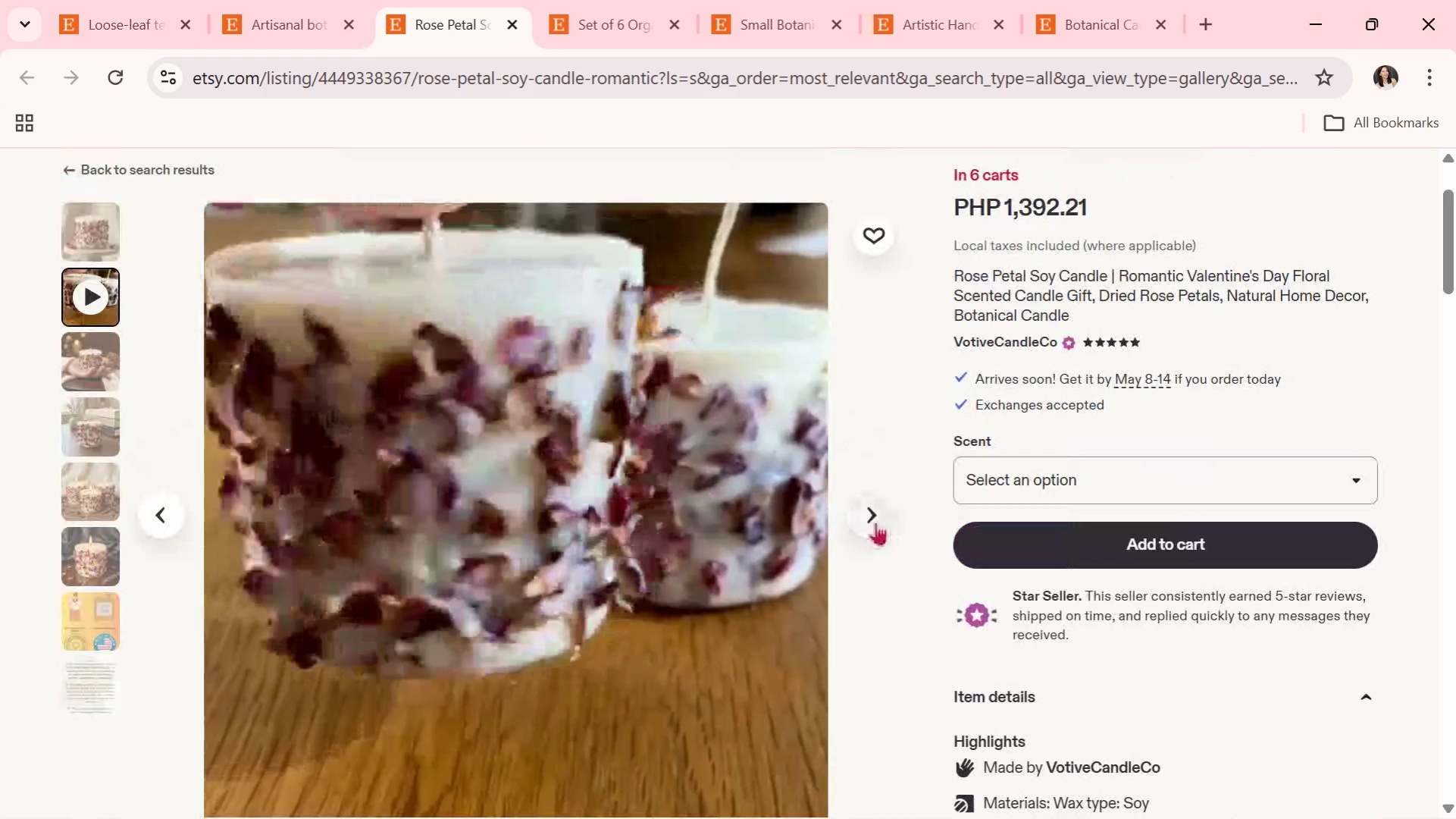 
left_click([875, 522])
 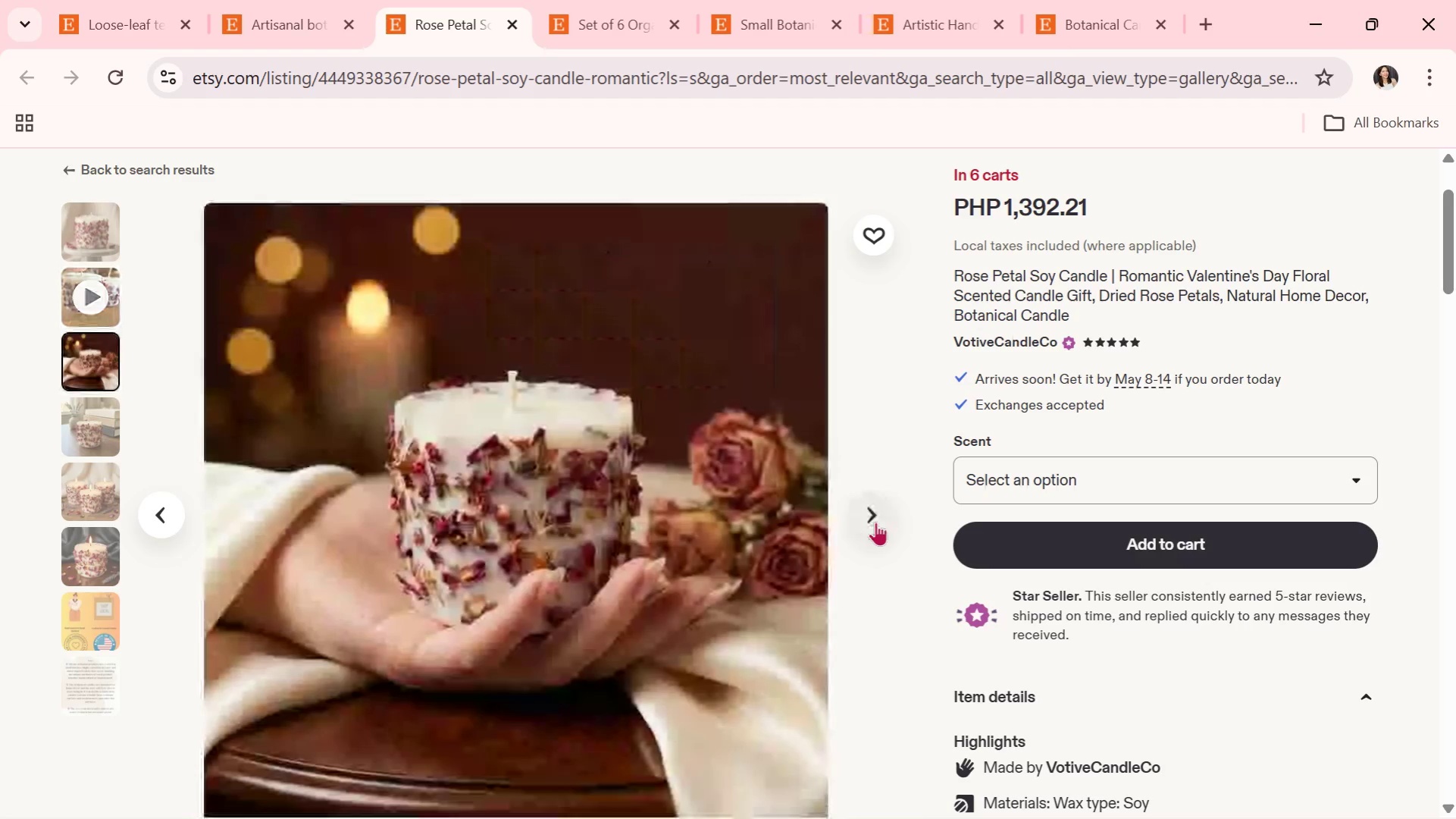 
wait(8.56)
 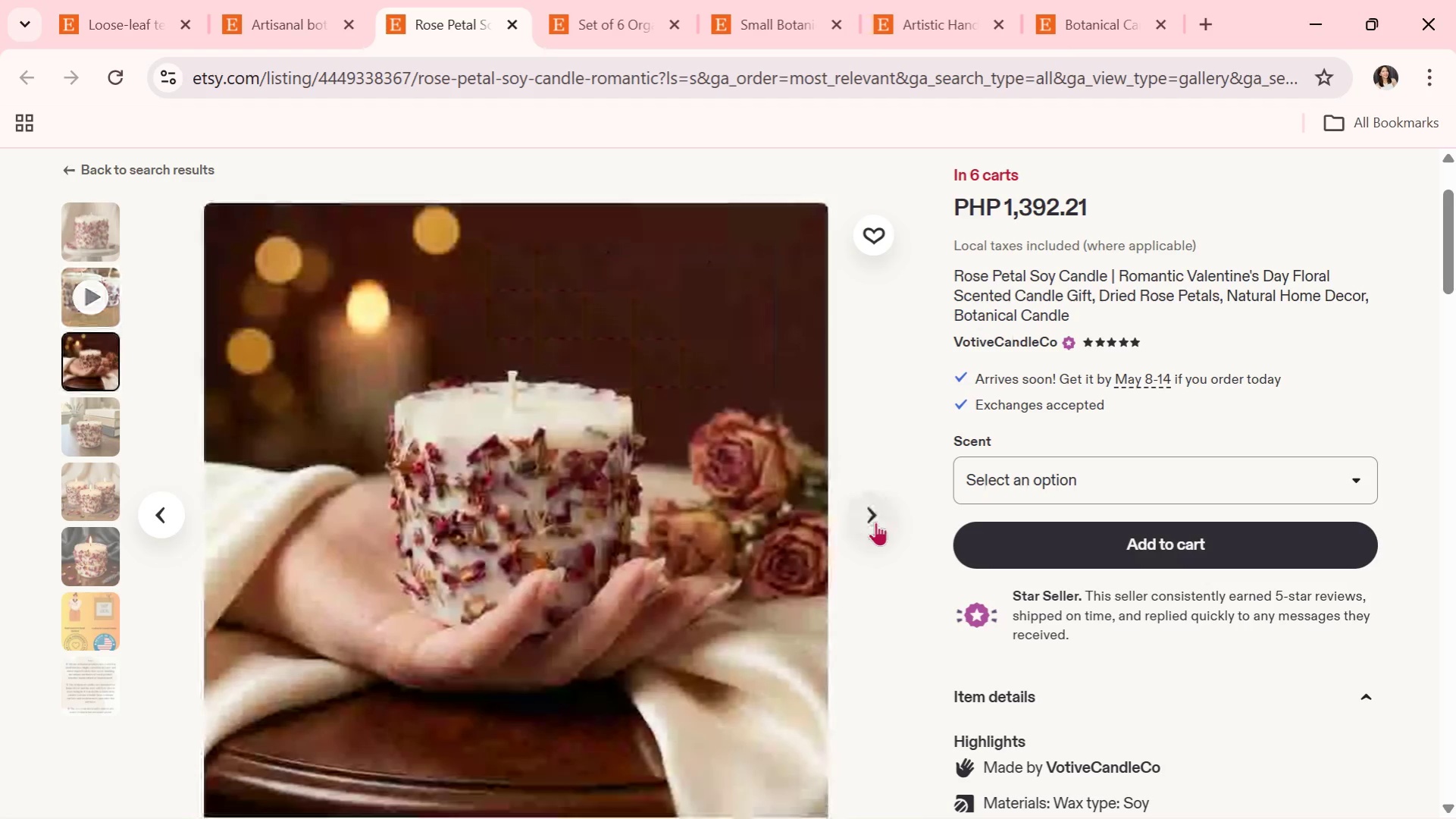 
left_click([875, 522])
 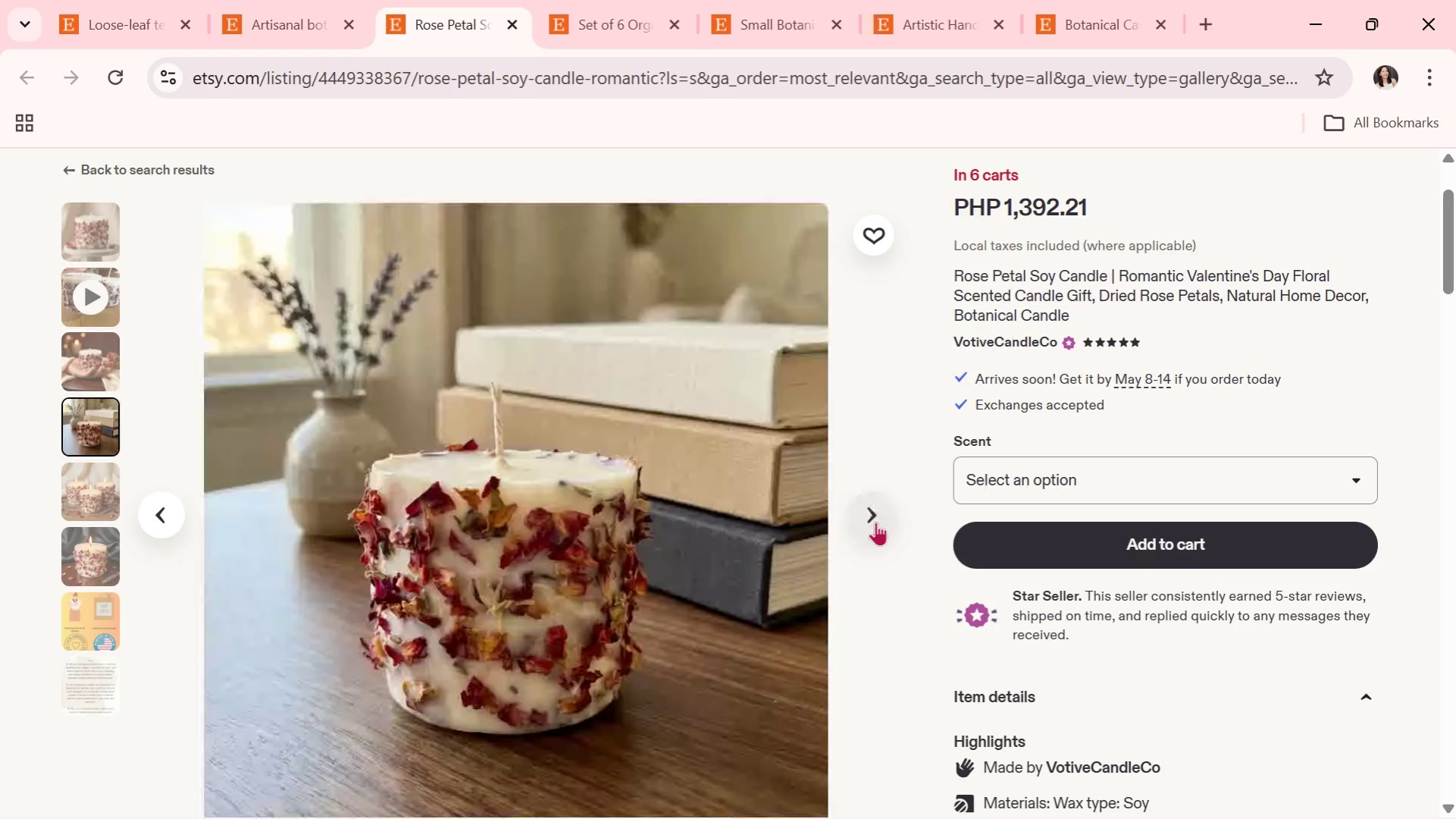 
wait(11.86)
 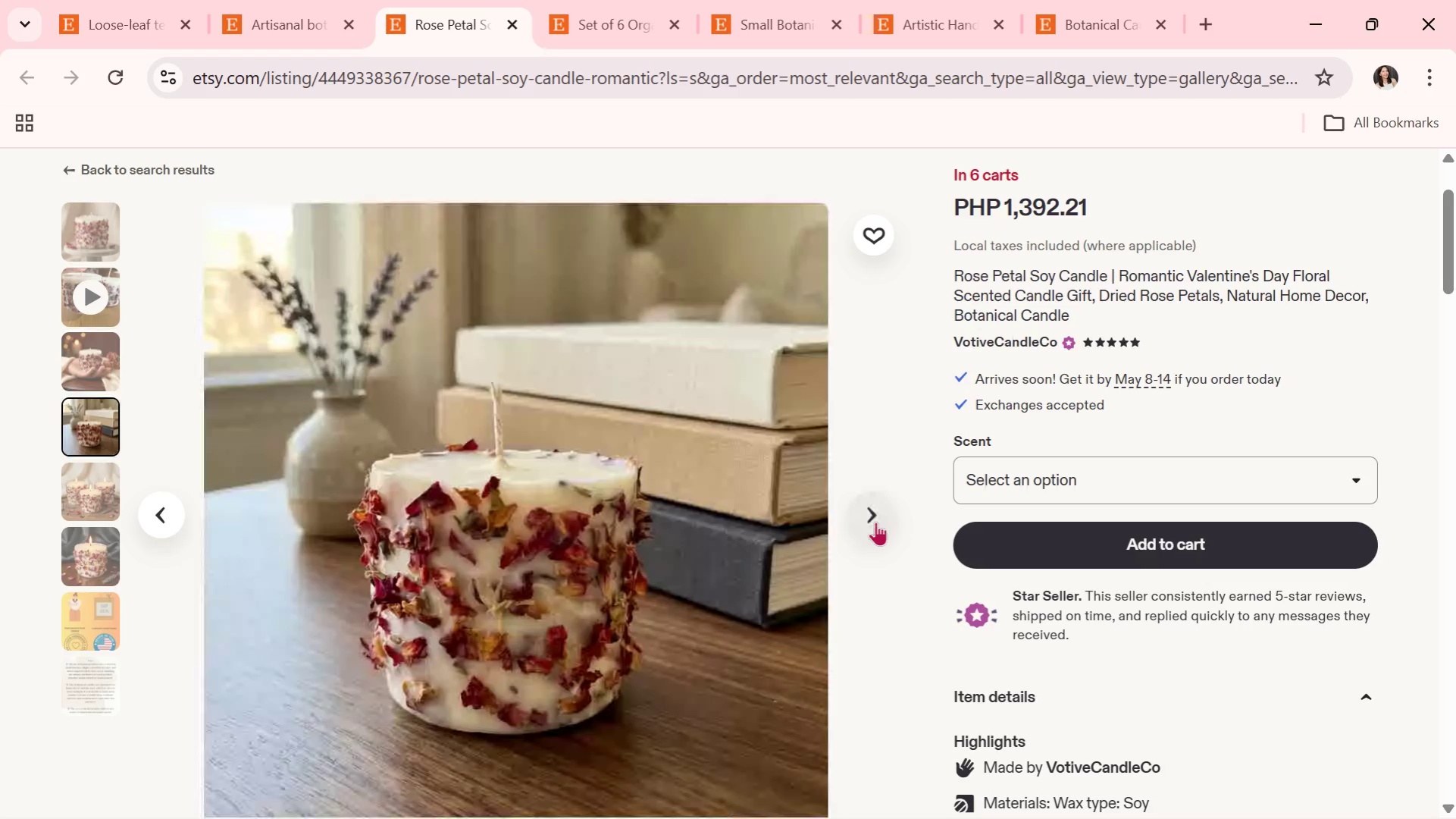 
left_click([875, 522])
 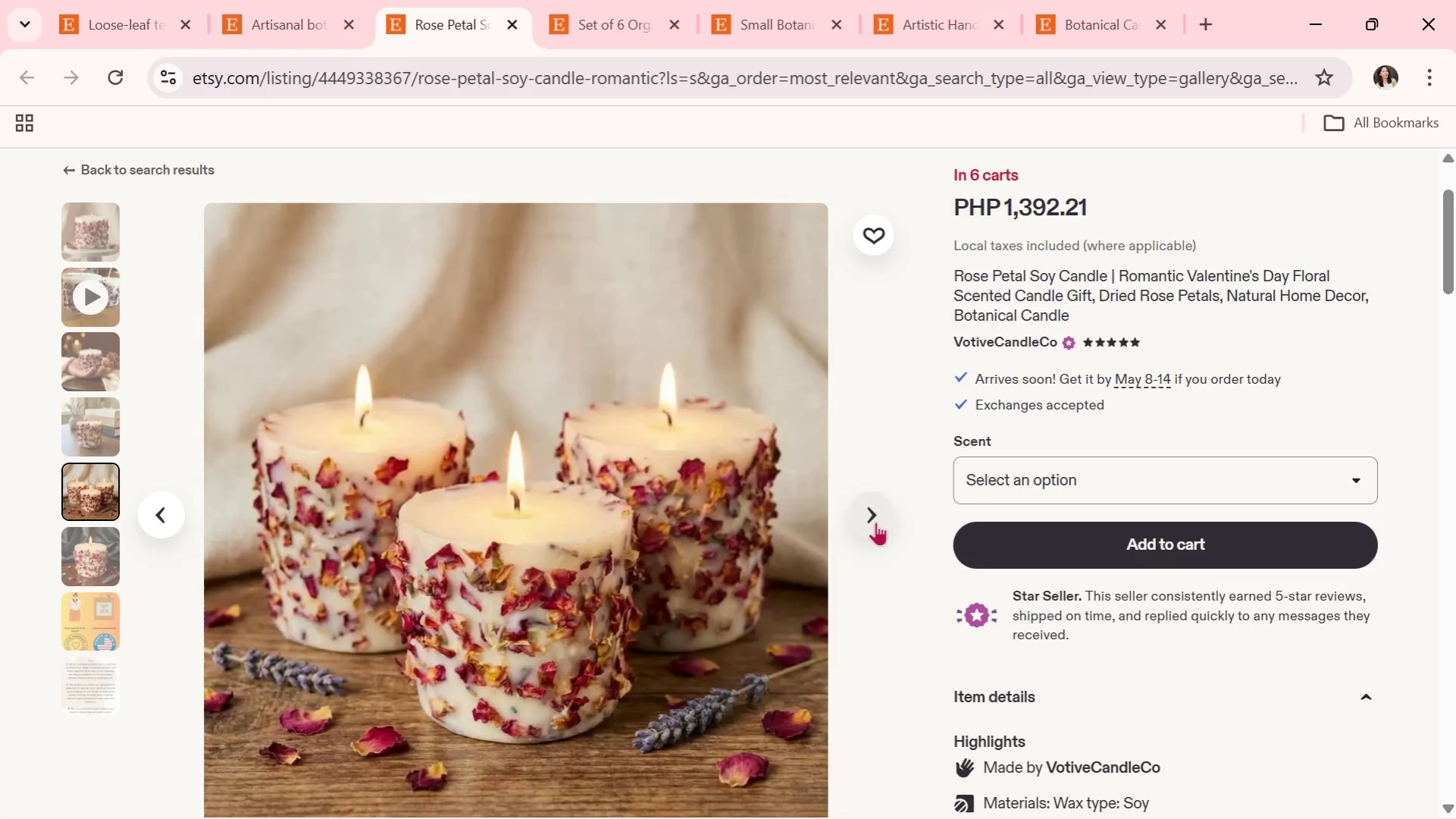 
left_click([875, 522])
 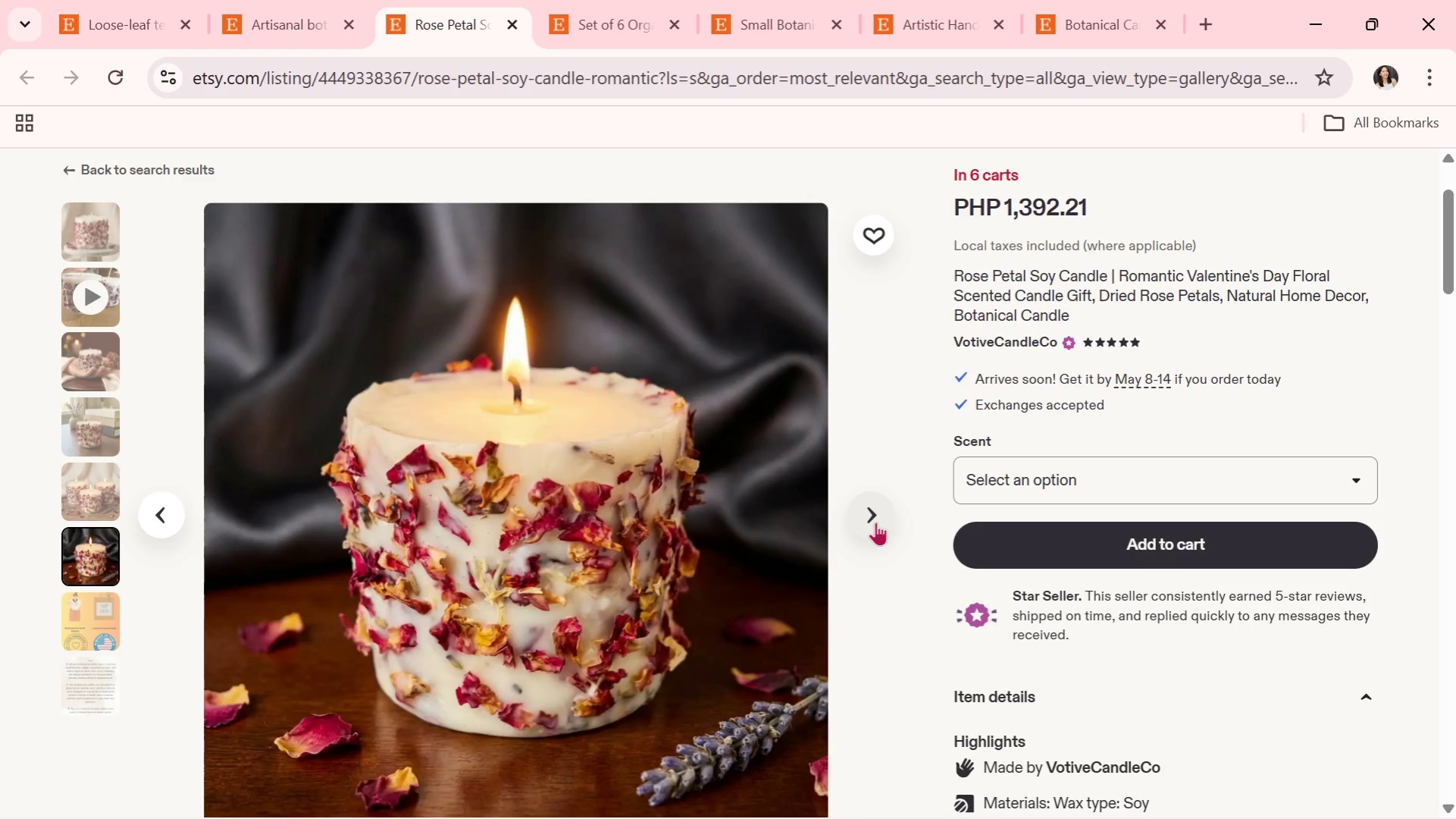 
left_click([875, 522])
 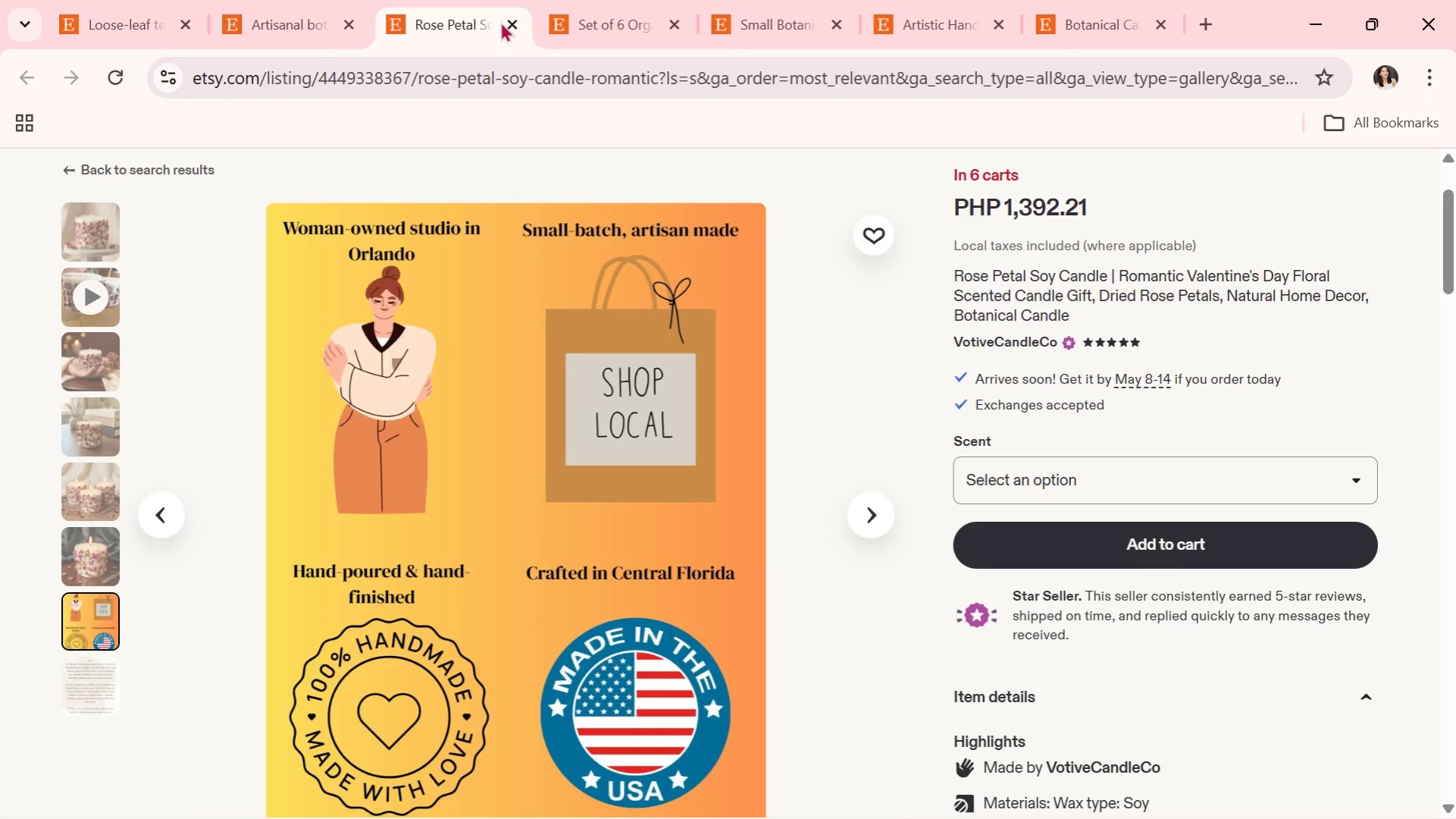 
left_click([514, 26])
 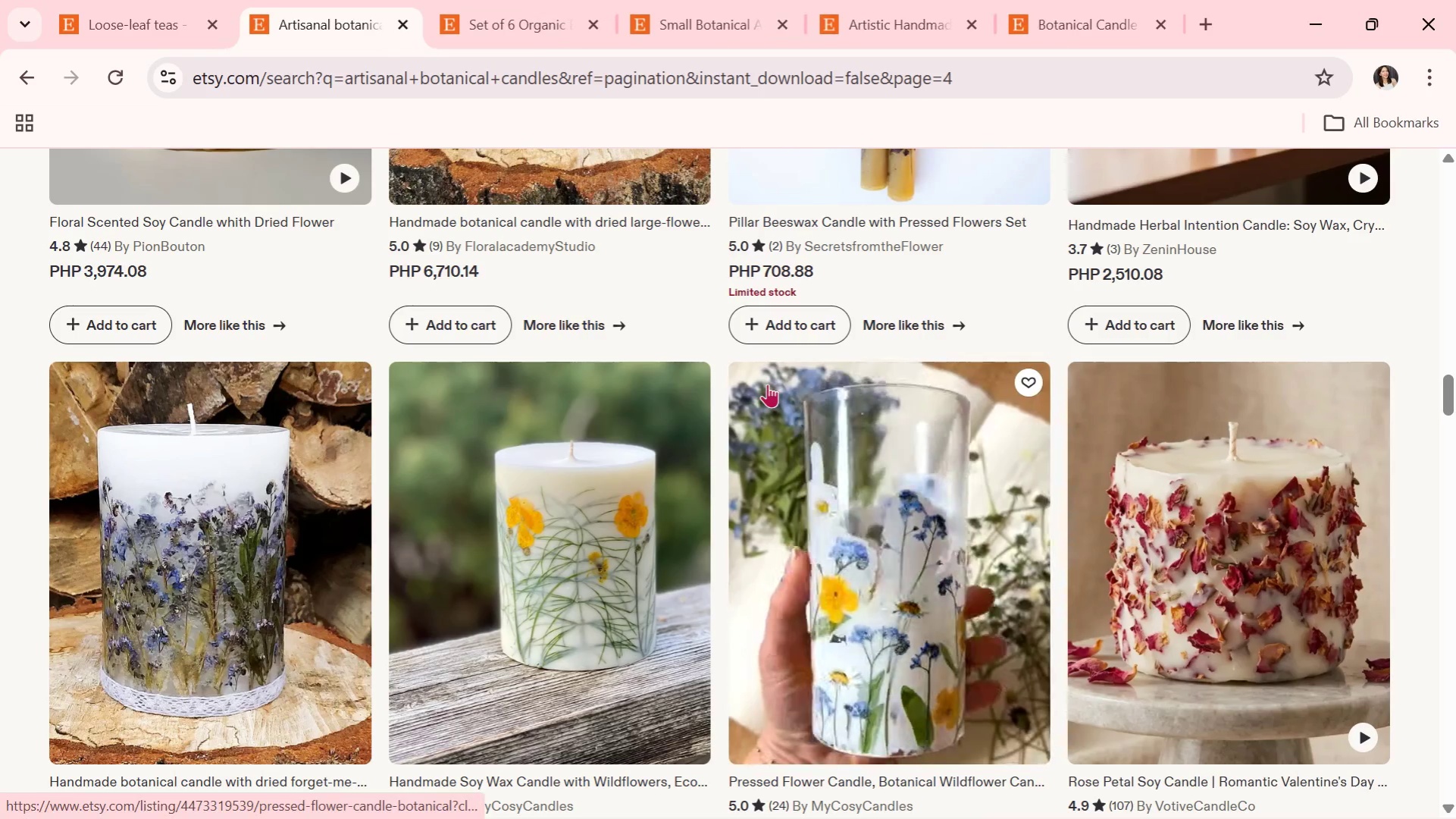 
scroll: coordinate [767, 384], scroll_direction: down, amount: 6.0
 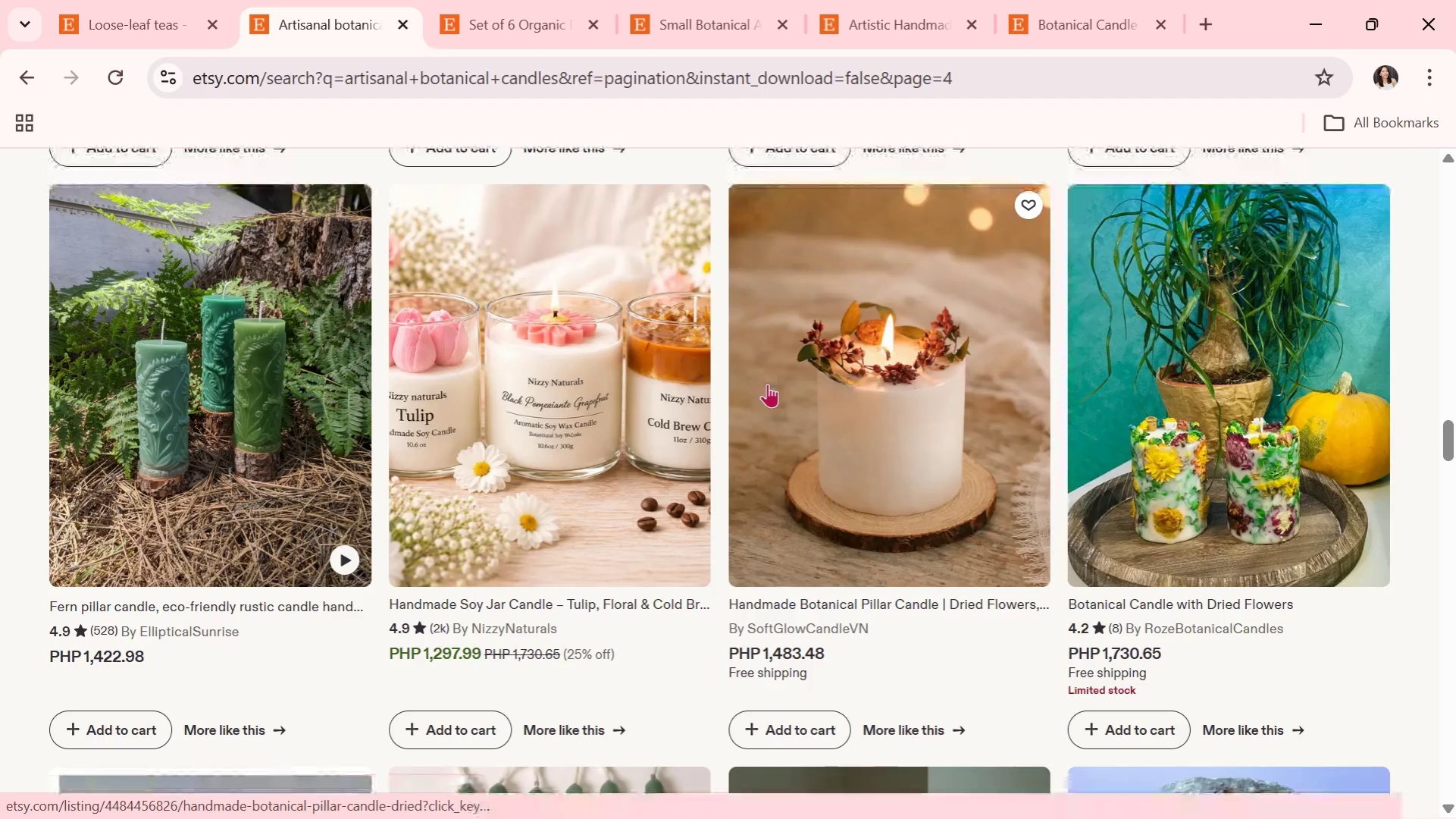 
scroll: coordinate [767, 384], scroll_direction: down, amount: 5.0
 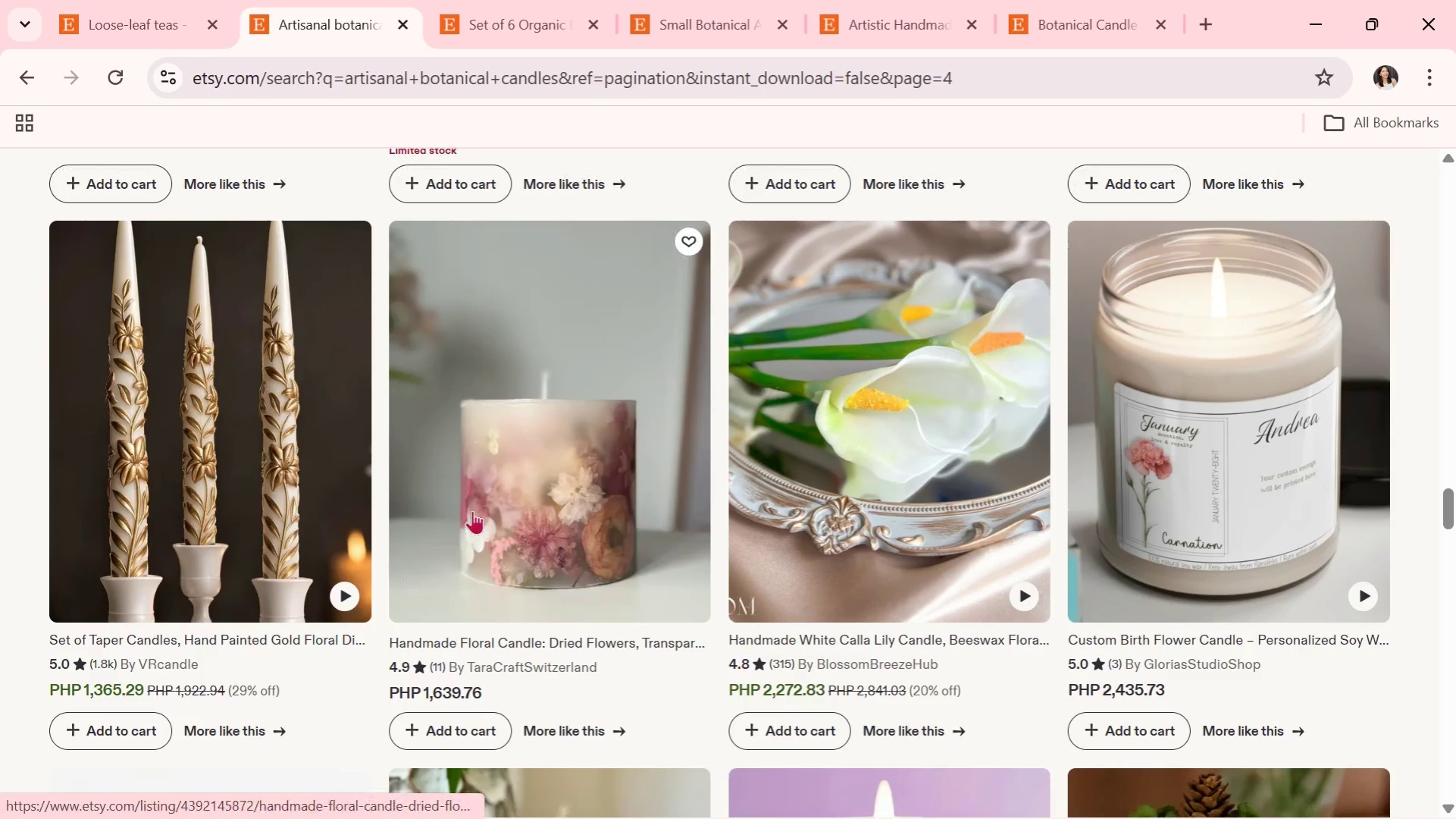 
left_click([528, 475])
 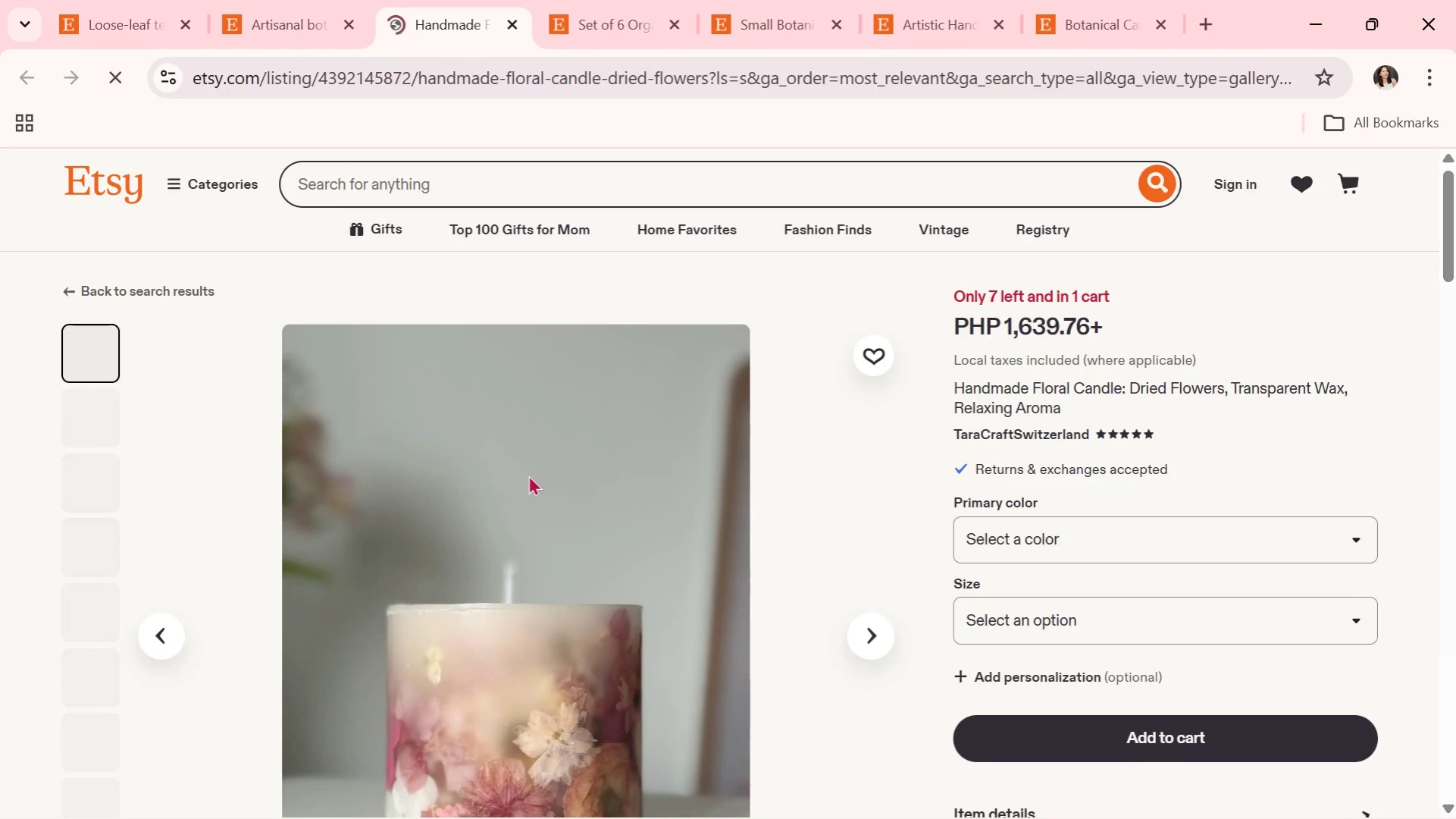 
scroll: coordinate [537, 476], scroll_direction: down, amount: 1.0
 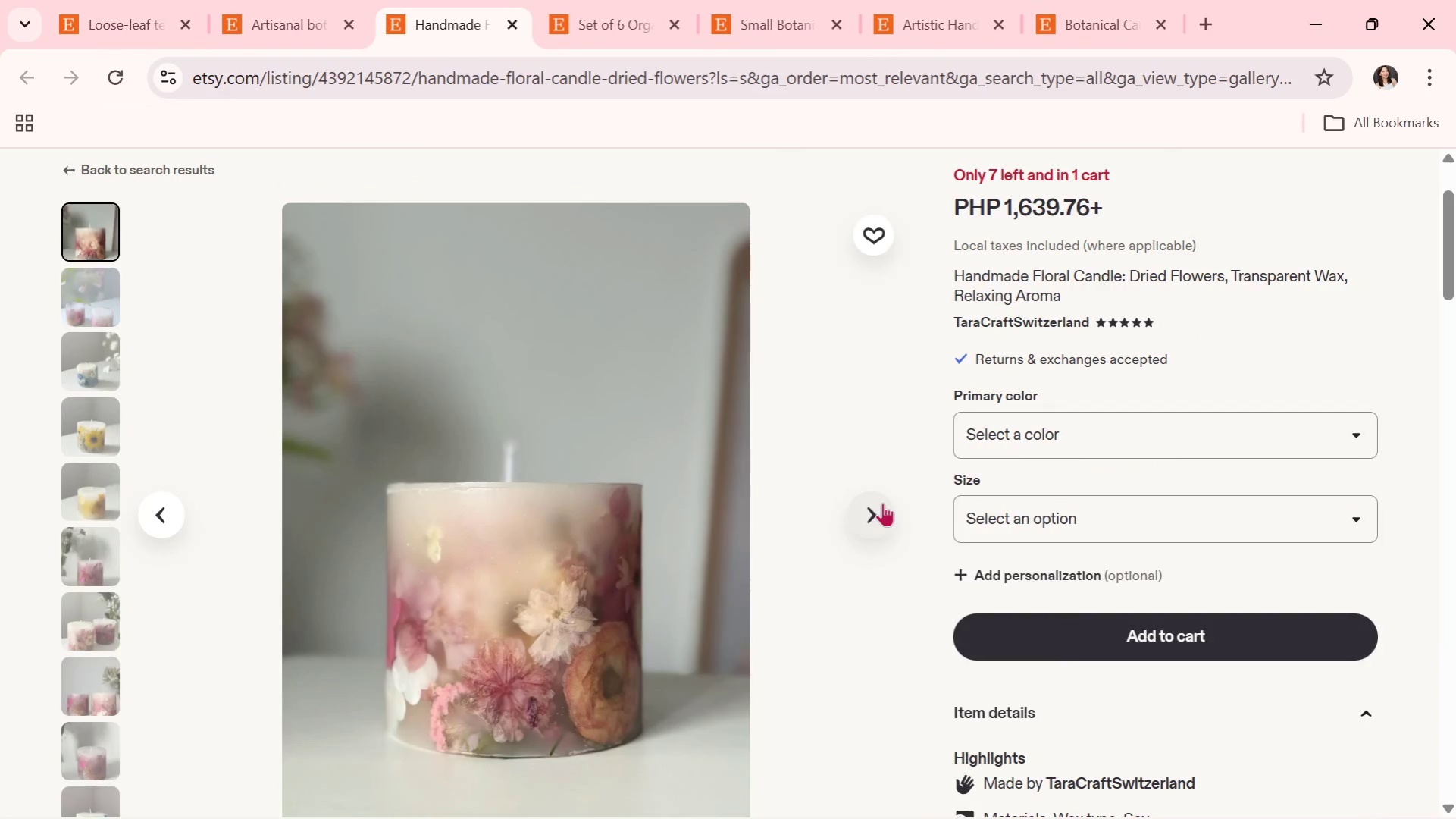 
left_click([866, 500])
 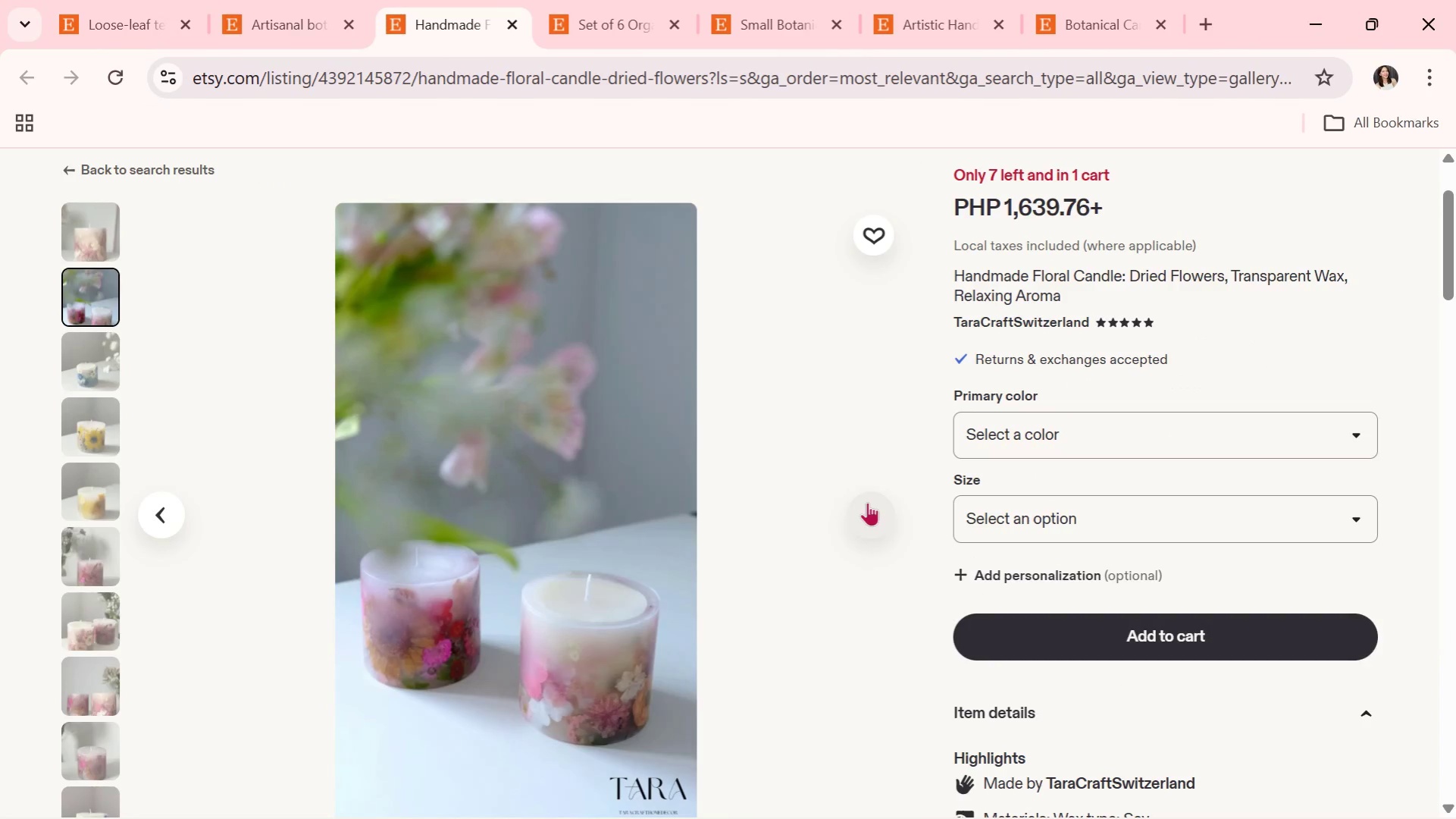 
wait(5.78)
 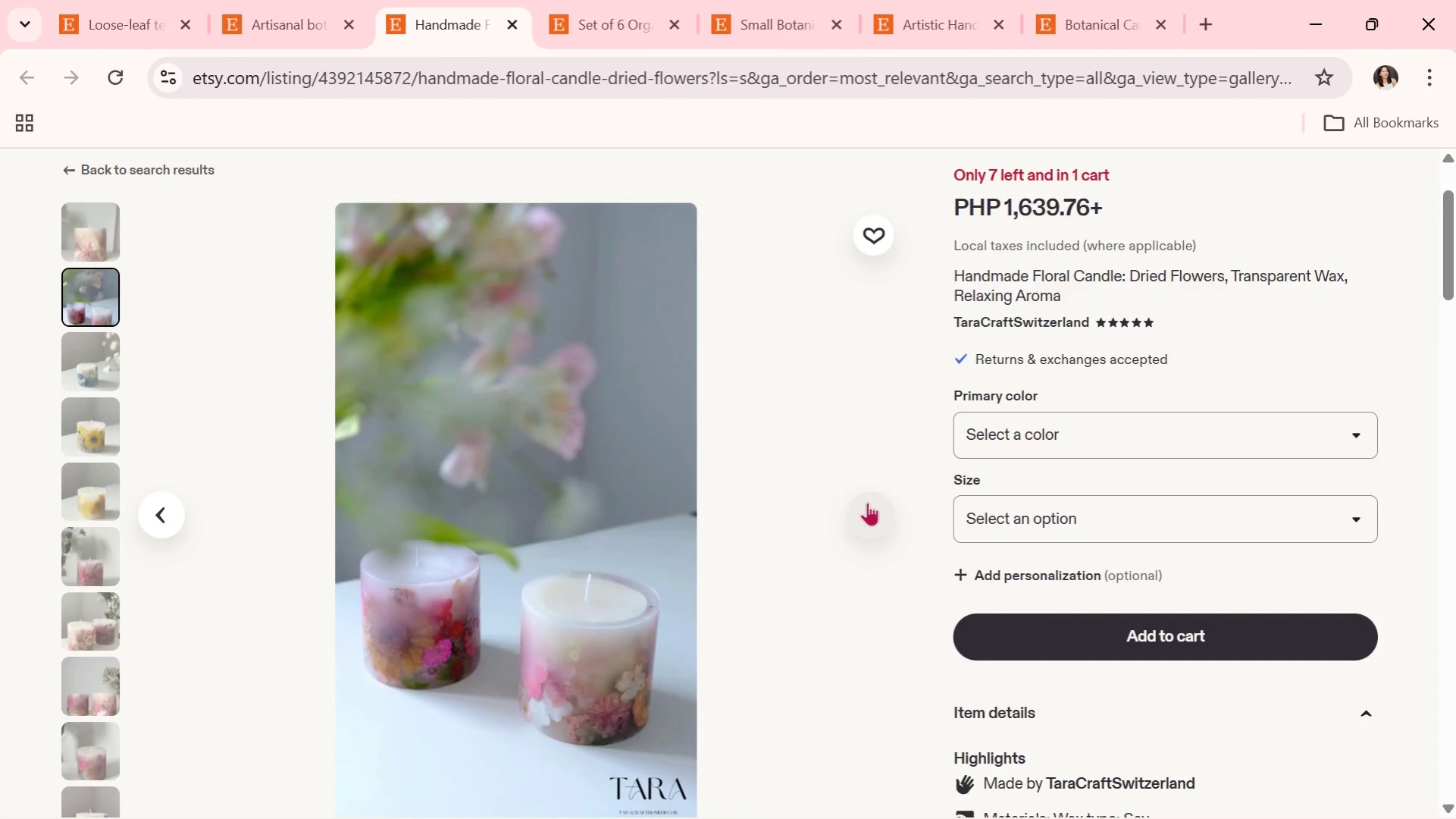 
left_click([867, 502])
 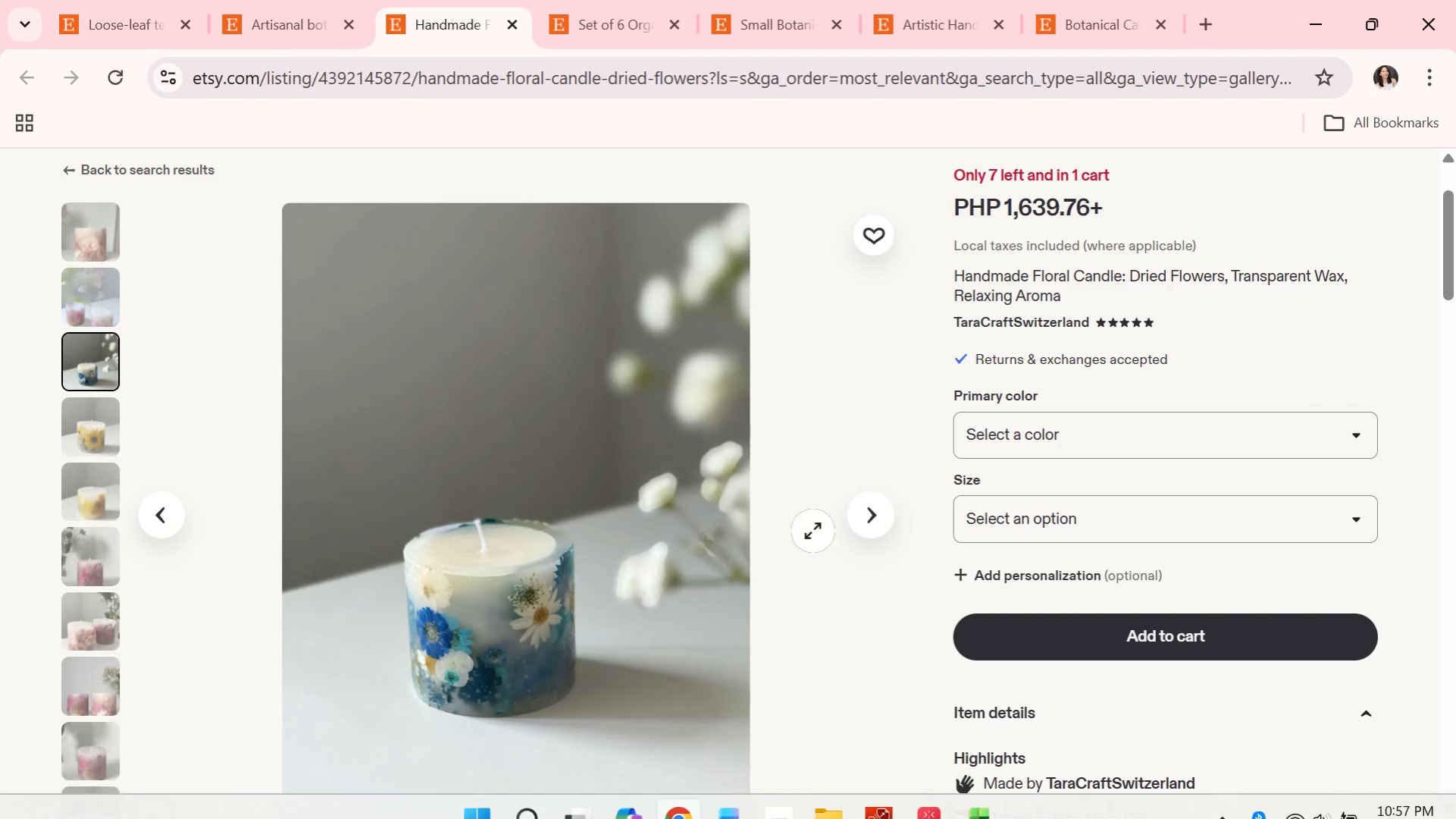 
left_click([878, 512])
 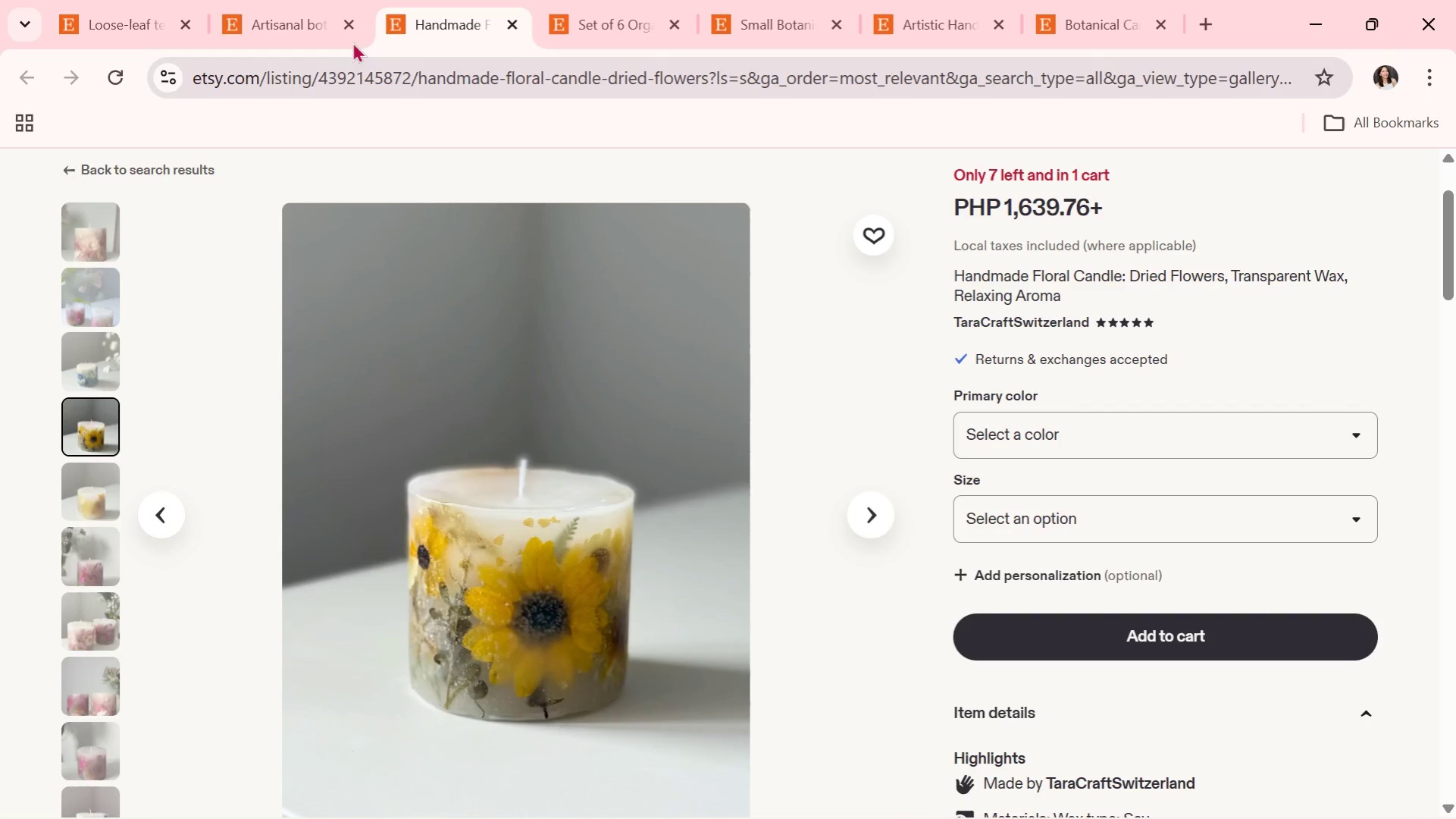 
left_click([300, 0])
 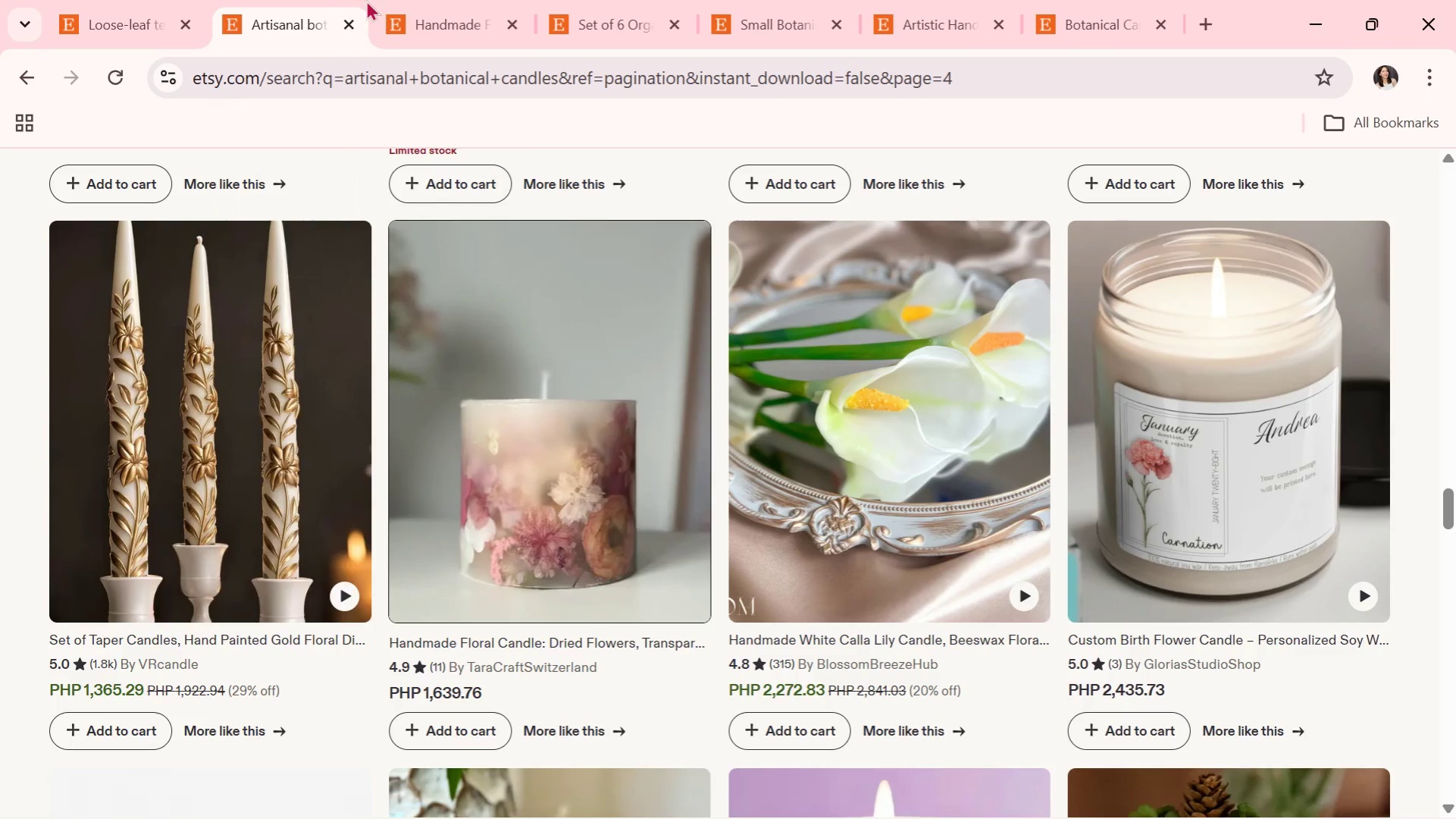 
double_click([395, 0])
 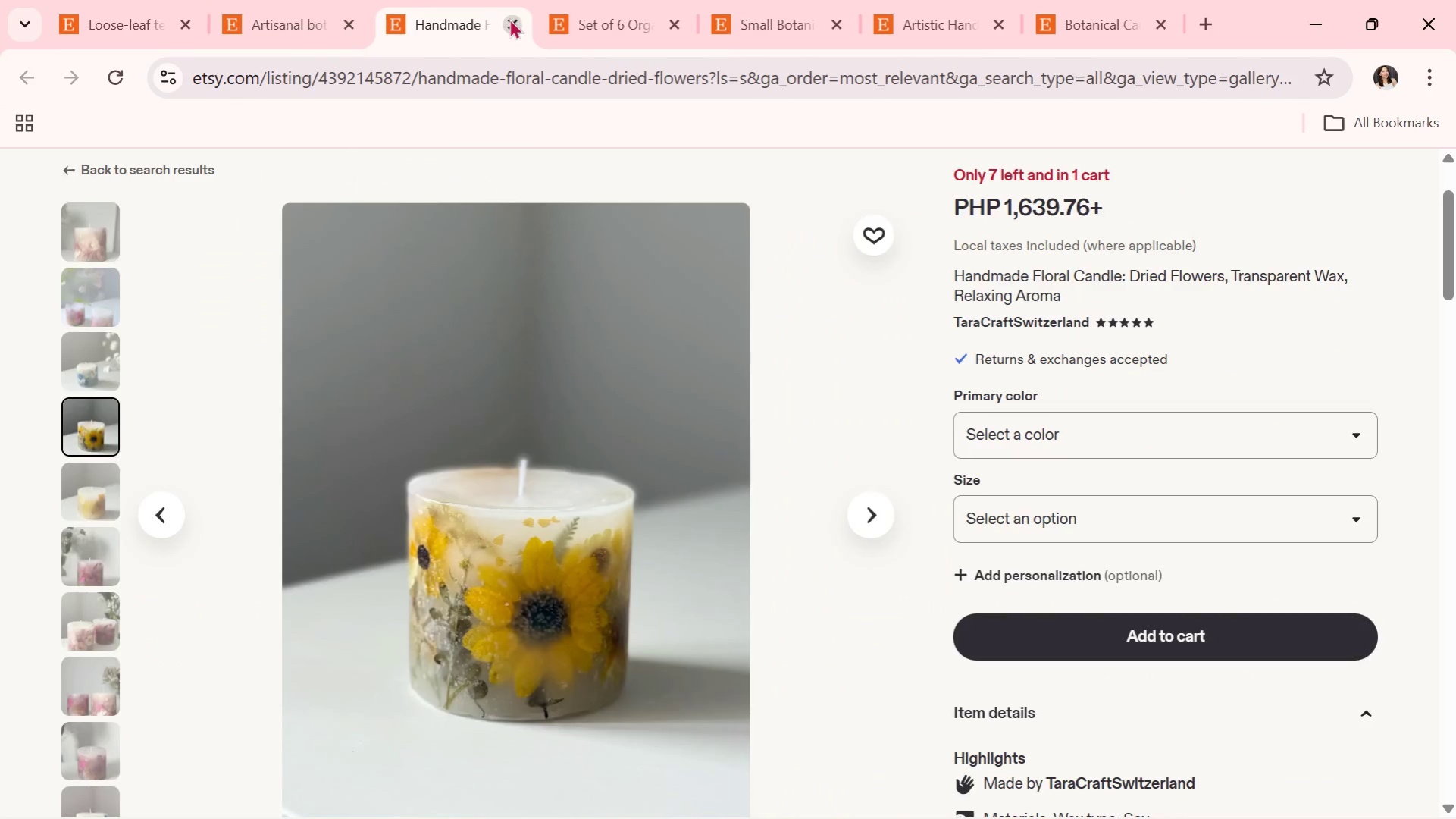 
left_click([509, 18])
 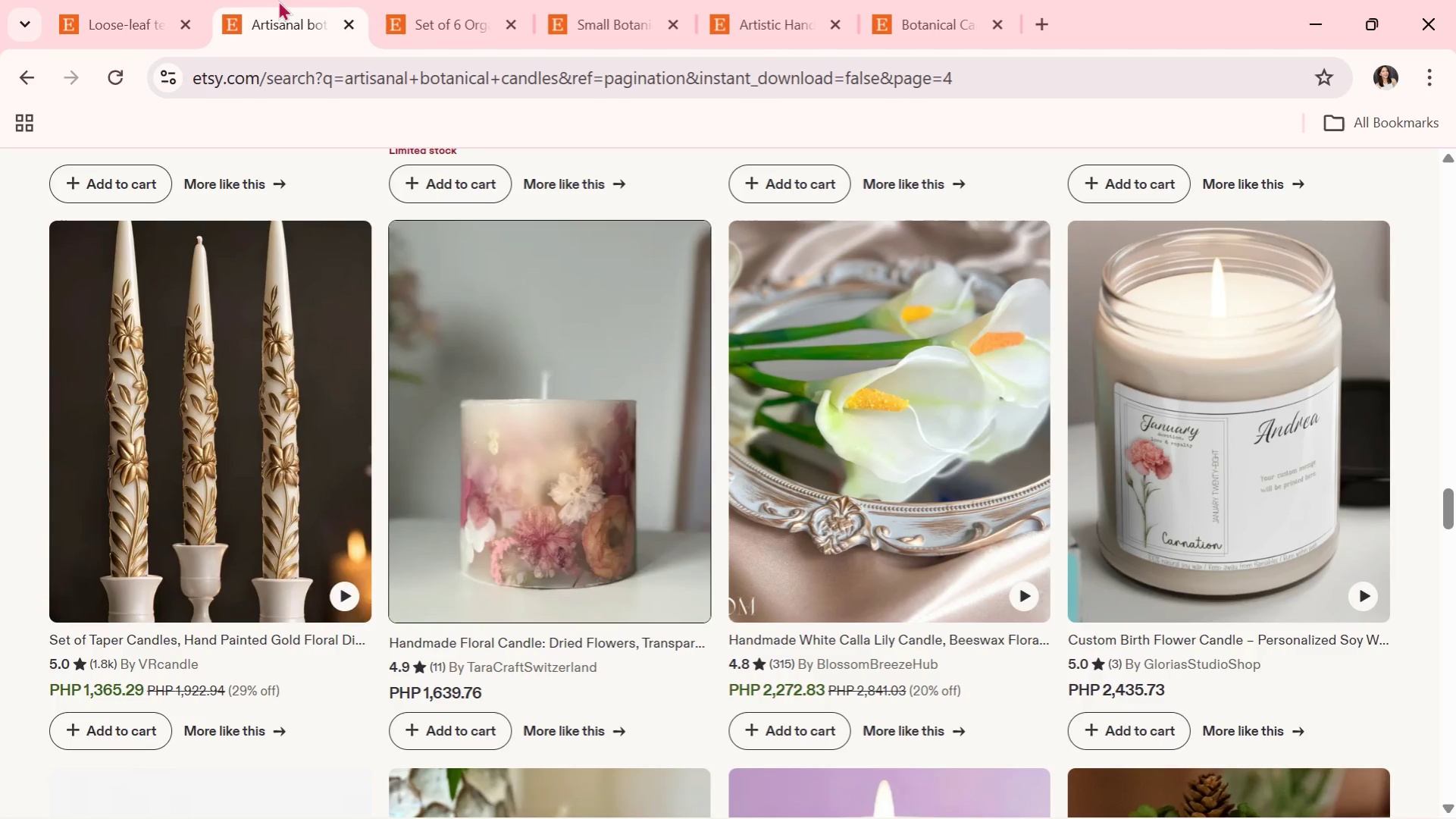 
left_click([80, 0])
 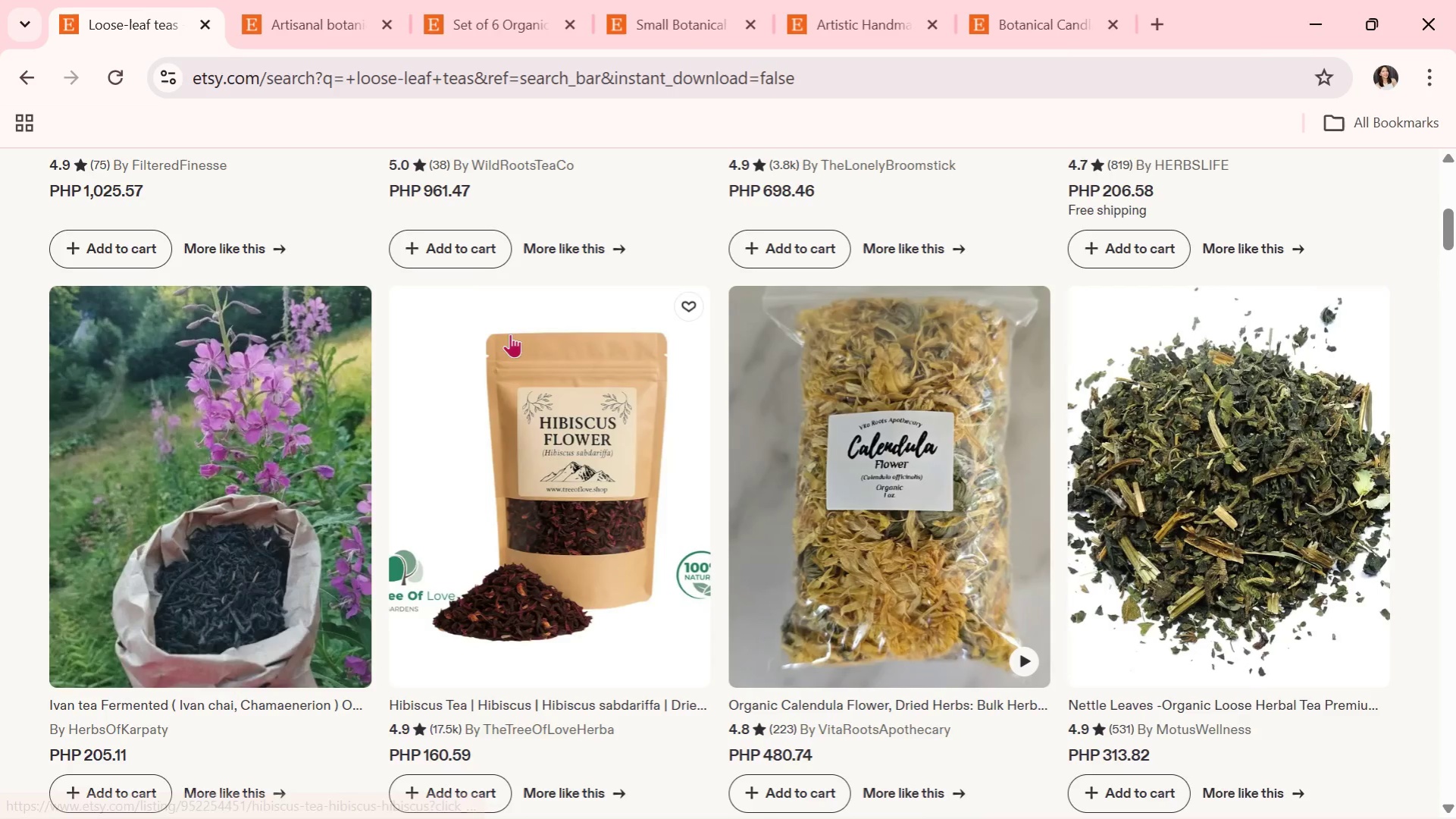 
scroll: coordinate [510, 334], scroll_direction: down, amount: 3.0
 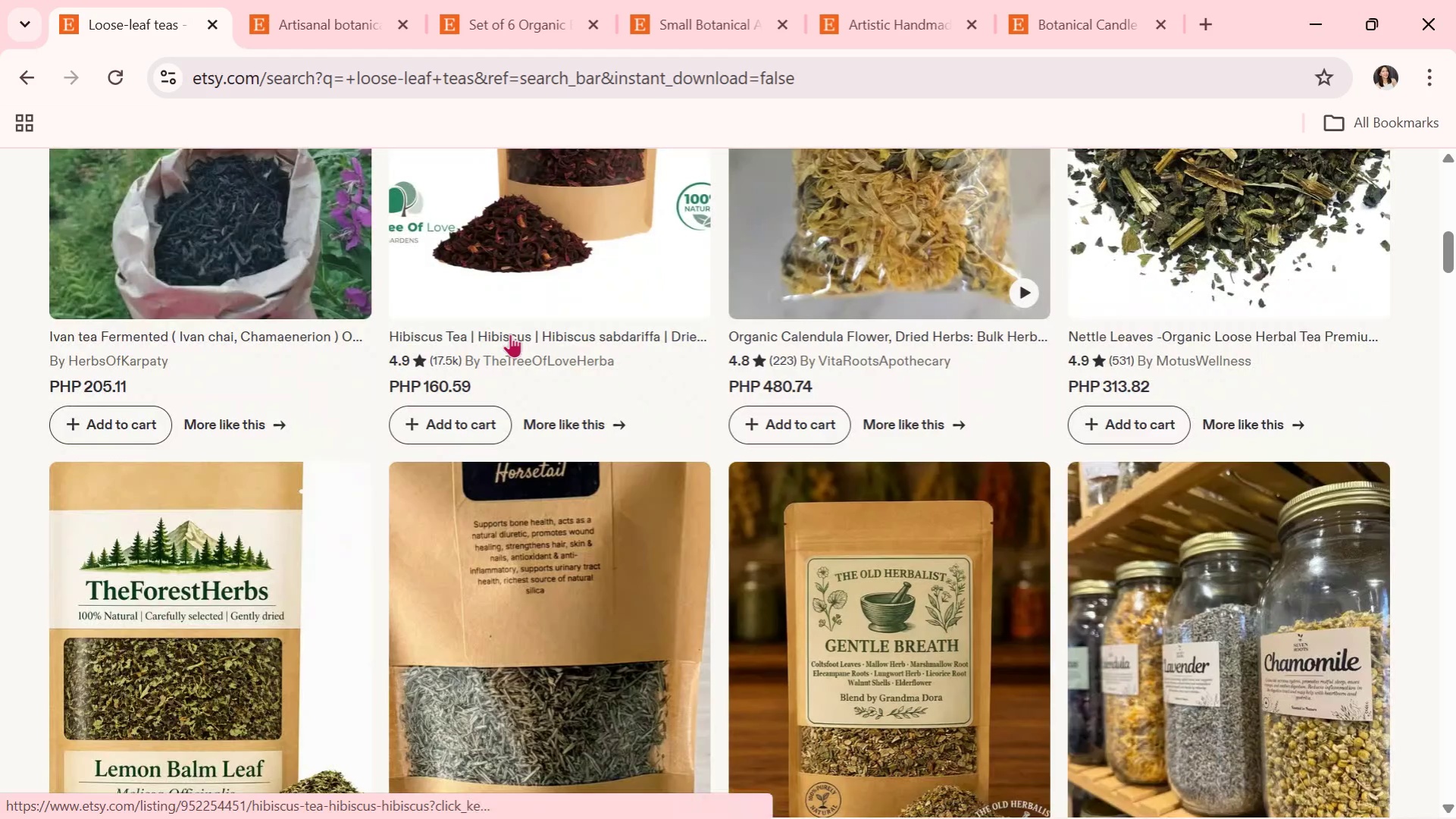 
scroll: coordinate [510, 334], scroll_direction: up, amount: 17.0
 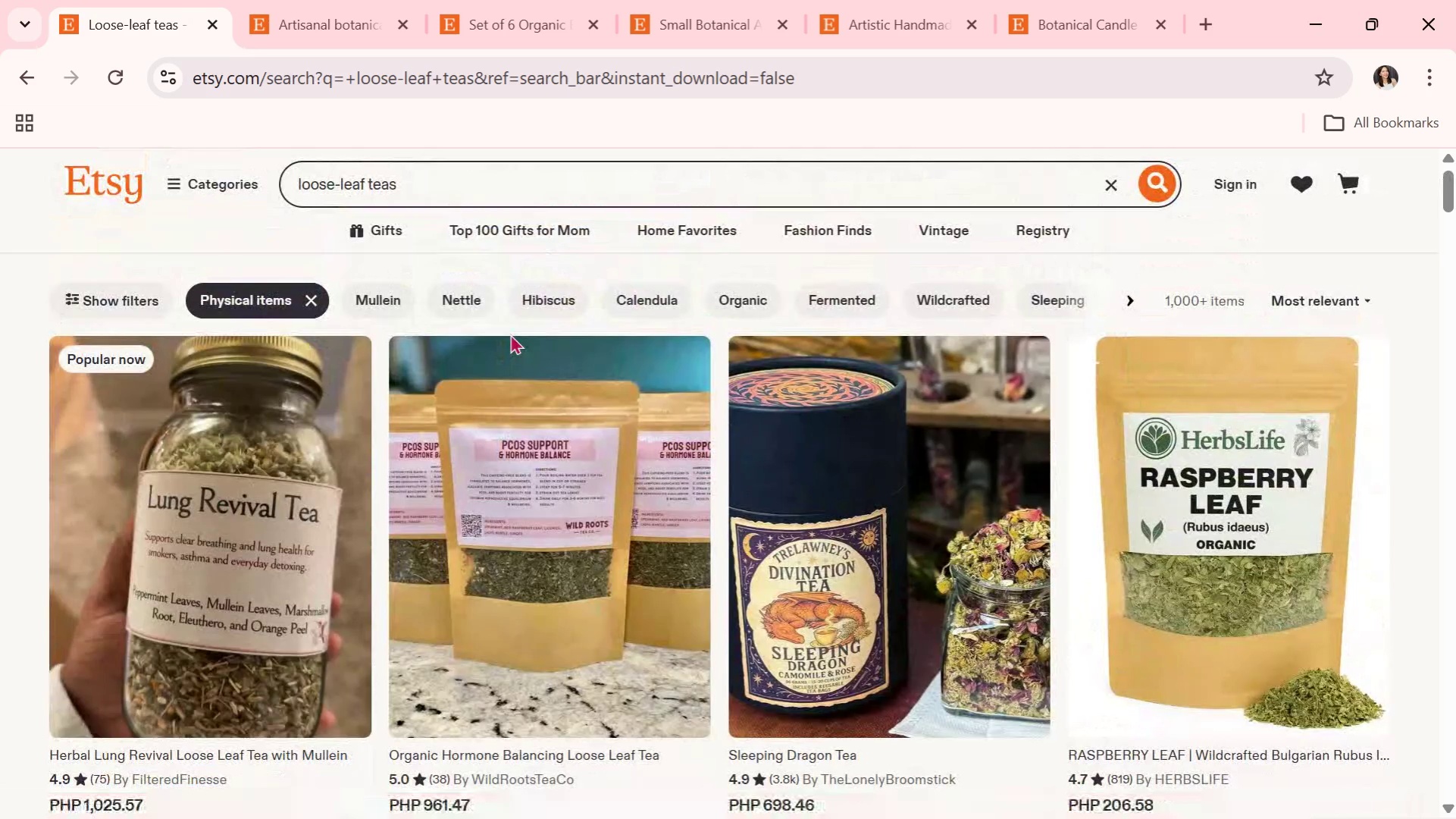 
scroll: coordinate [510, 334], scroll_direction: down, amount: 1.0
 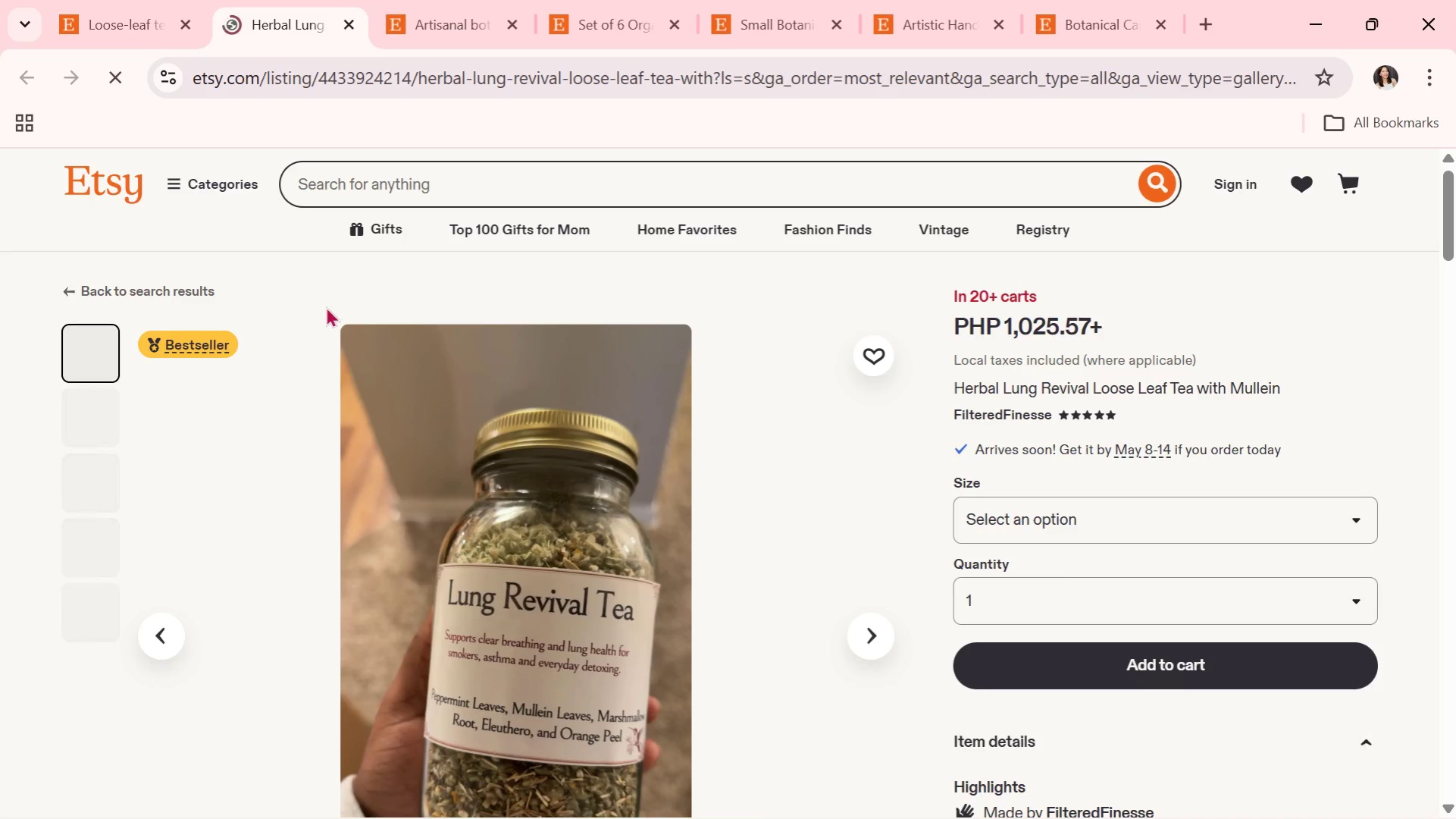 
wait(5.01)
 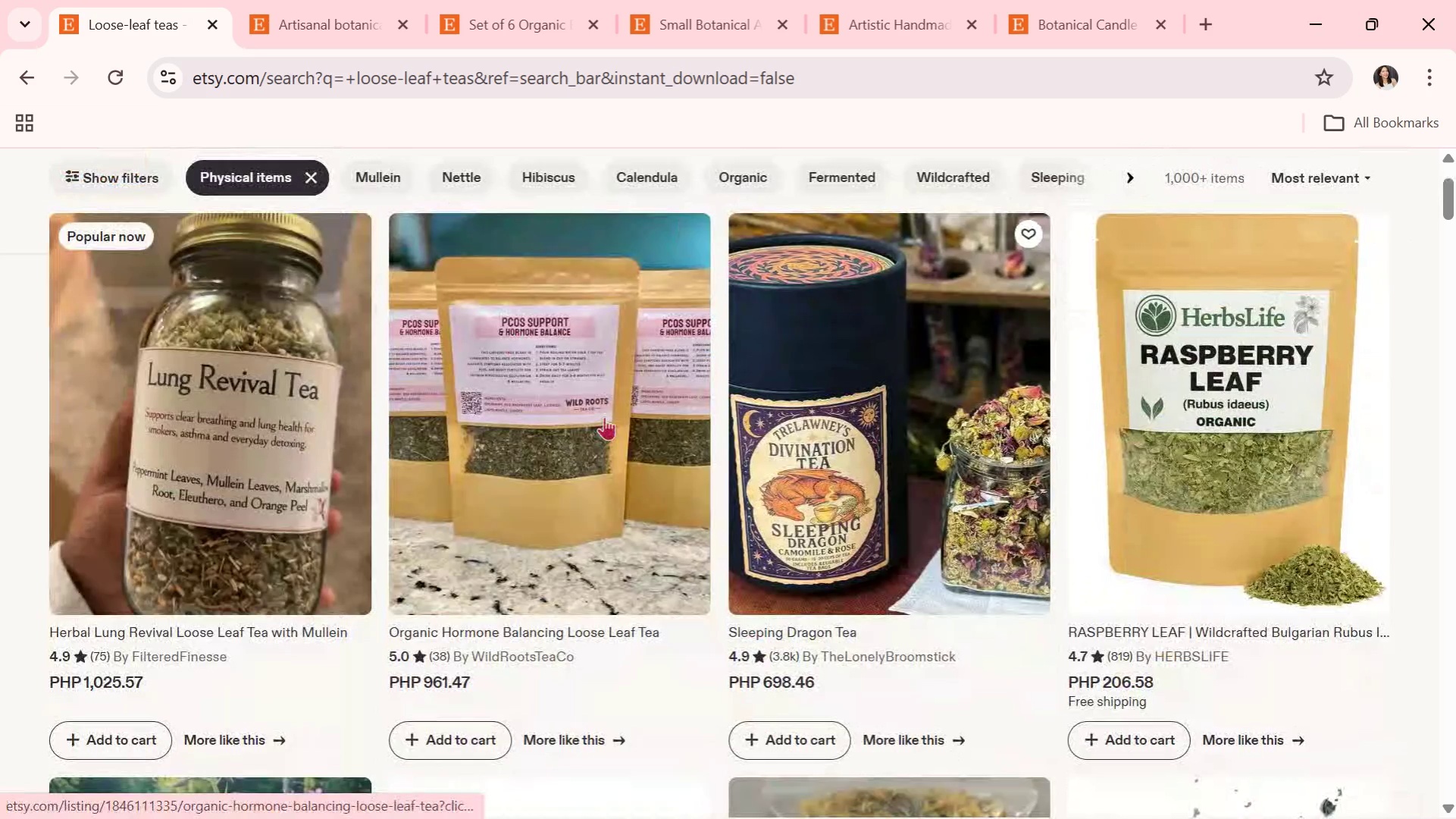 
scroll: coordinate [701, 425], scroll_direction: down, amount: 1.0
 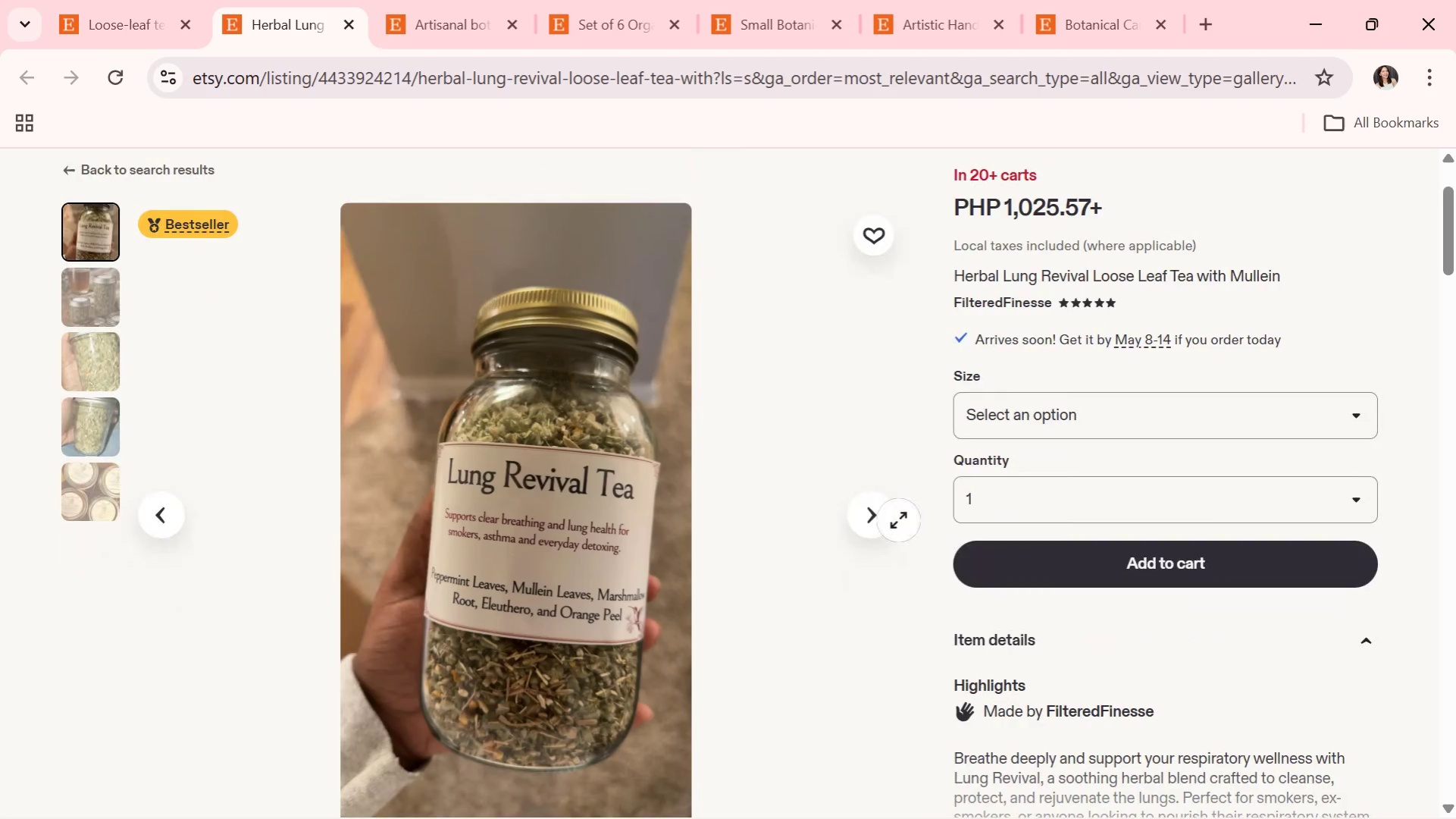 
mouse_move([868, 504])
 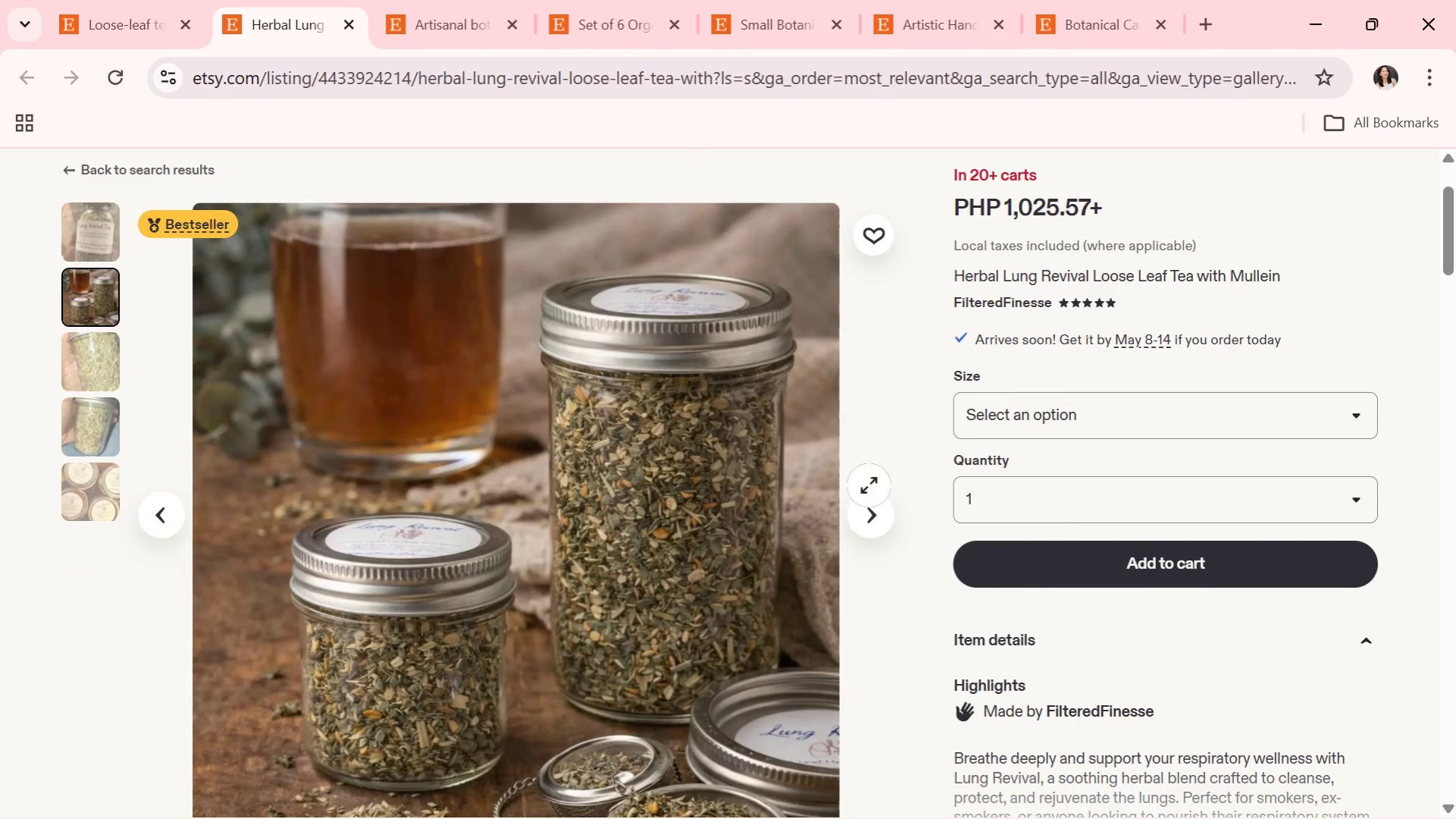 
wait(5.41)
 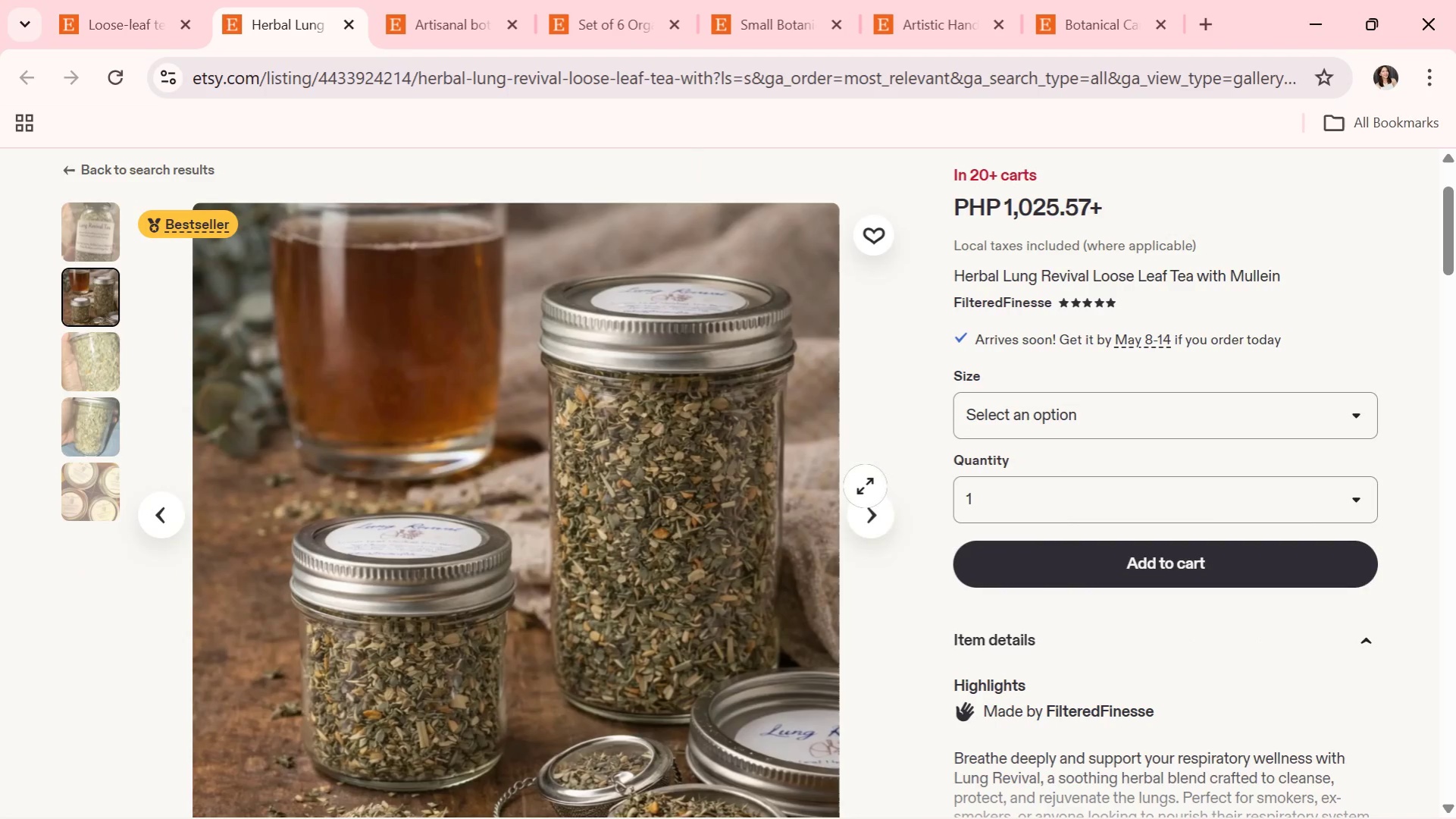 
left_click([879, 510])
 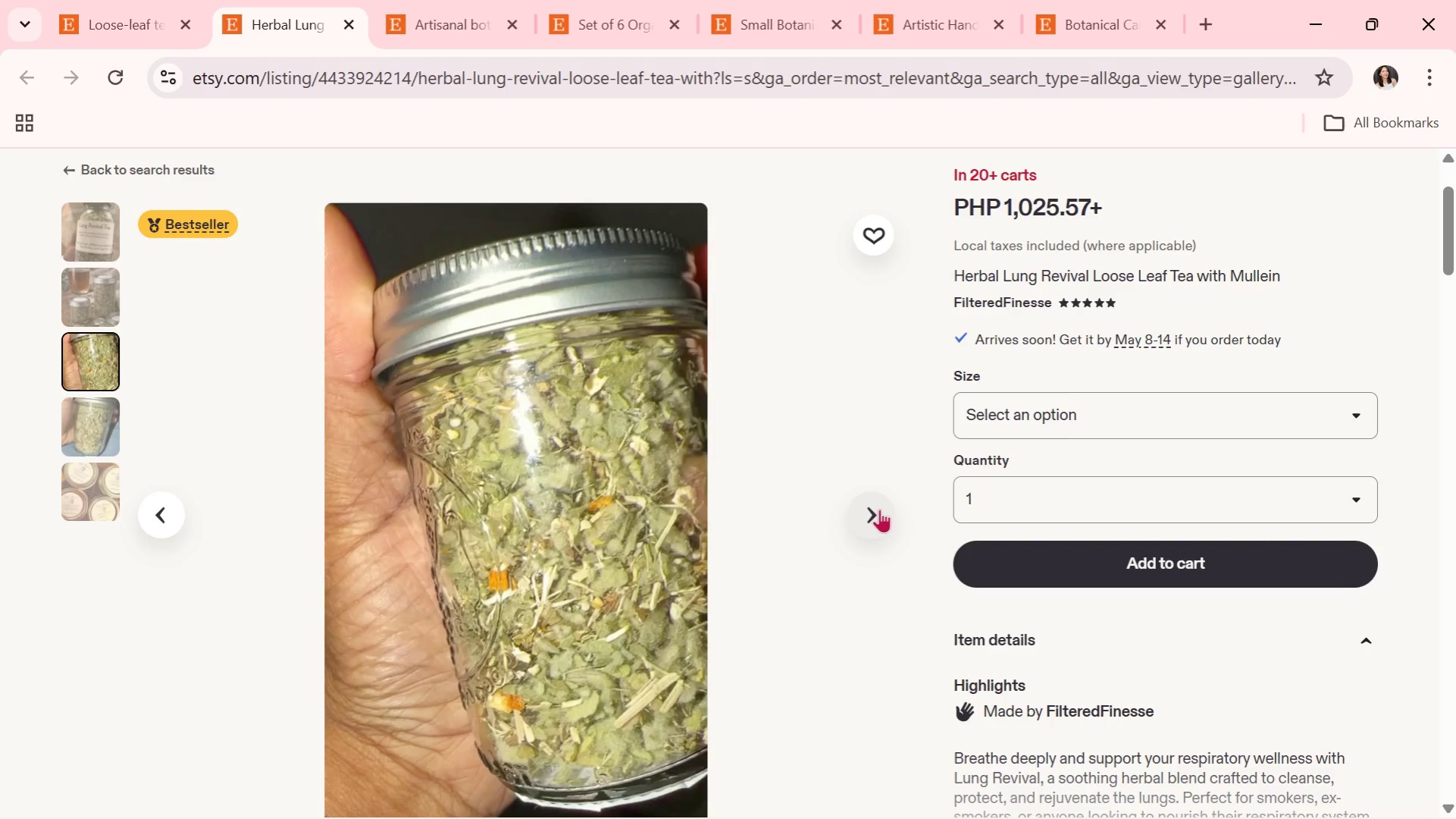 
wait(8.7)
 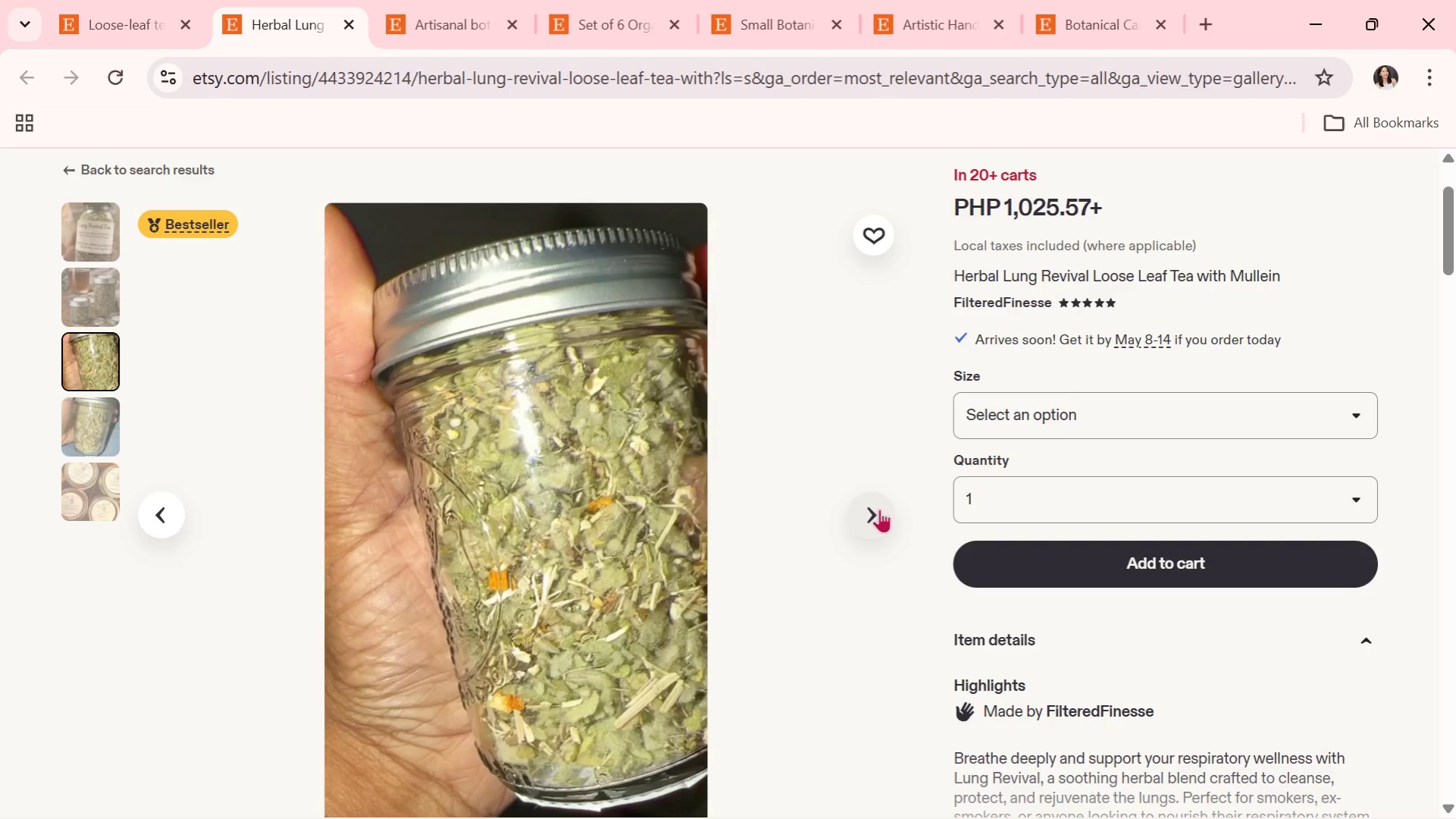 
left_click([879, 504])
 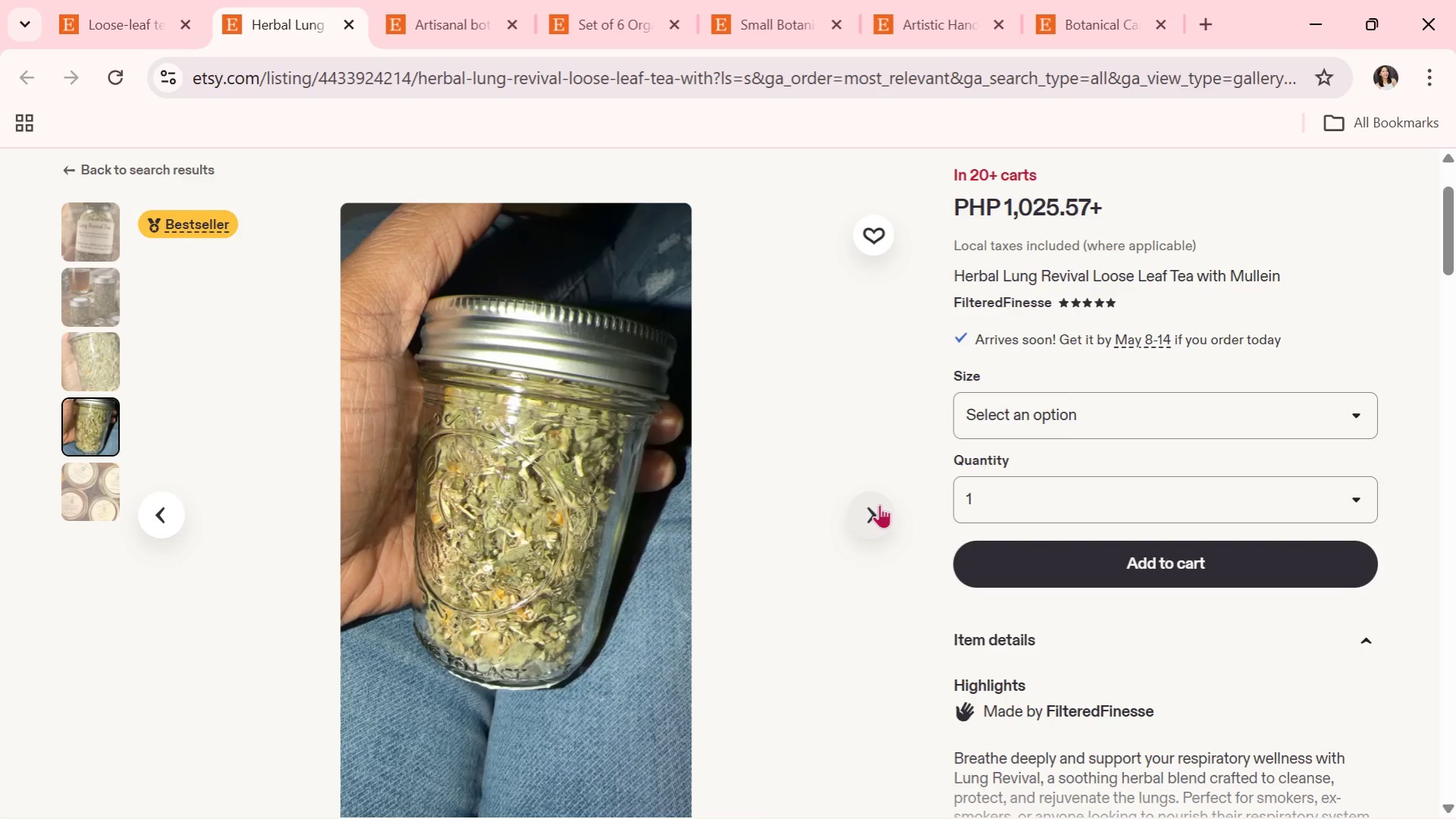 
mouse_move([487, 221])
 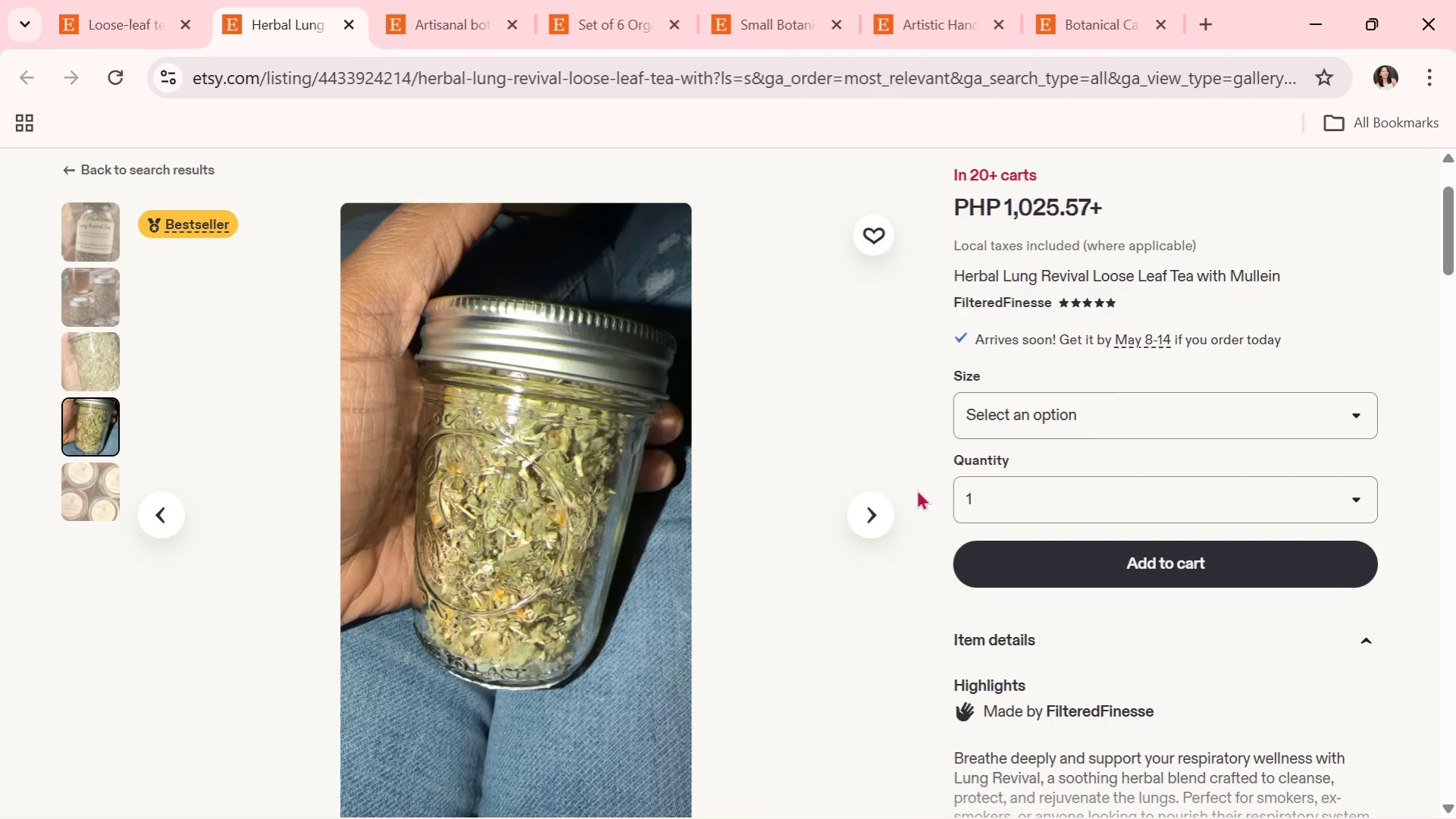 
left_click([879, 506])
 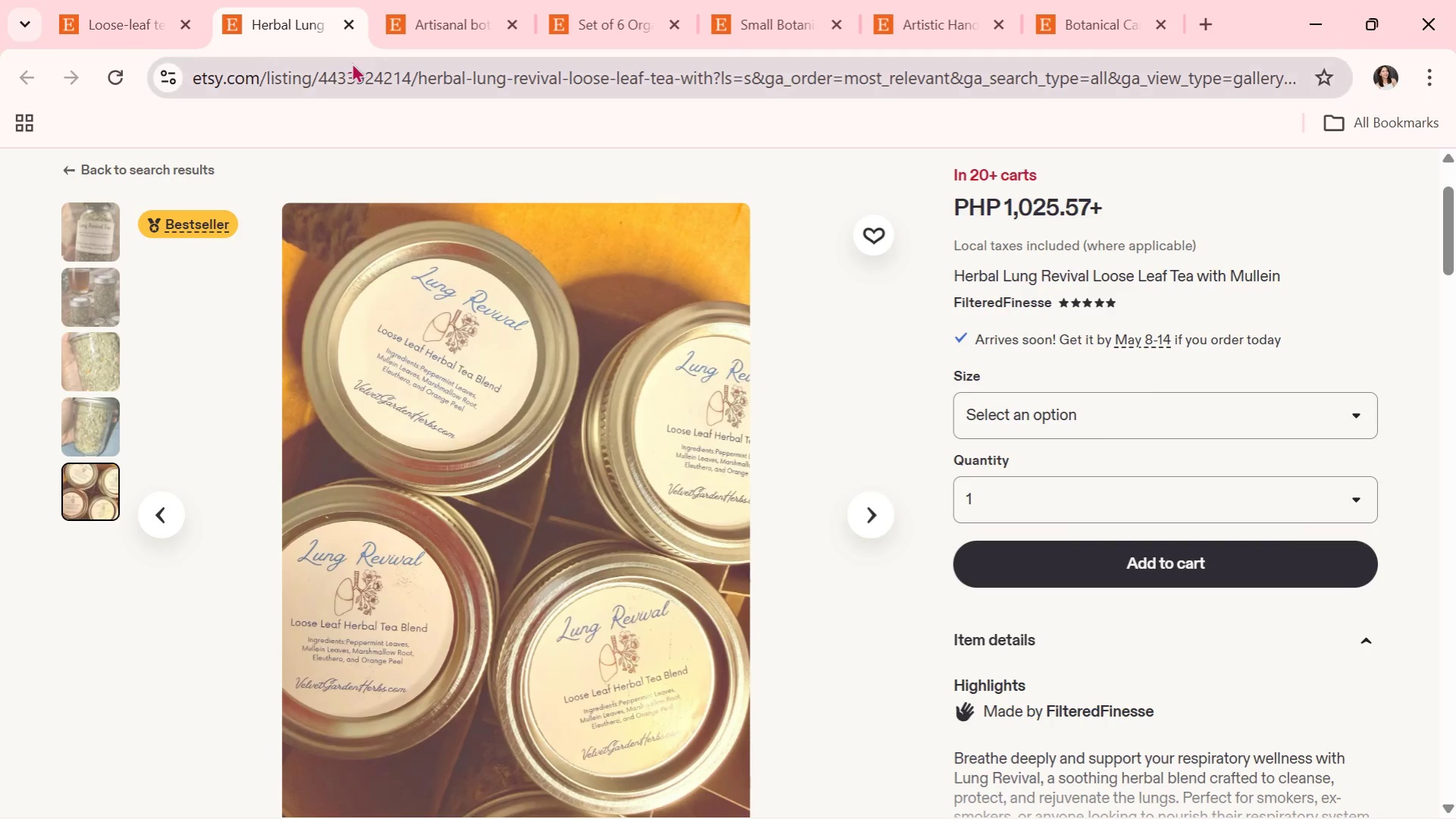 
mouse_move([345, 17])
 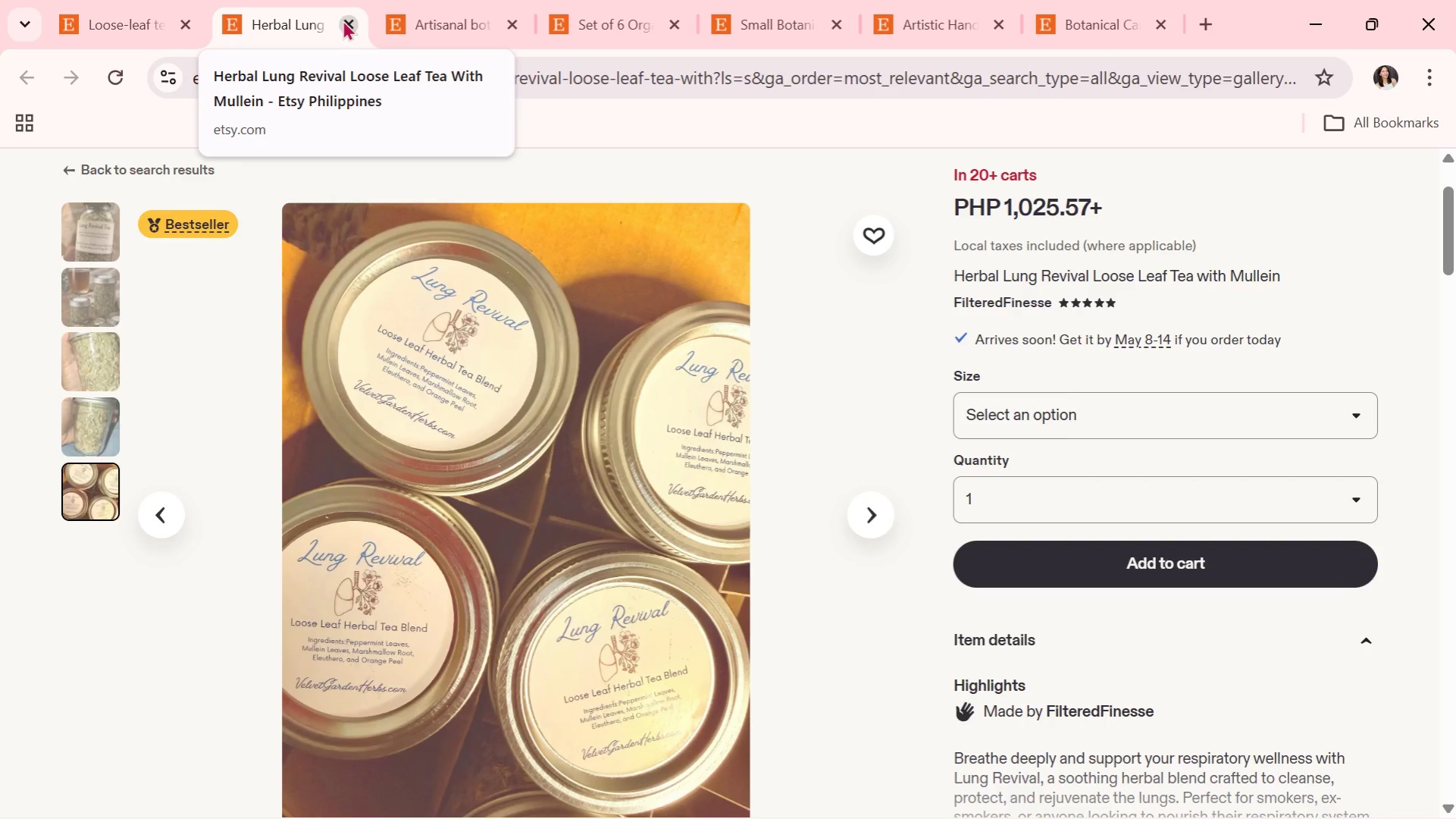 
left_click([343, 20])
 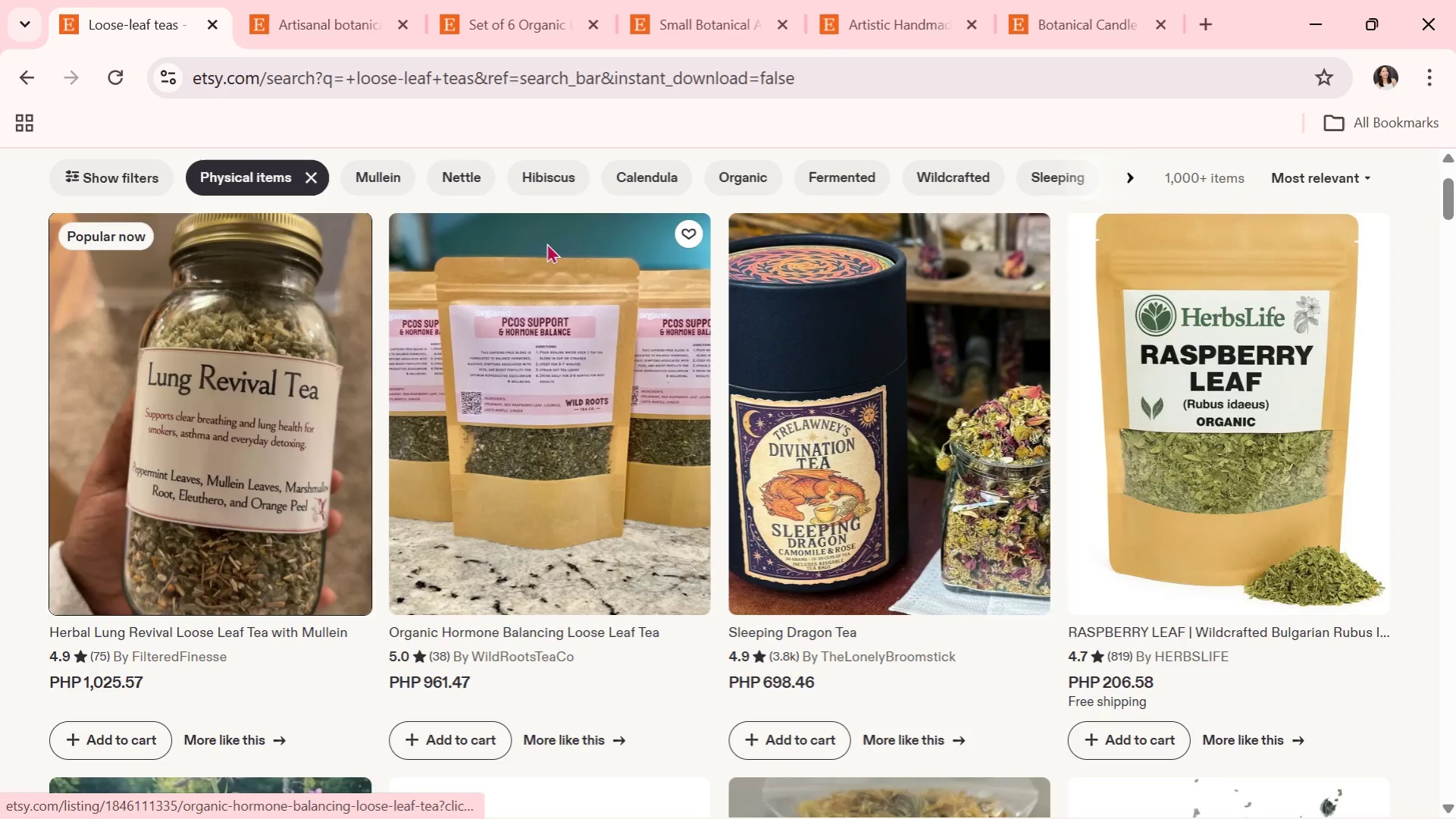 
scroll: coordinate [536, 240], scroll_direction: down, amount: 1.0
 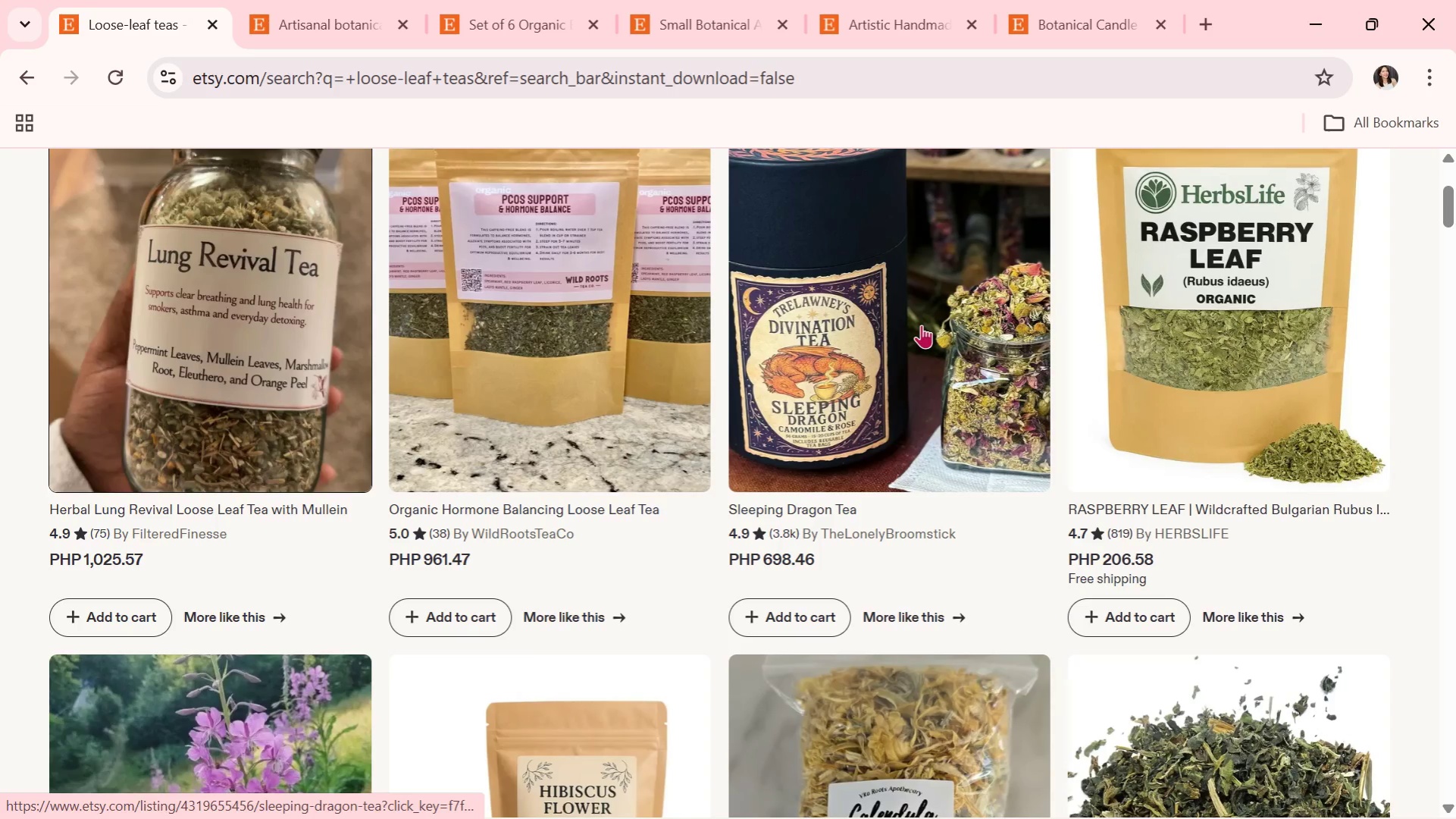 
left_click([921, 325])
 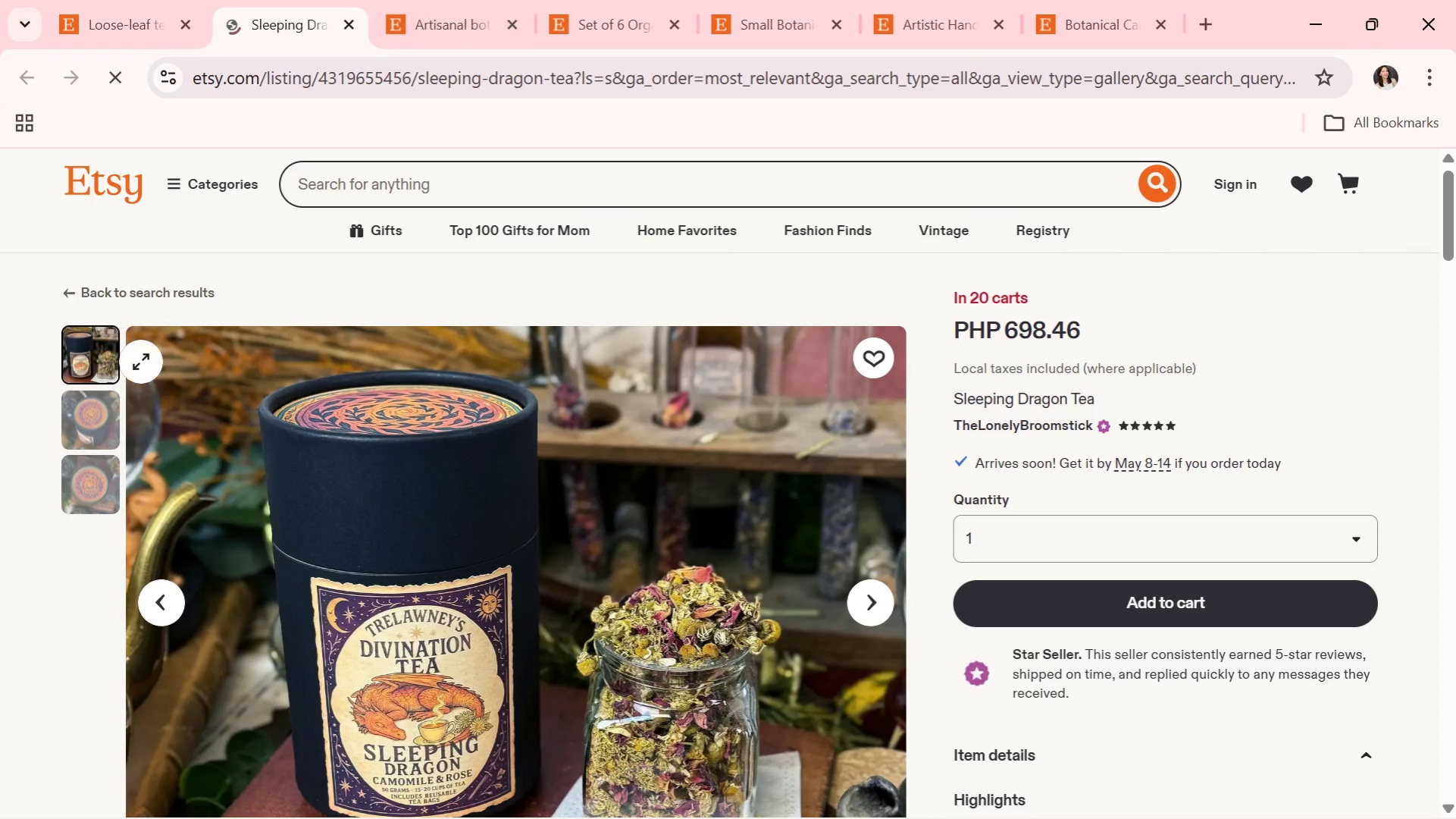 
scroll: coordinate [572, 476], scroll_direction: down, amount: 1.0
 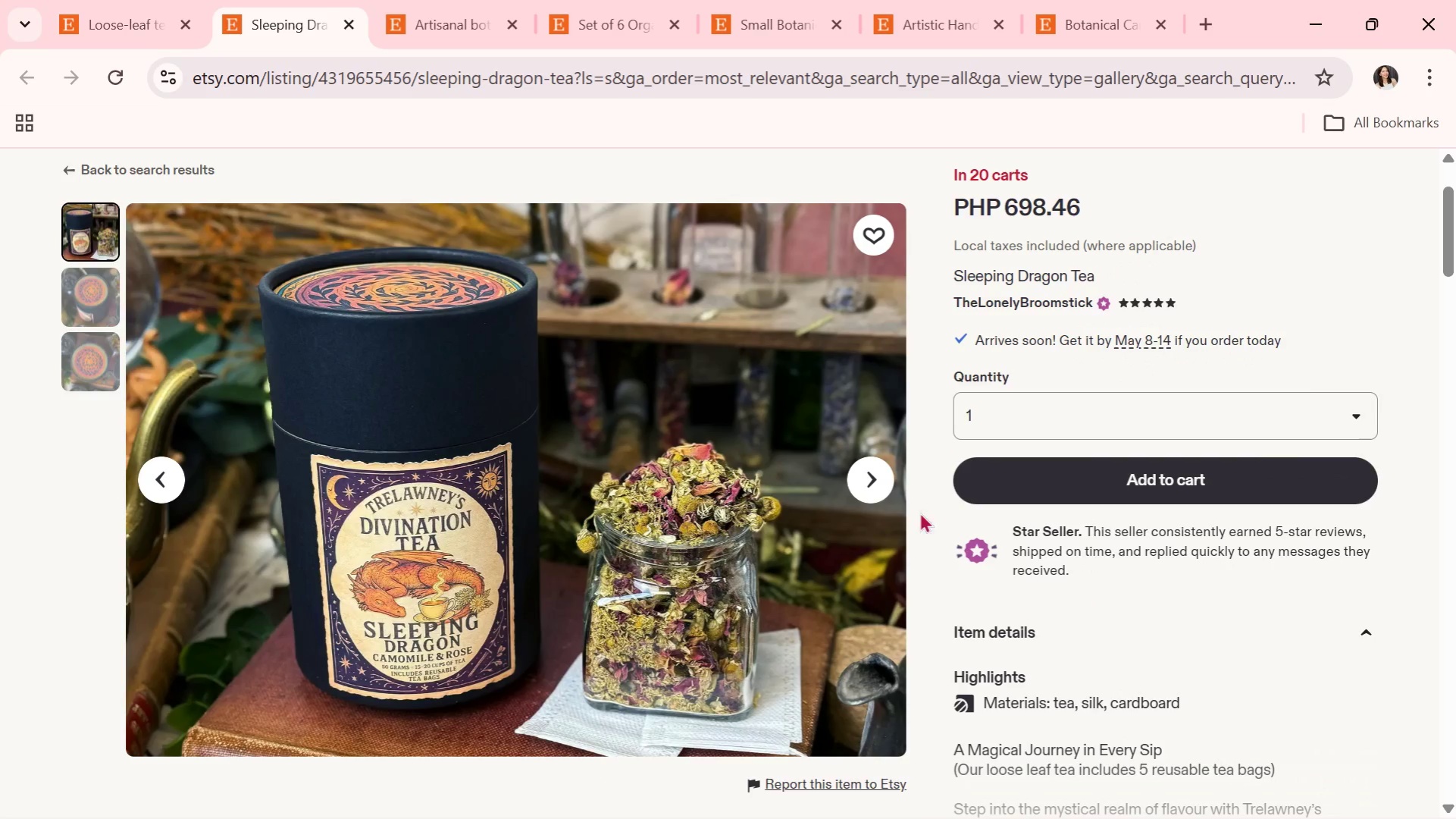 
left_click([869, 478])
 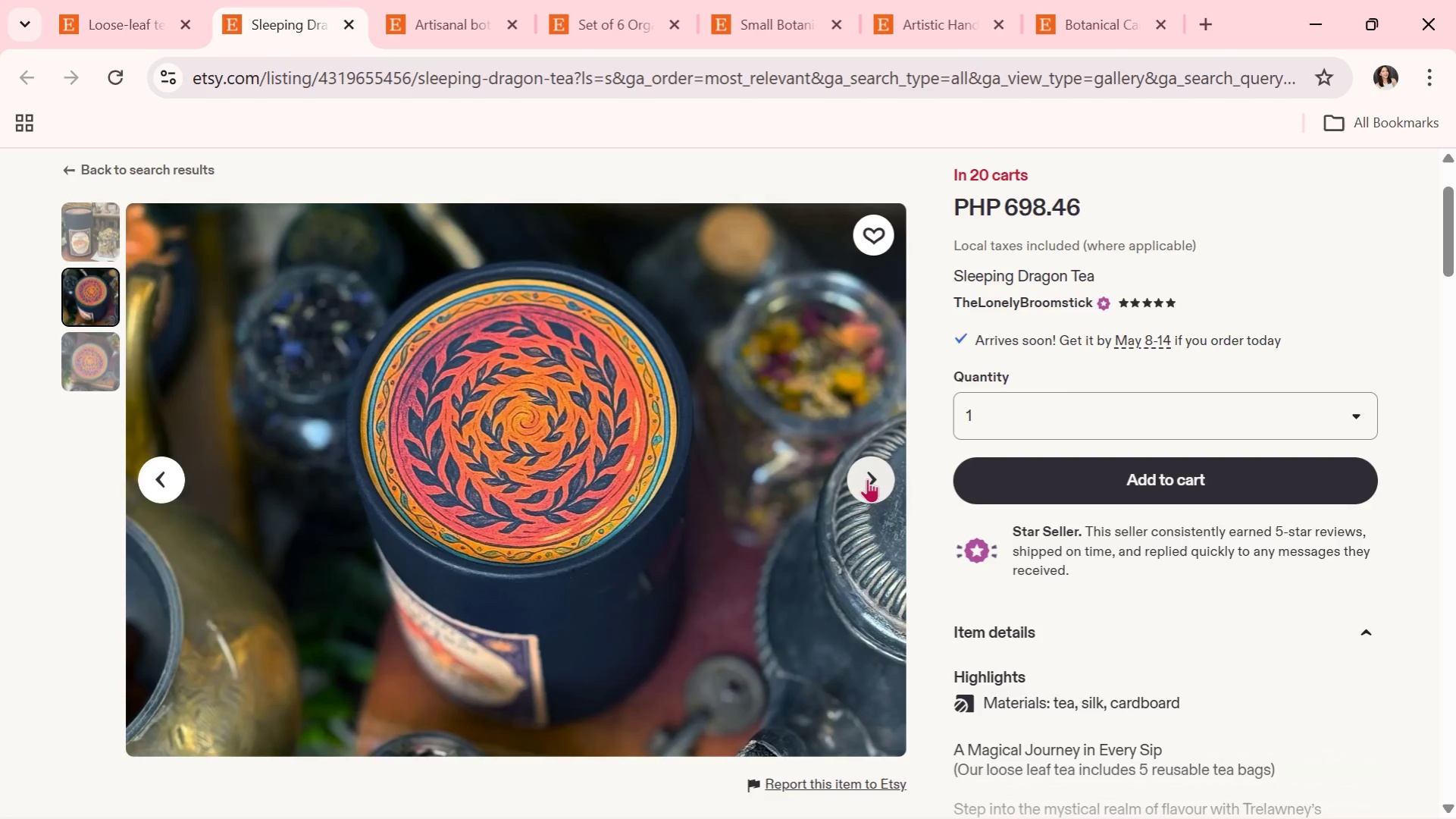 
wait(8.48)
 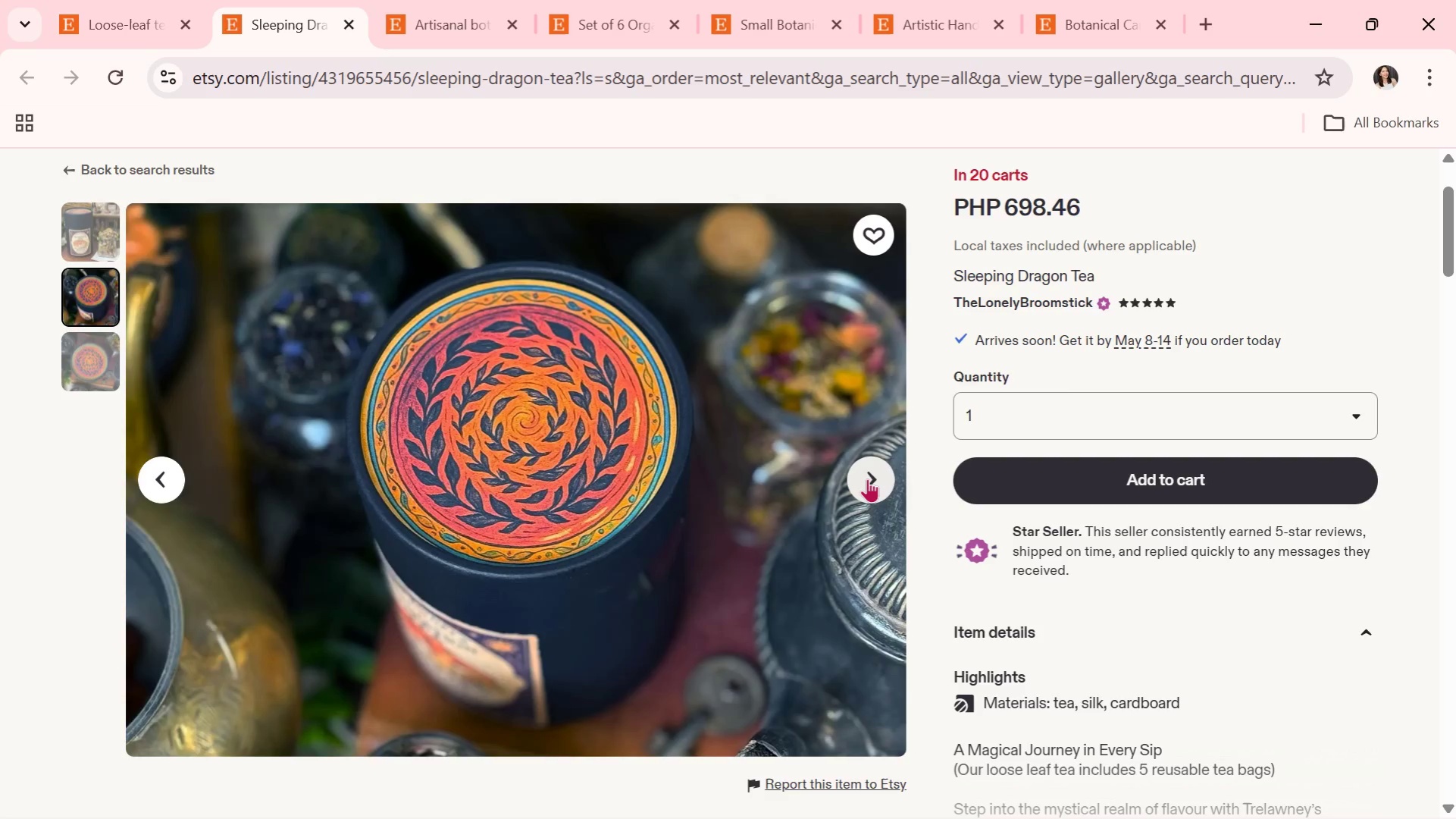 
left_click([871, 472])
 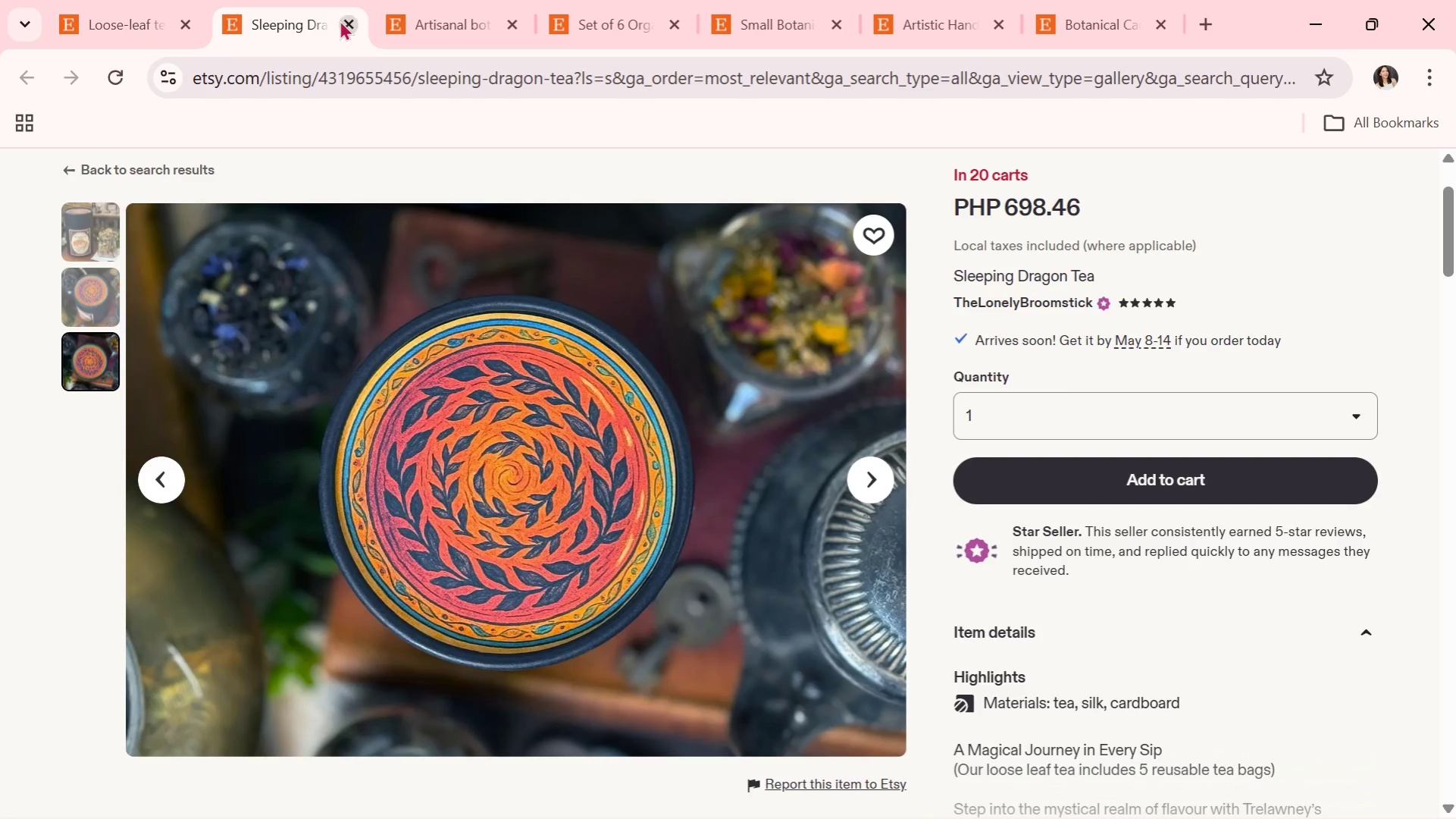 
left_click([340, 20])
 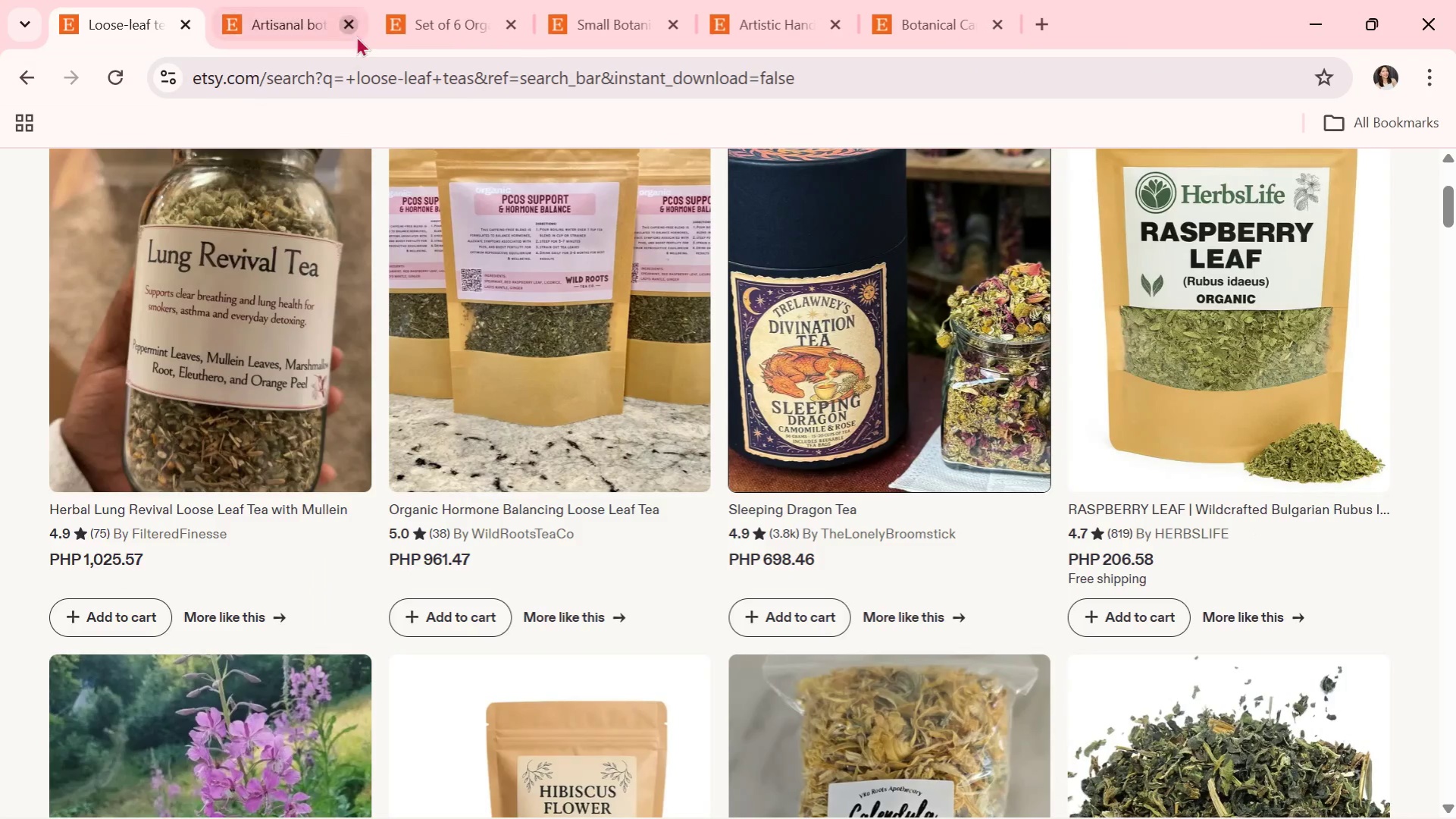 
mouse_move([370, 55])
 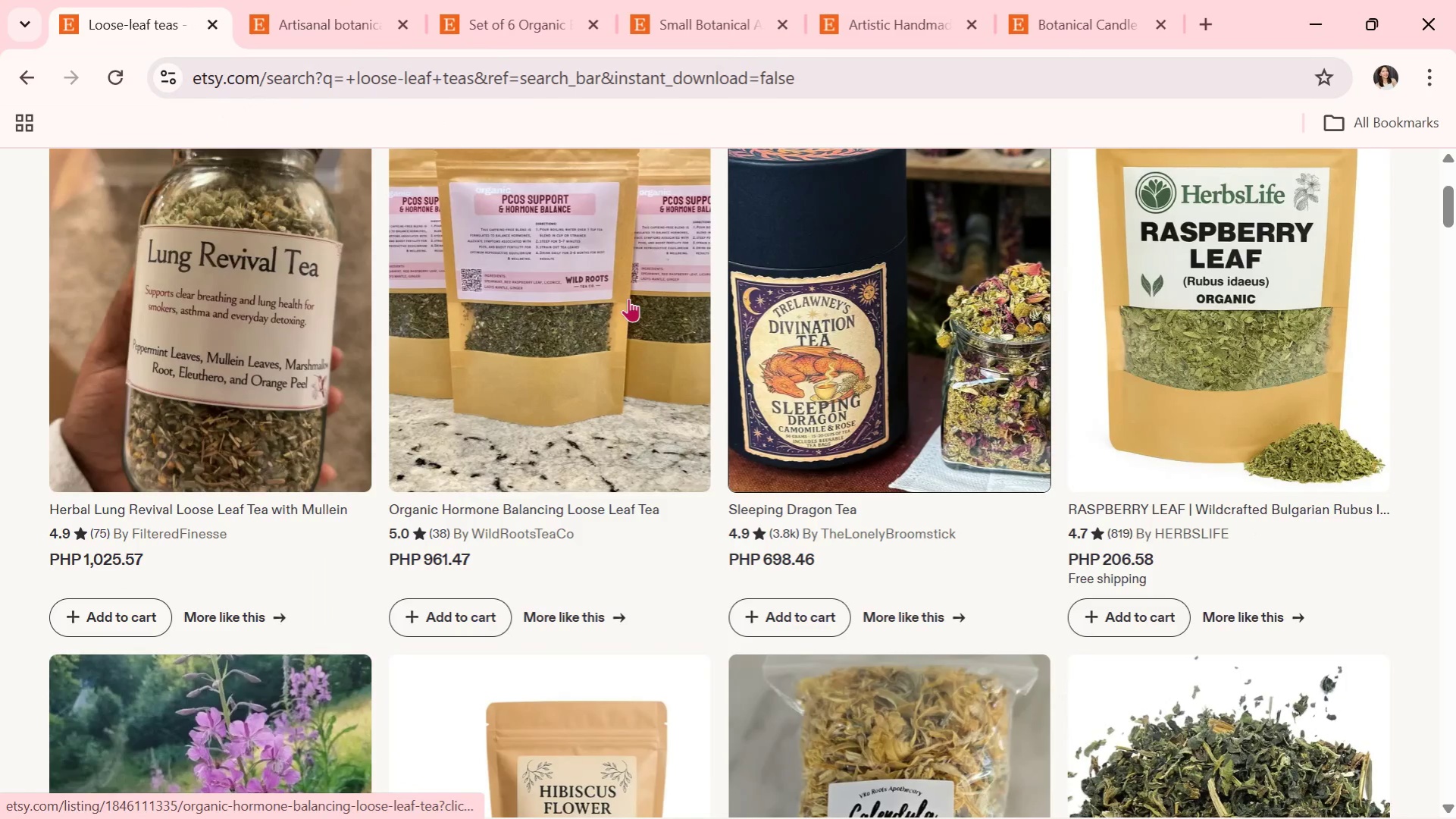 
scroll: coordinate [633, 308], scroll_direction: down, amount: 1.0
 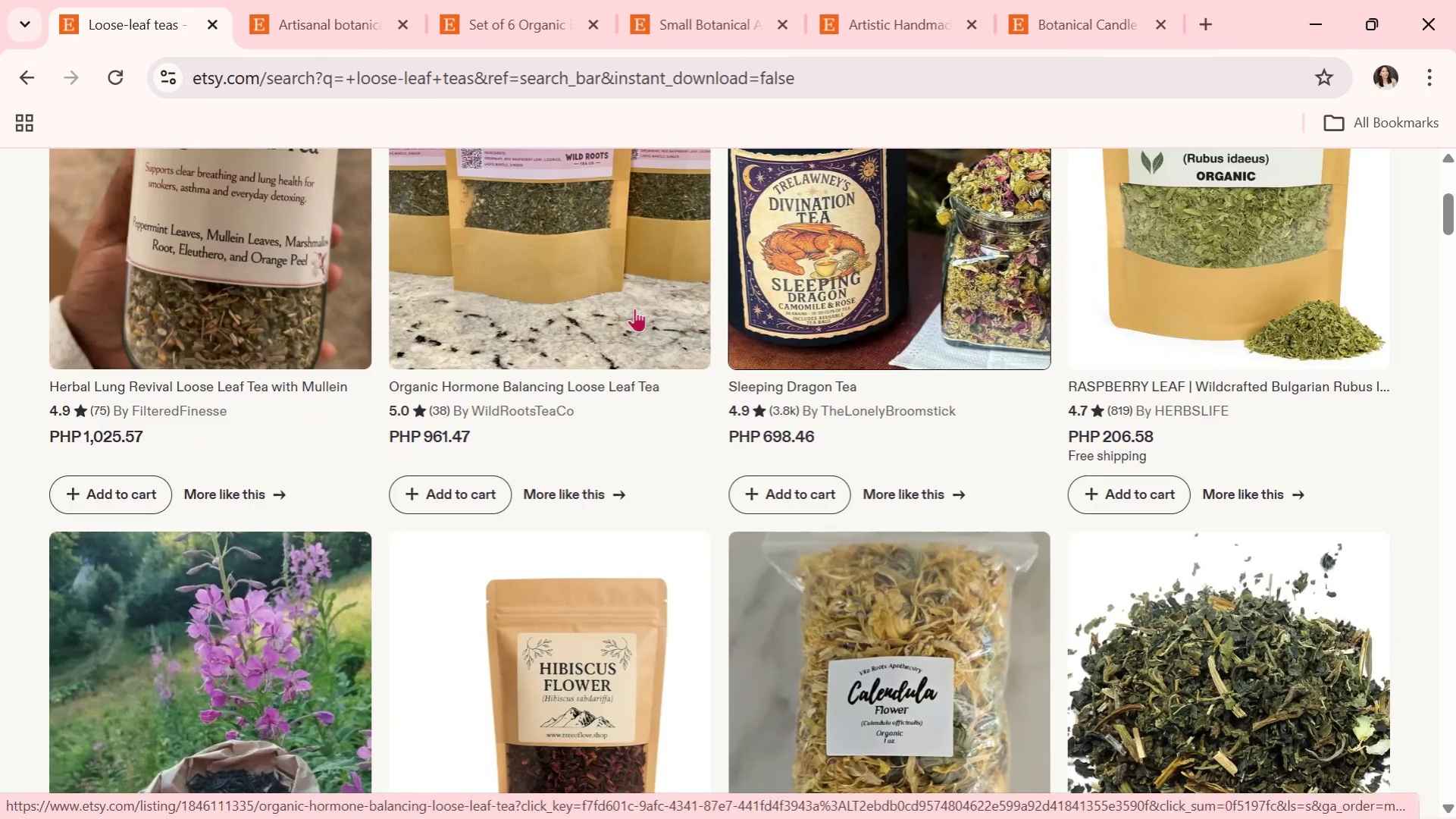 
wait(6.14)
 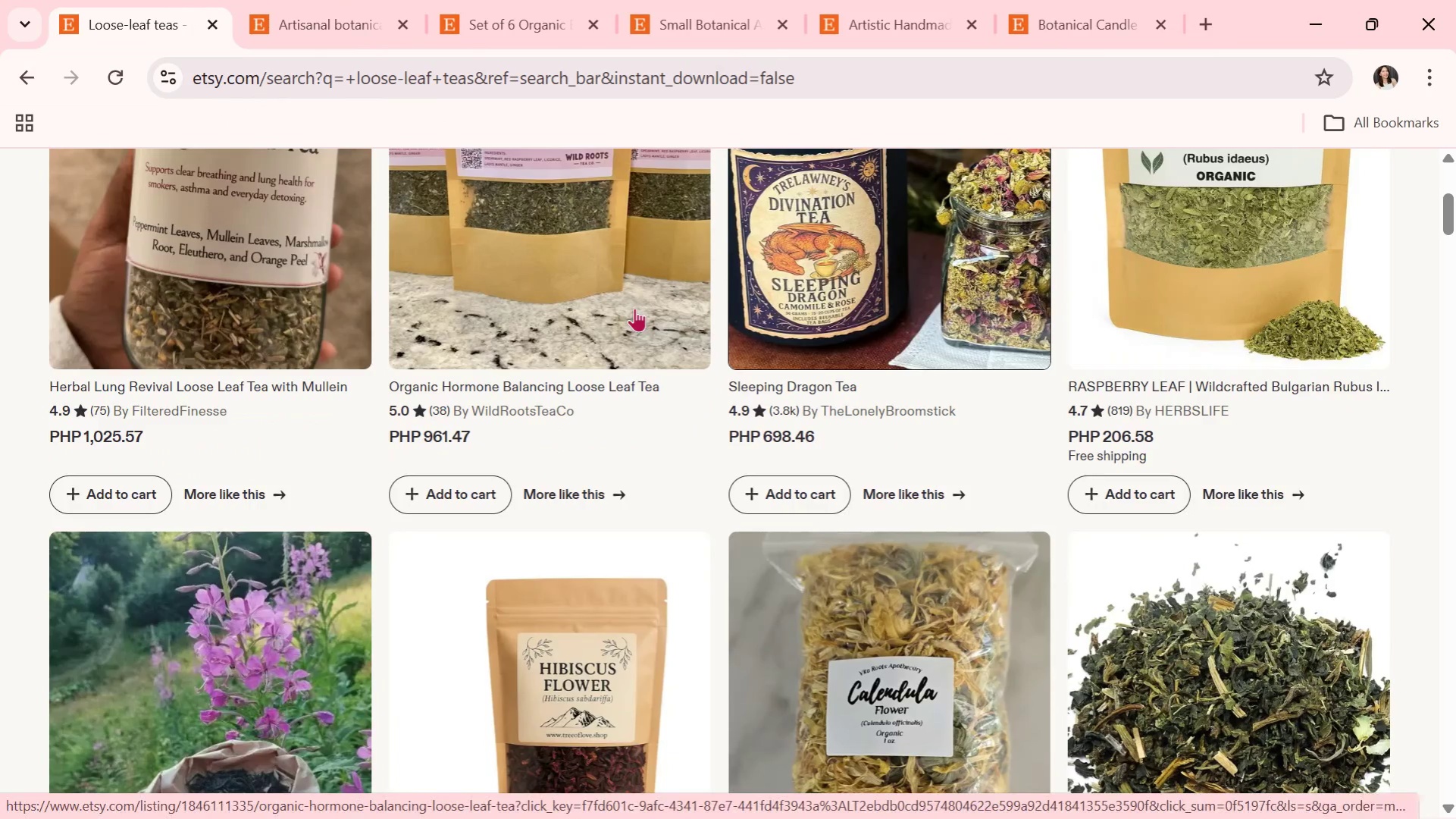 
scroll: coordinate [953, 430], scroll_direction: up, amount: 1.0
 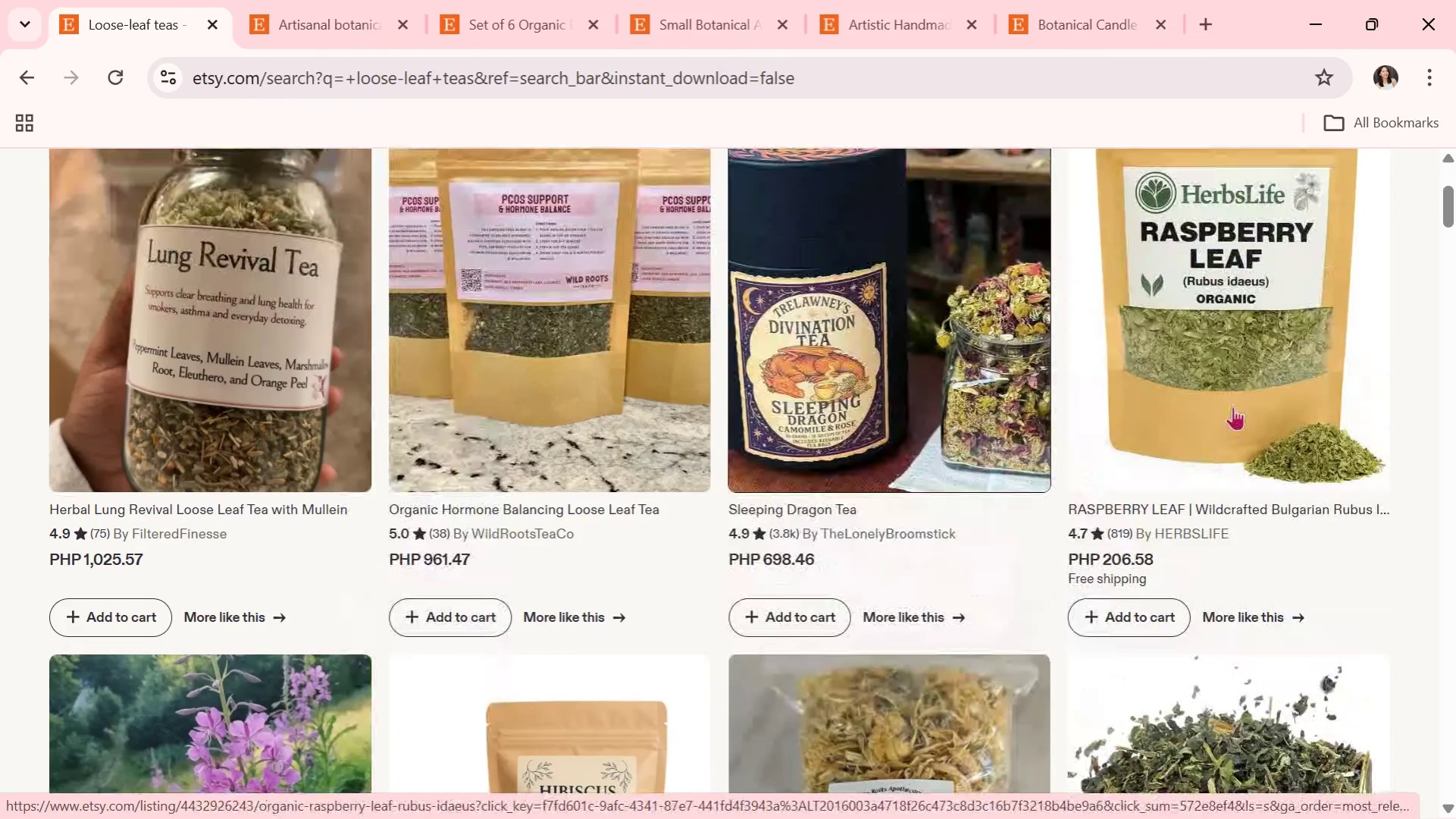 
left_click([1232, 406])
 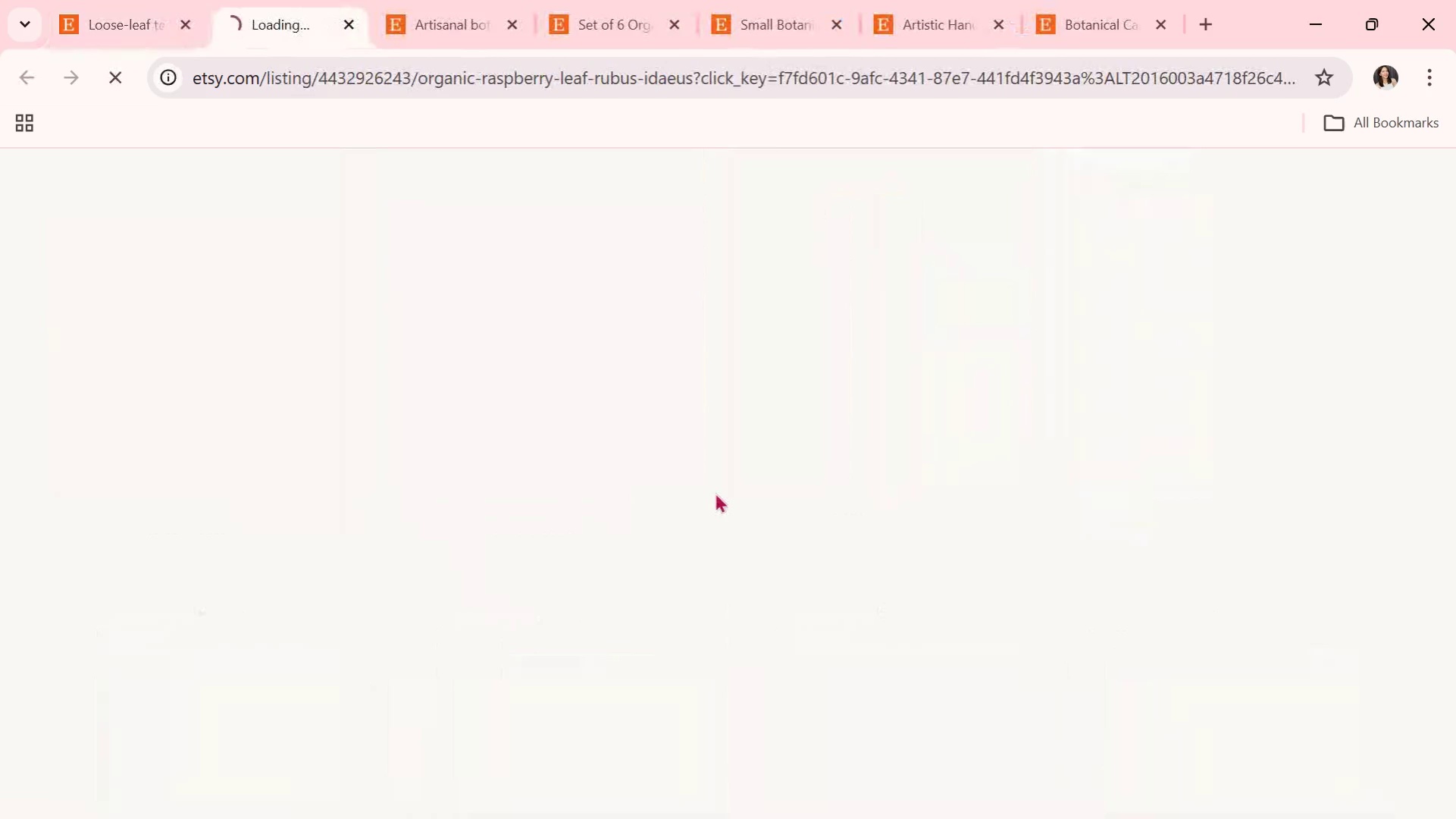 
scroll: coordinate [783, 500], scroll_direction: down, amount: 2.0
 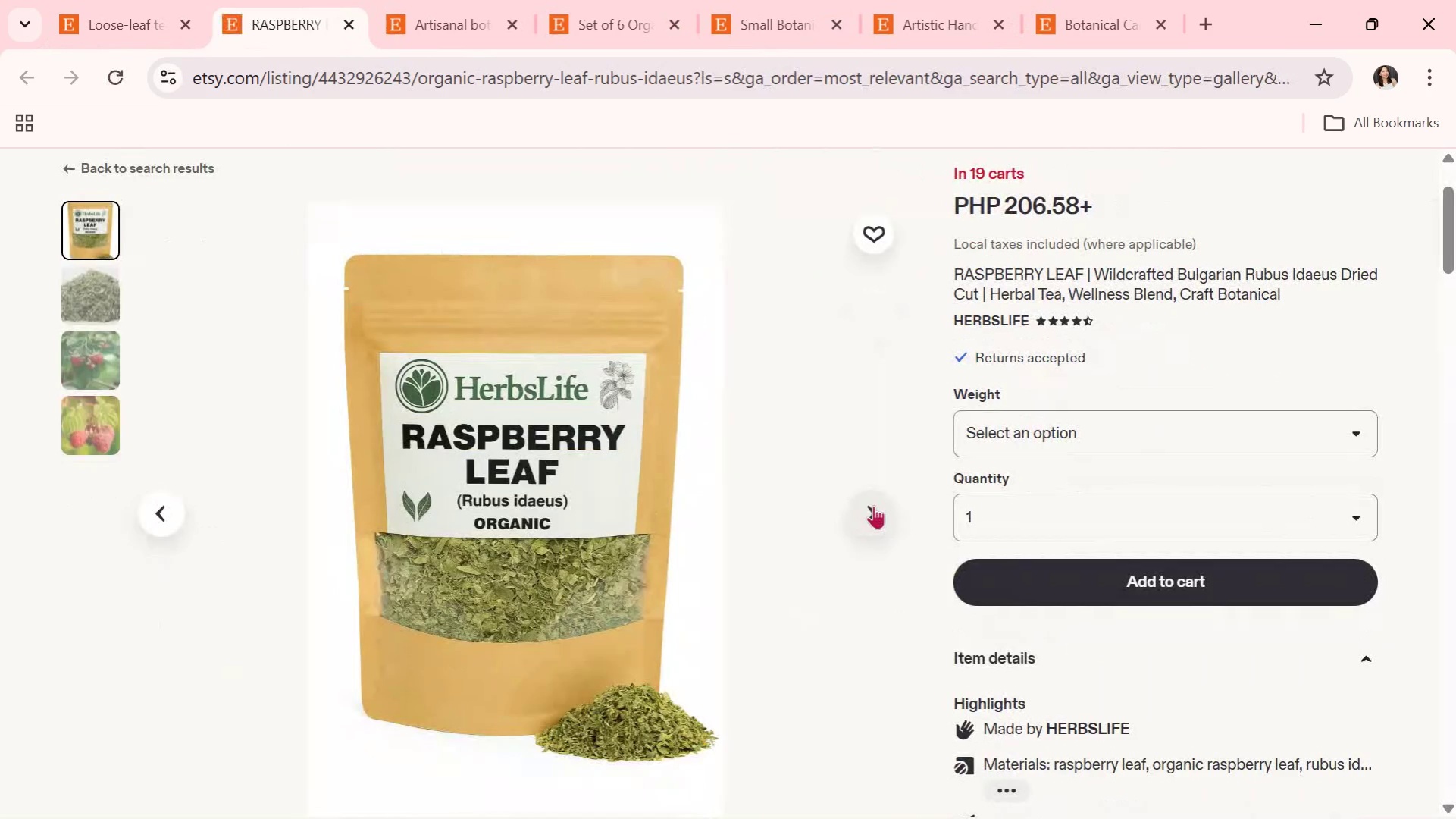 
left_click([873, 505])
 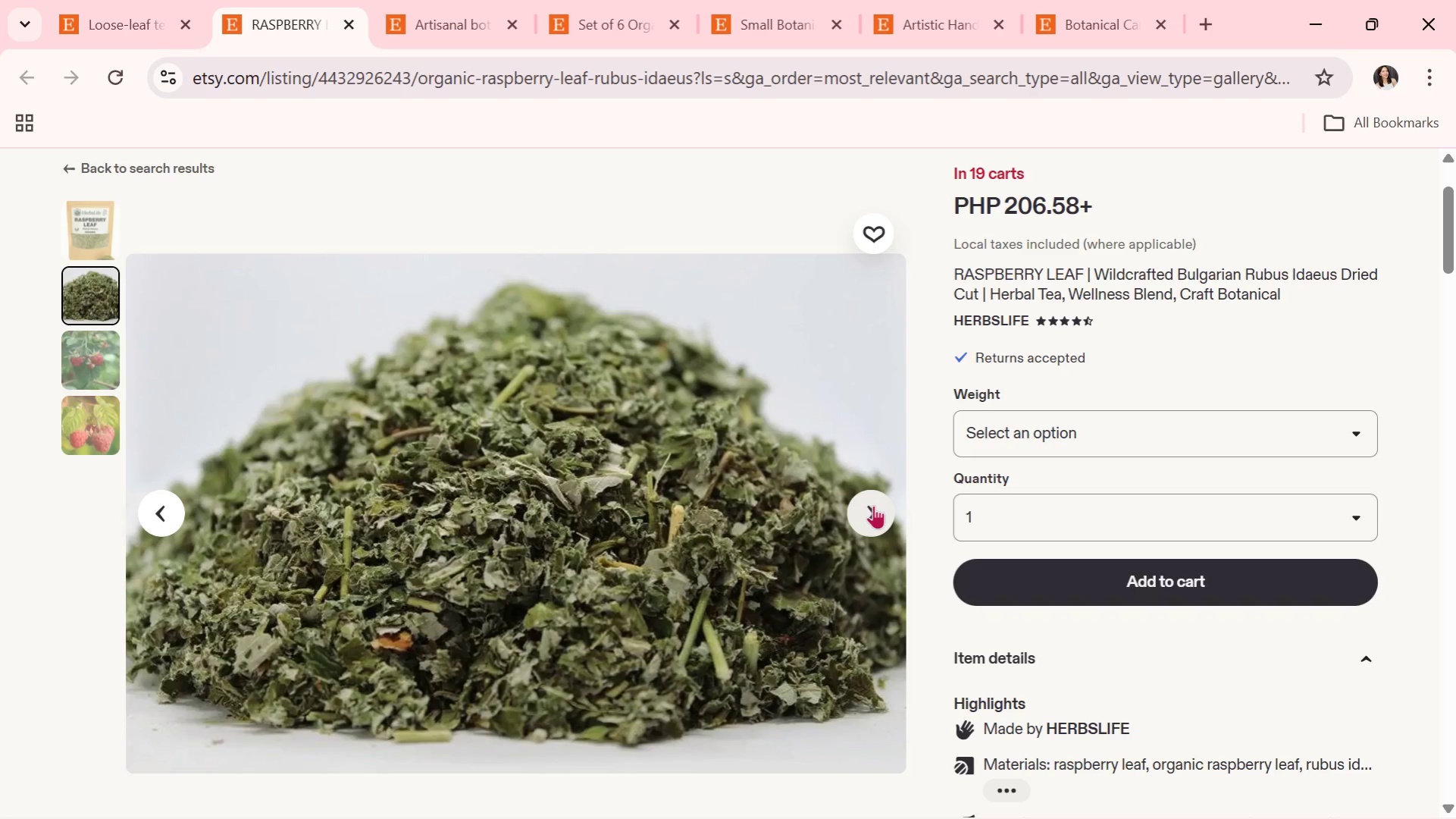 
left_click([873, 505])
 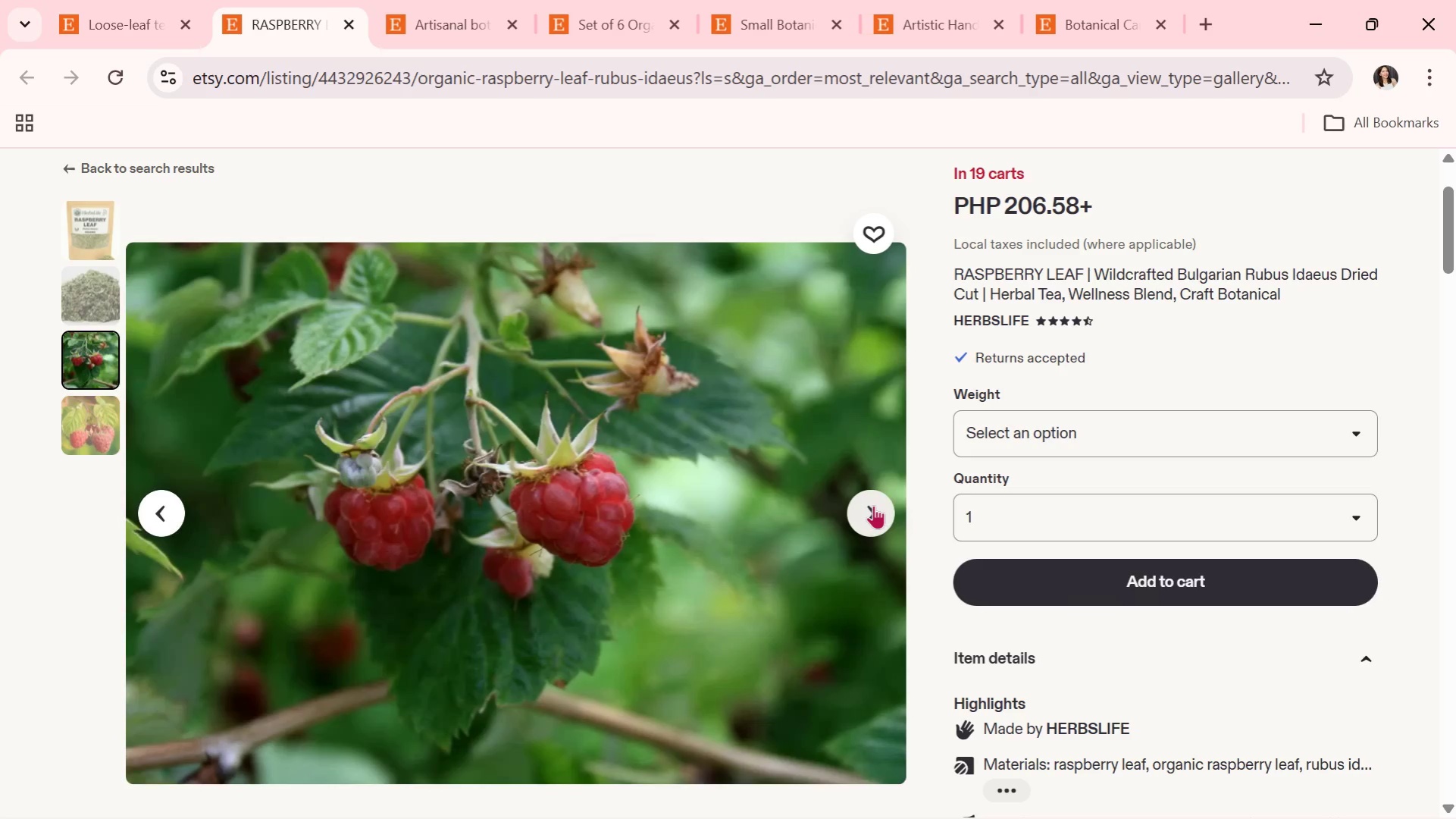 
wait(8.22)
 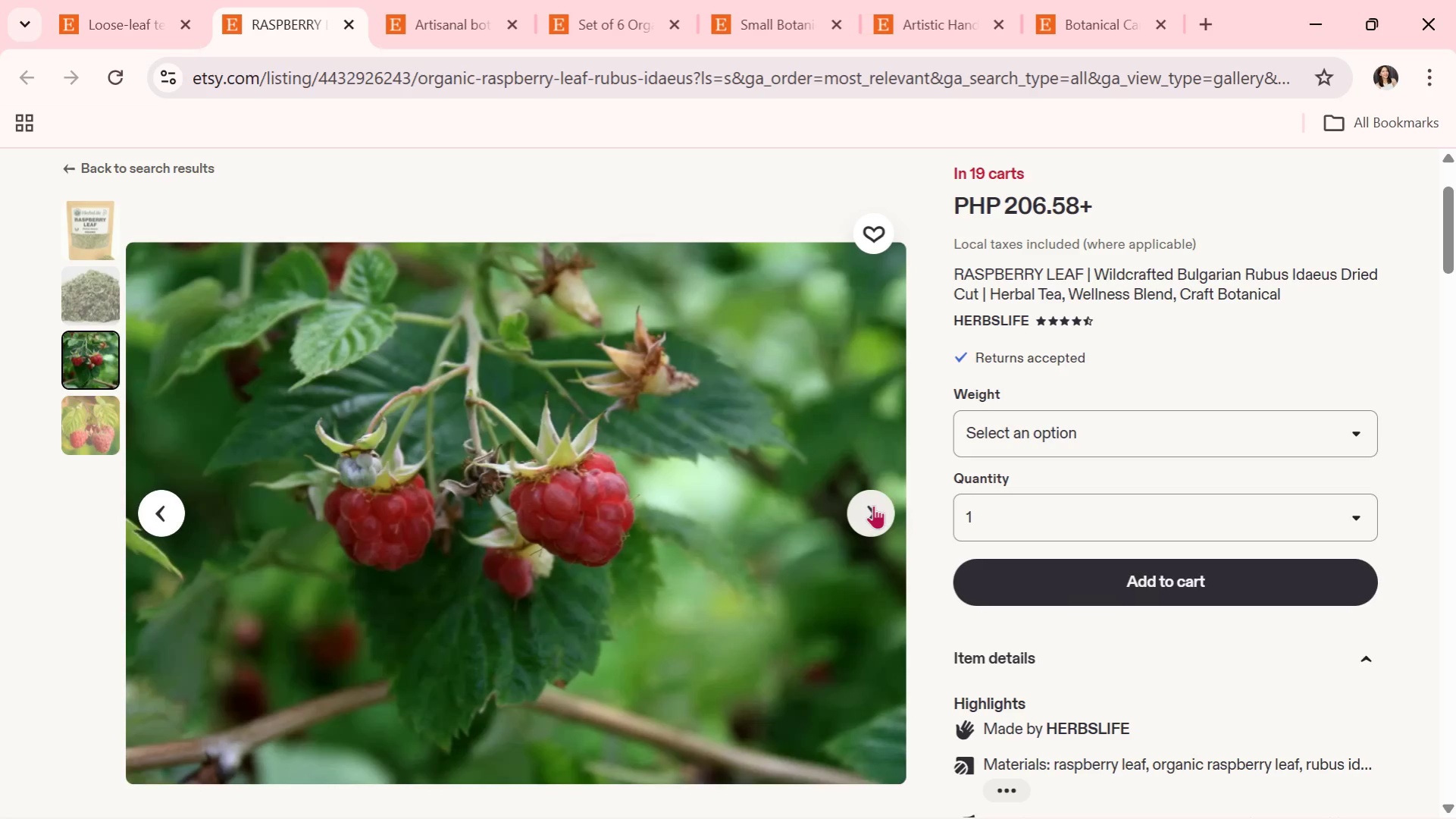 
left_click([348, 18])
 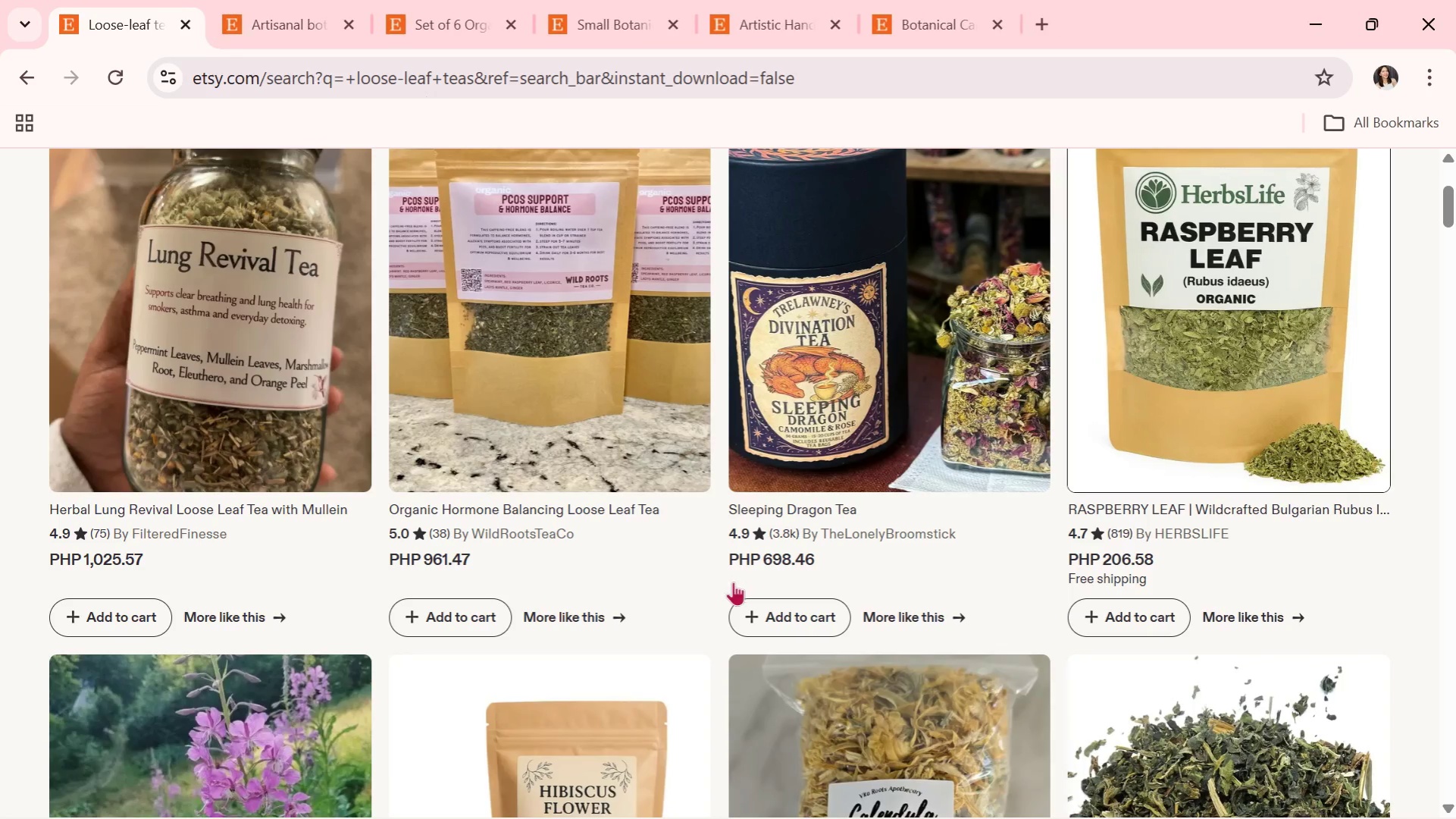 
scroll: coordinate [736, 573], scroll_direction: down, amount: 3.0
 